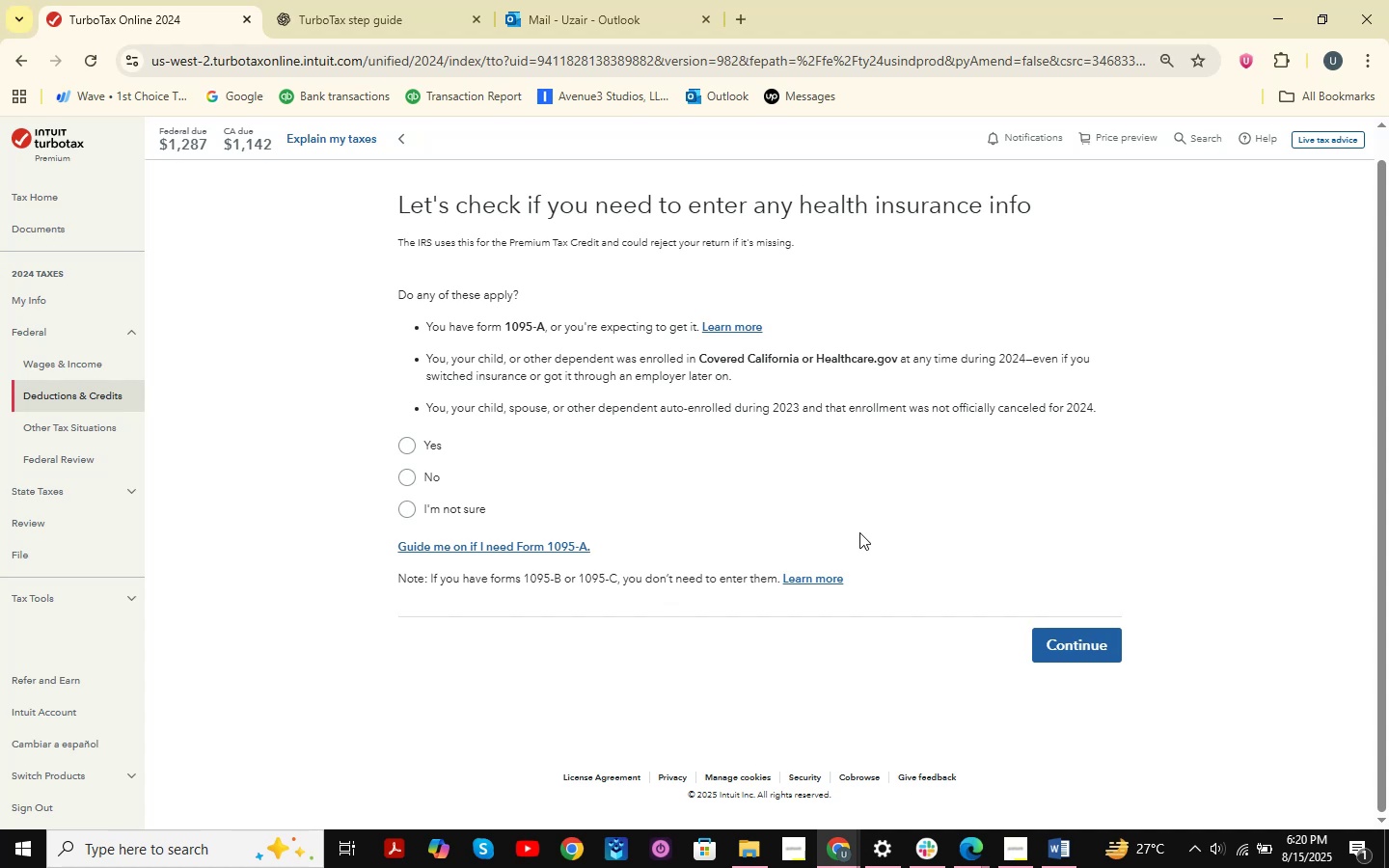 
wait(9.24)
 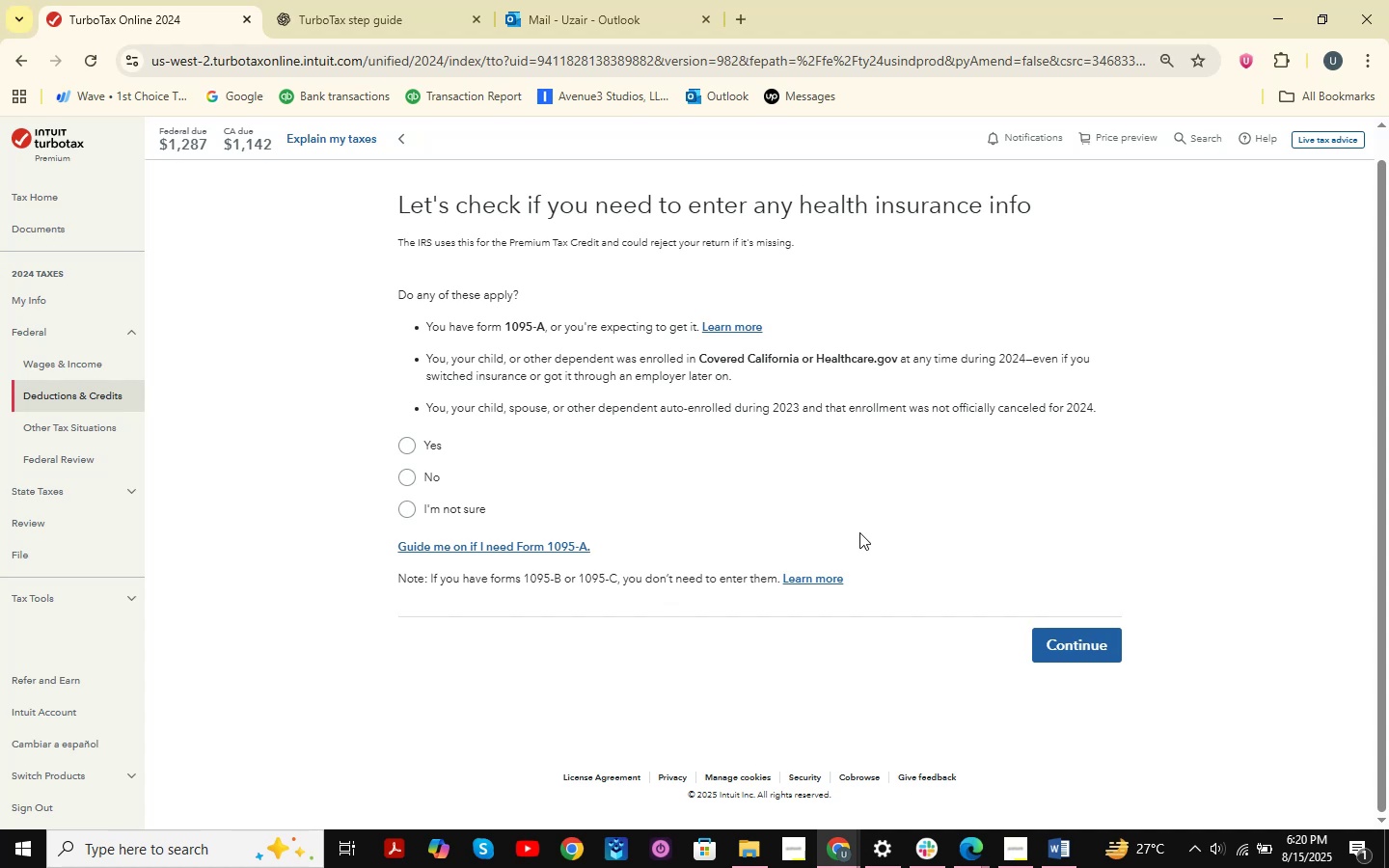 
scroll: coordinate [758, 514], scroll_direction: none, amount: 0.0
 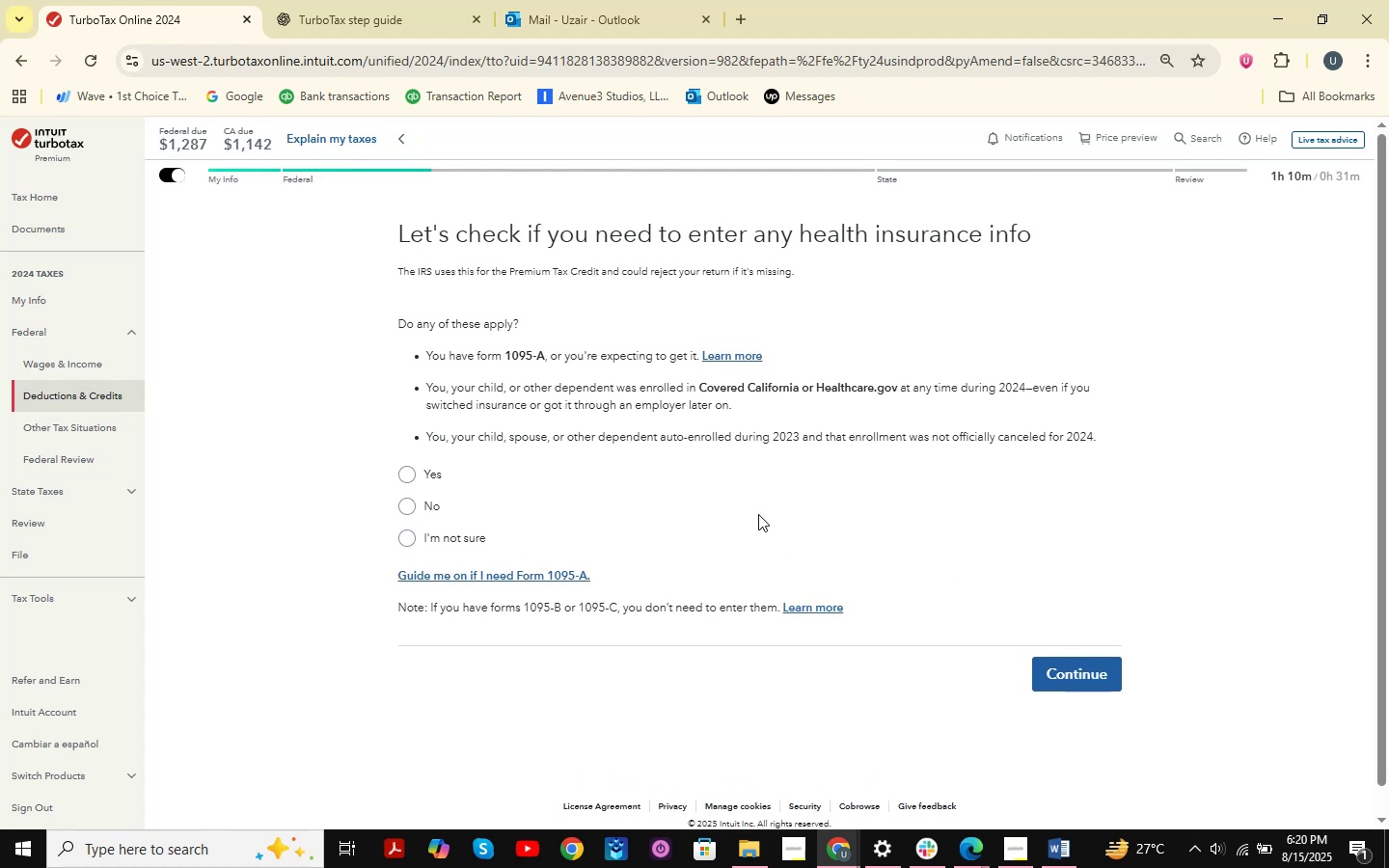 
scroll: coordinate [758, 514], scroll_direction: down, amount: 1.0
 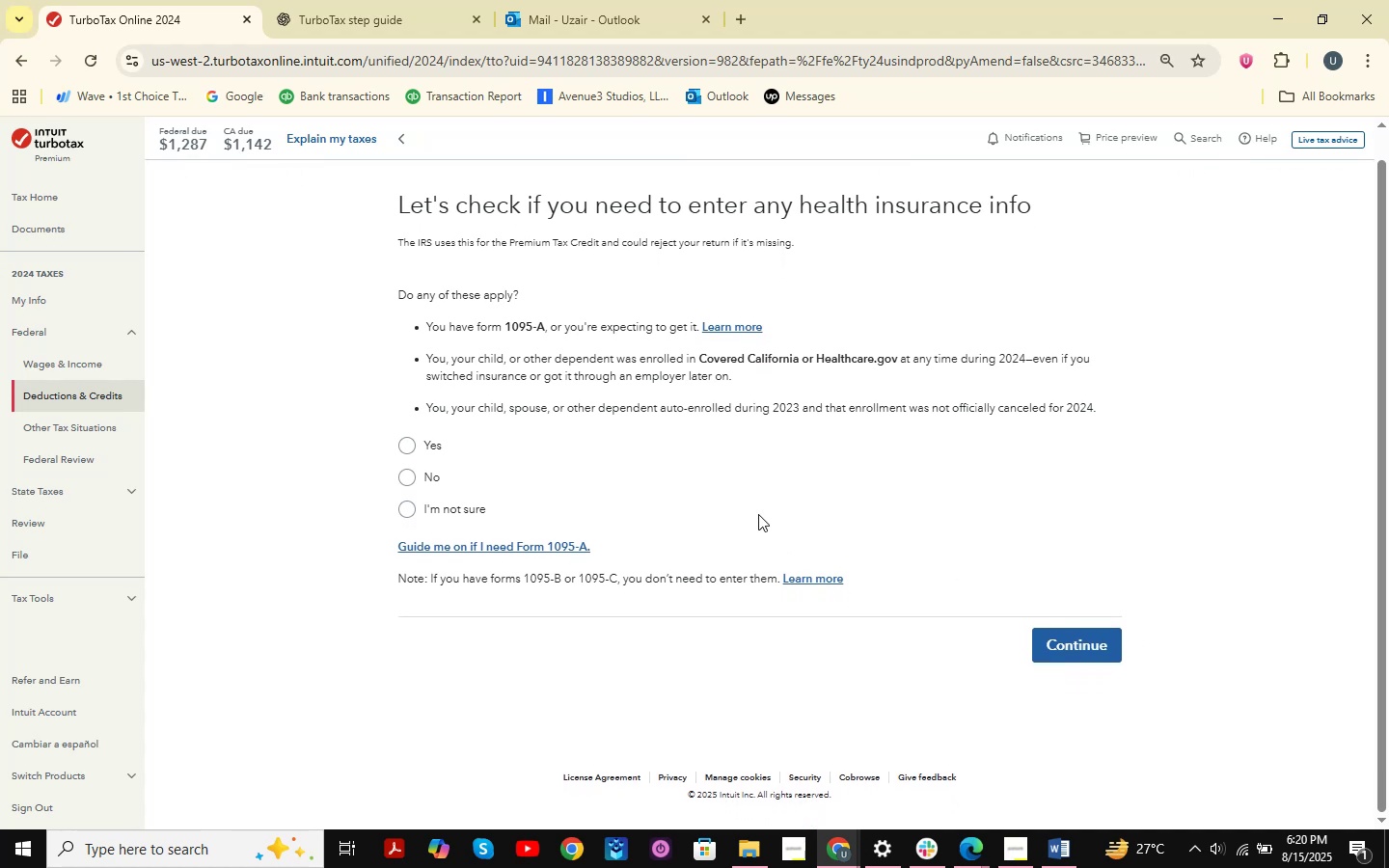 
wait(5.01)
 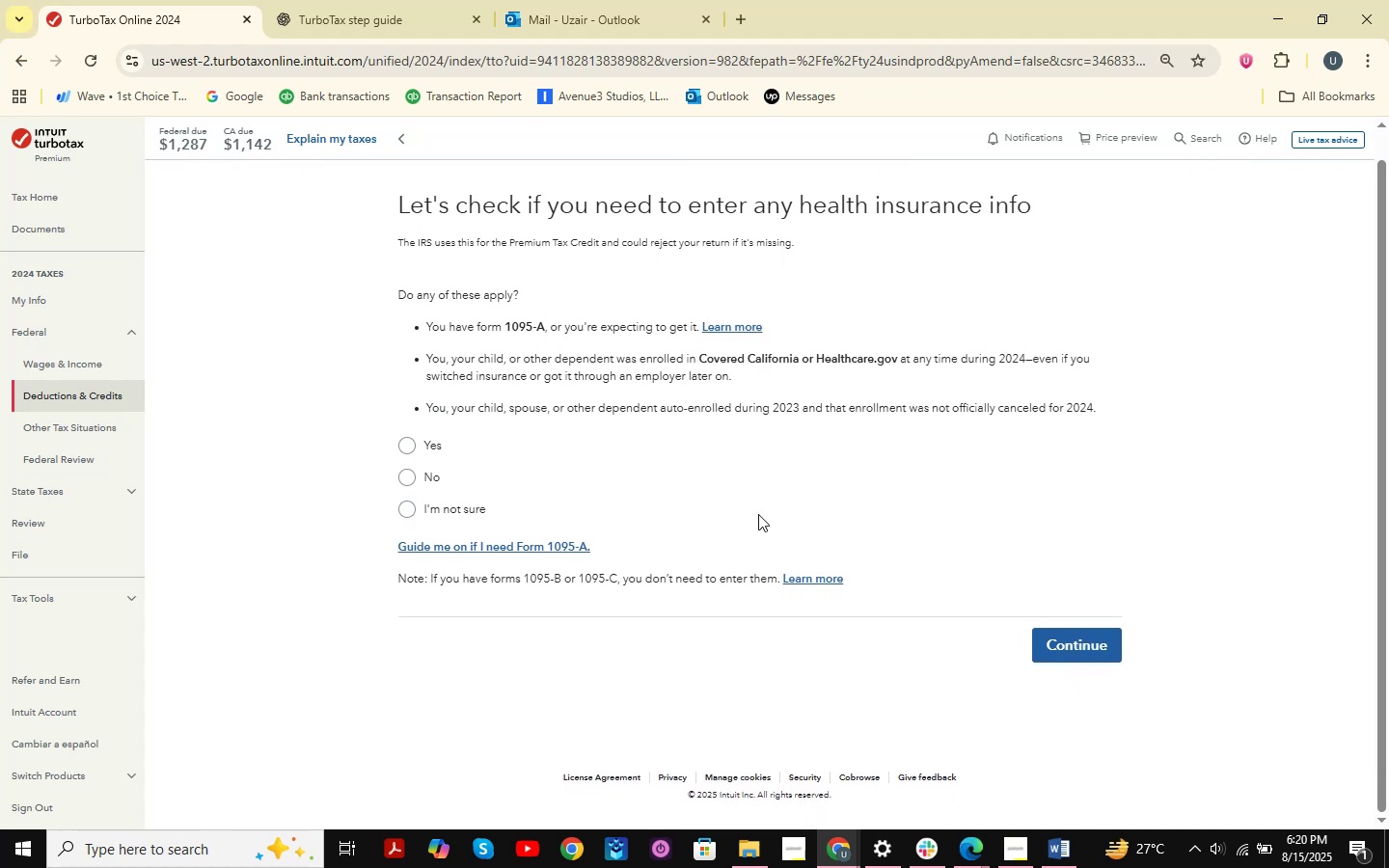 
scroll: coordinate [758, 514], scroll_direction: up, amount: 1.0
 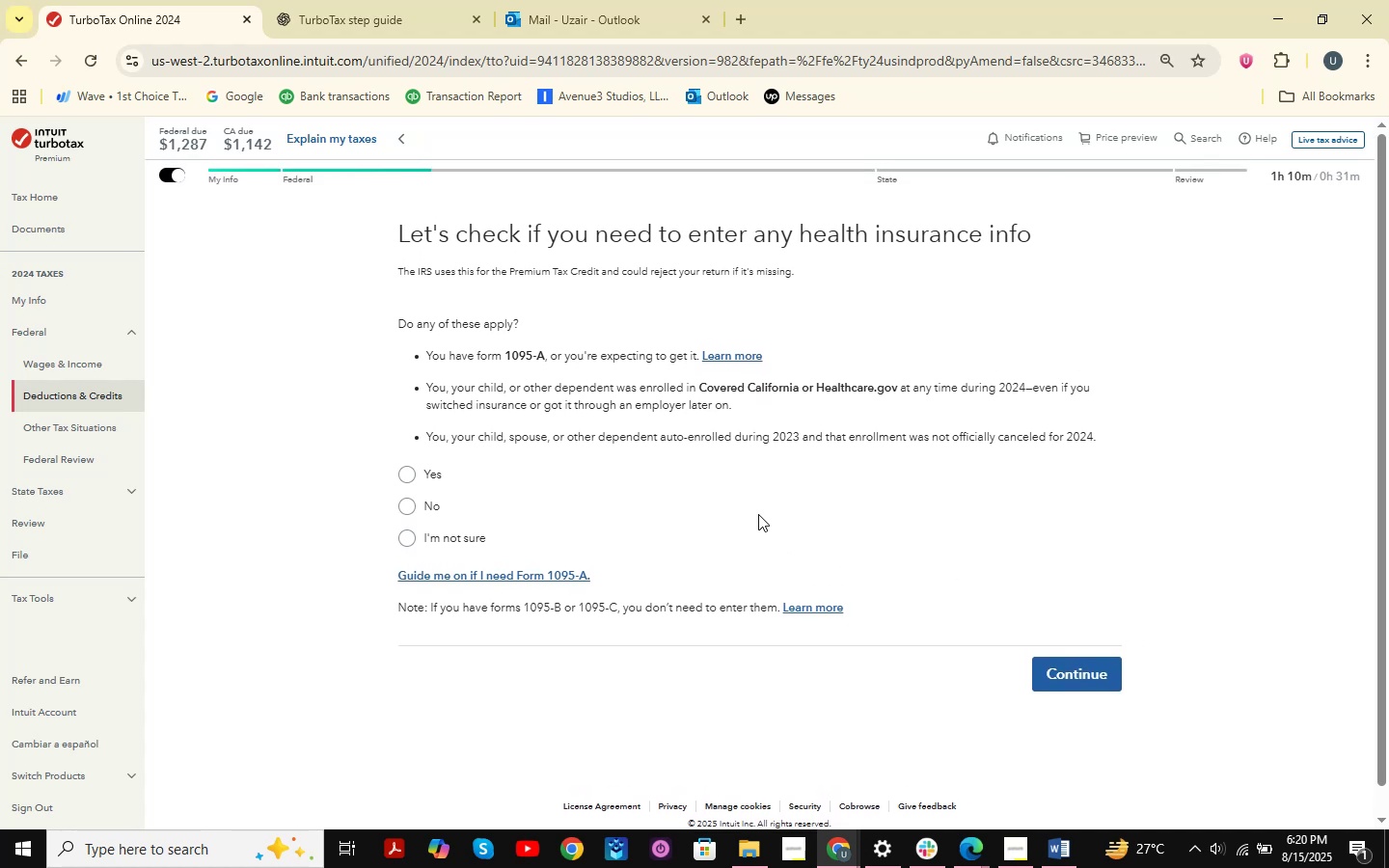 
scroll: coordinate [758, 514], scroll_direction: down, amount: 2.0
 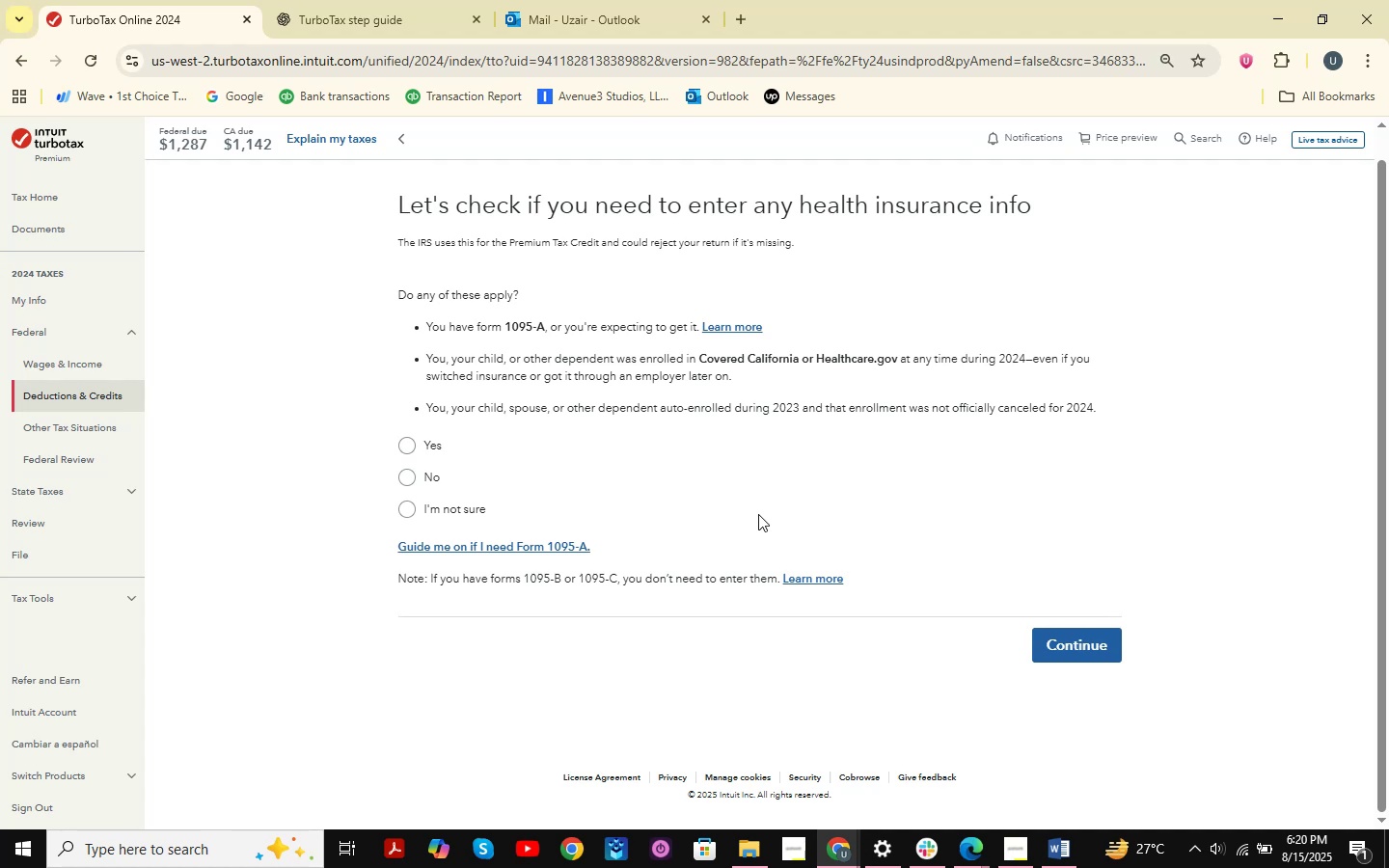 
scroll: coordinate [758, 514], scroll_direction: up, amount: 3.0
 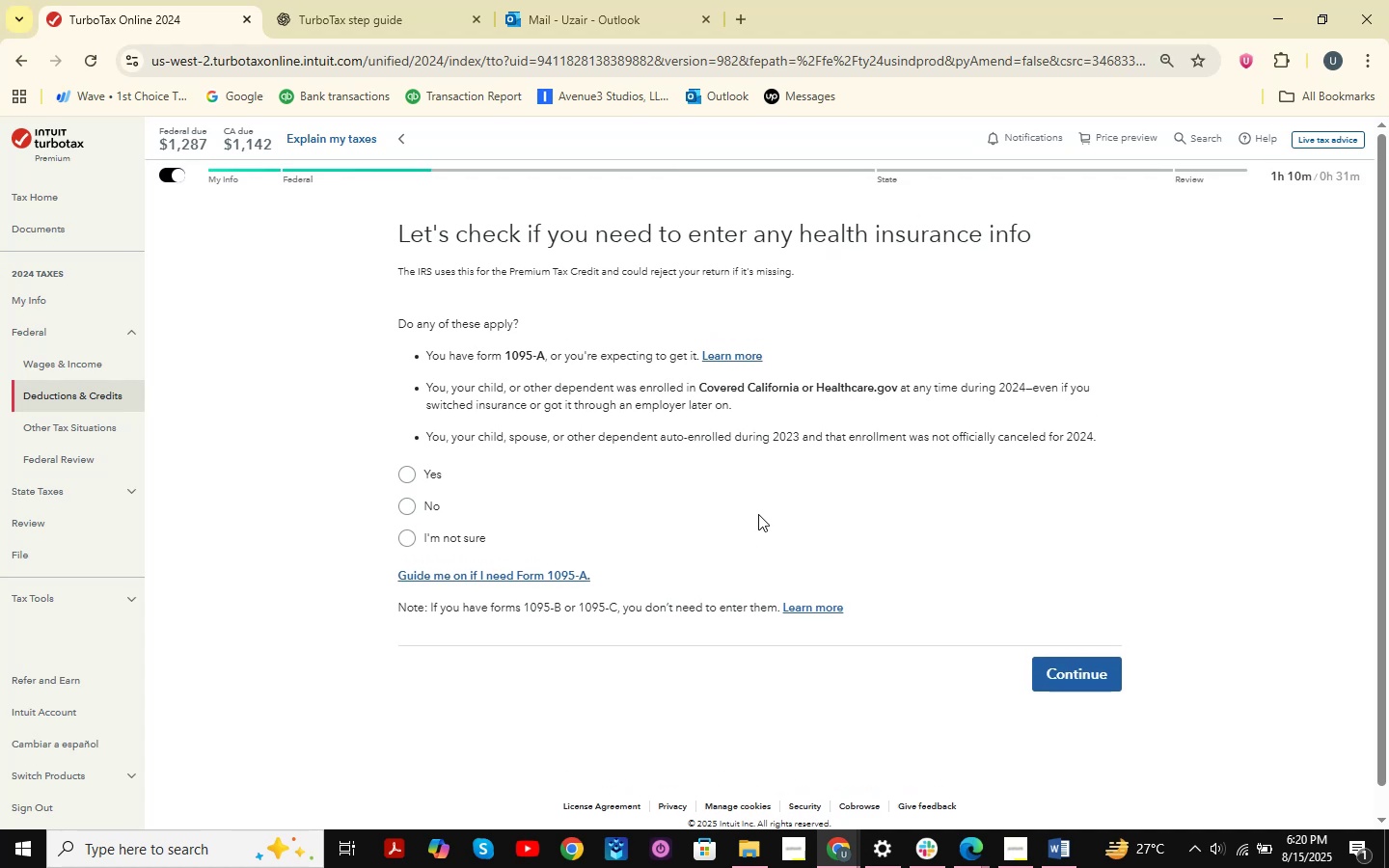 
wait(5.22)
 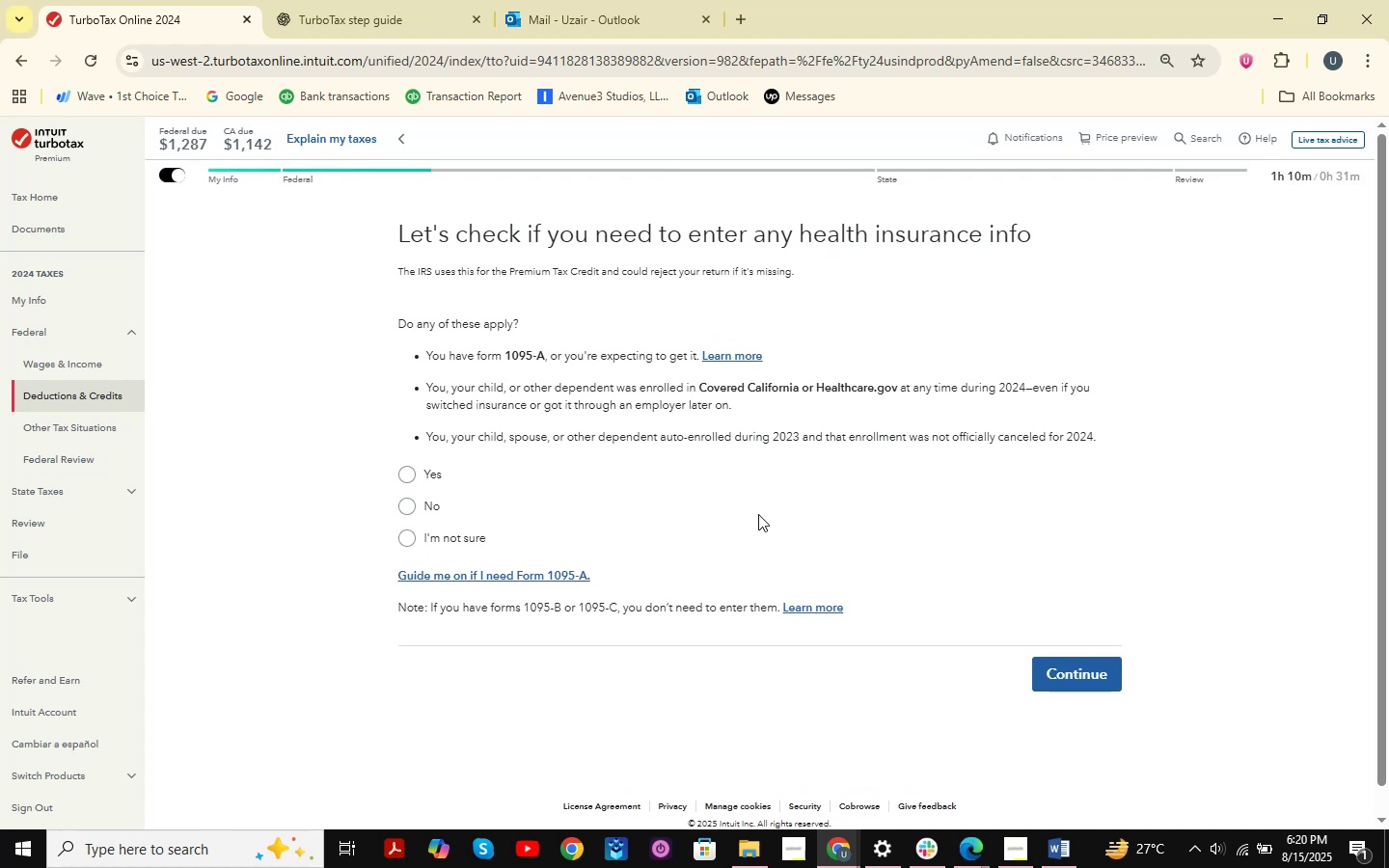 
key(Meta+MetaLeft)
 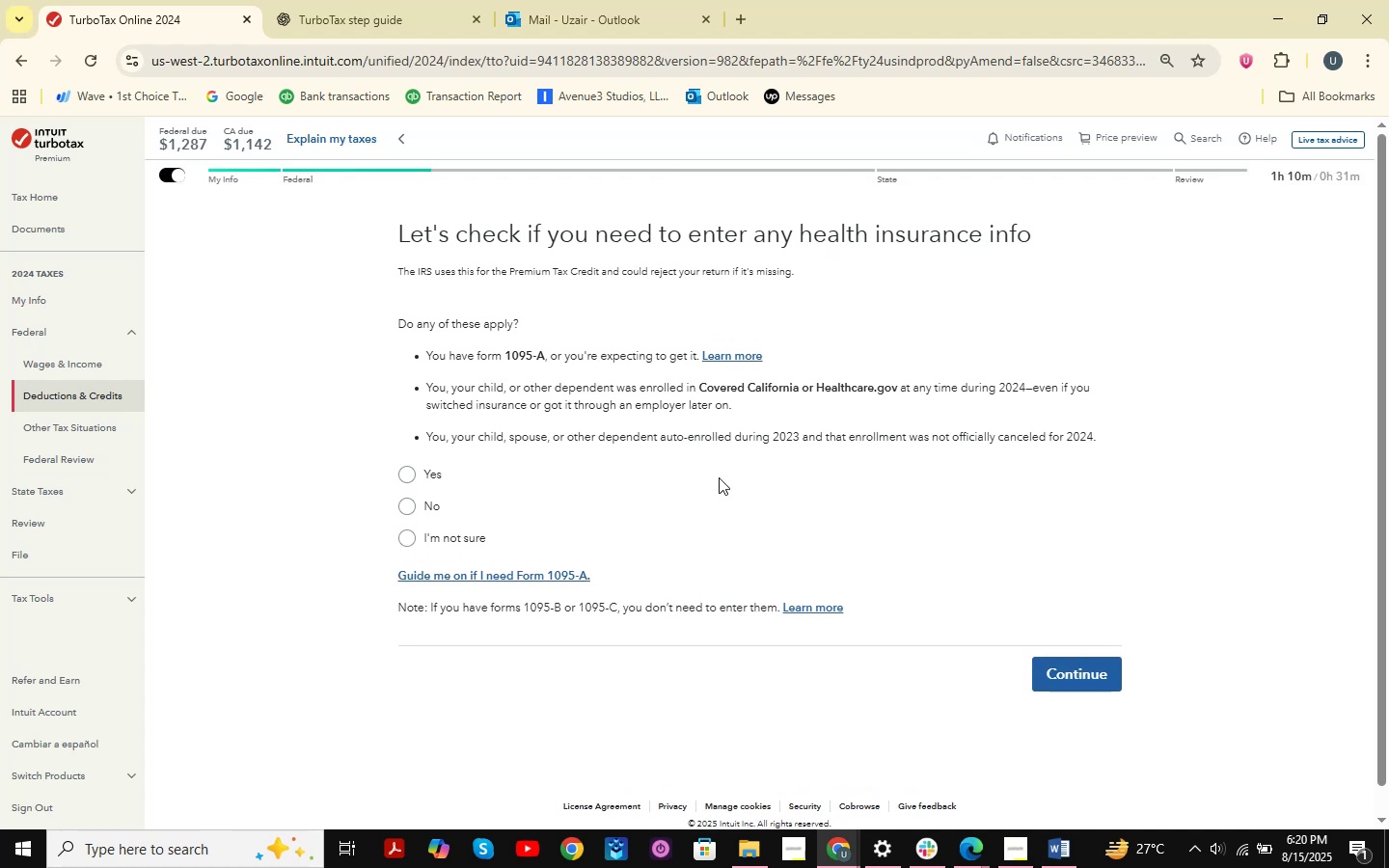 
key(Meta+Shift+ShiftLeft)
 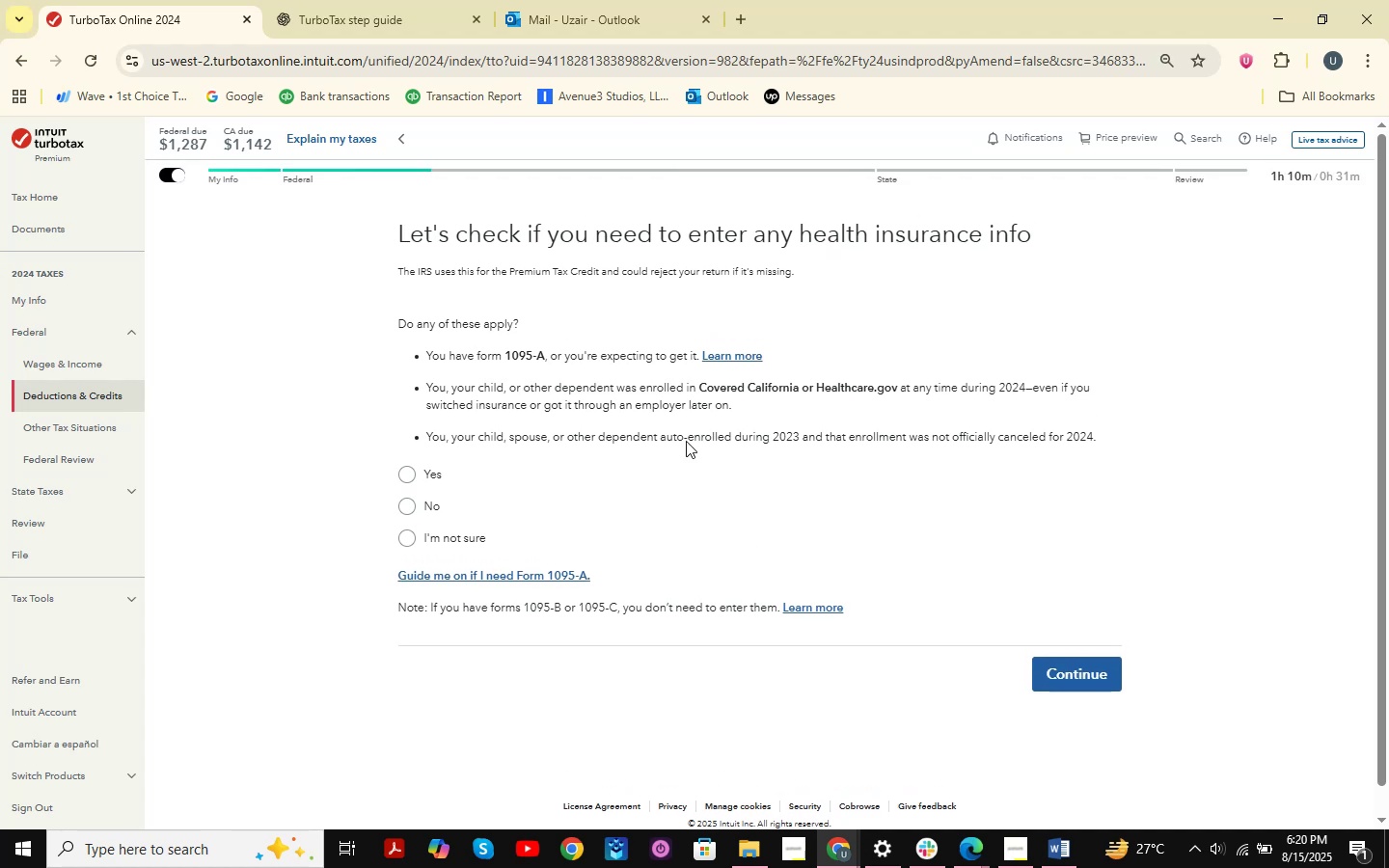 
key(Meta+Shift+S)
 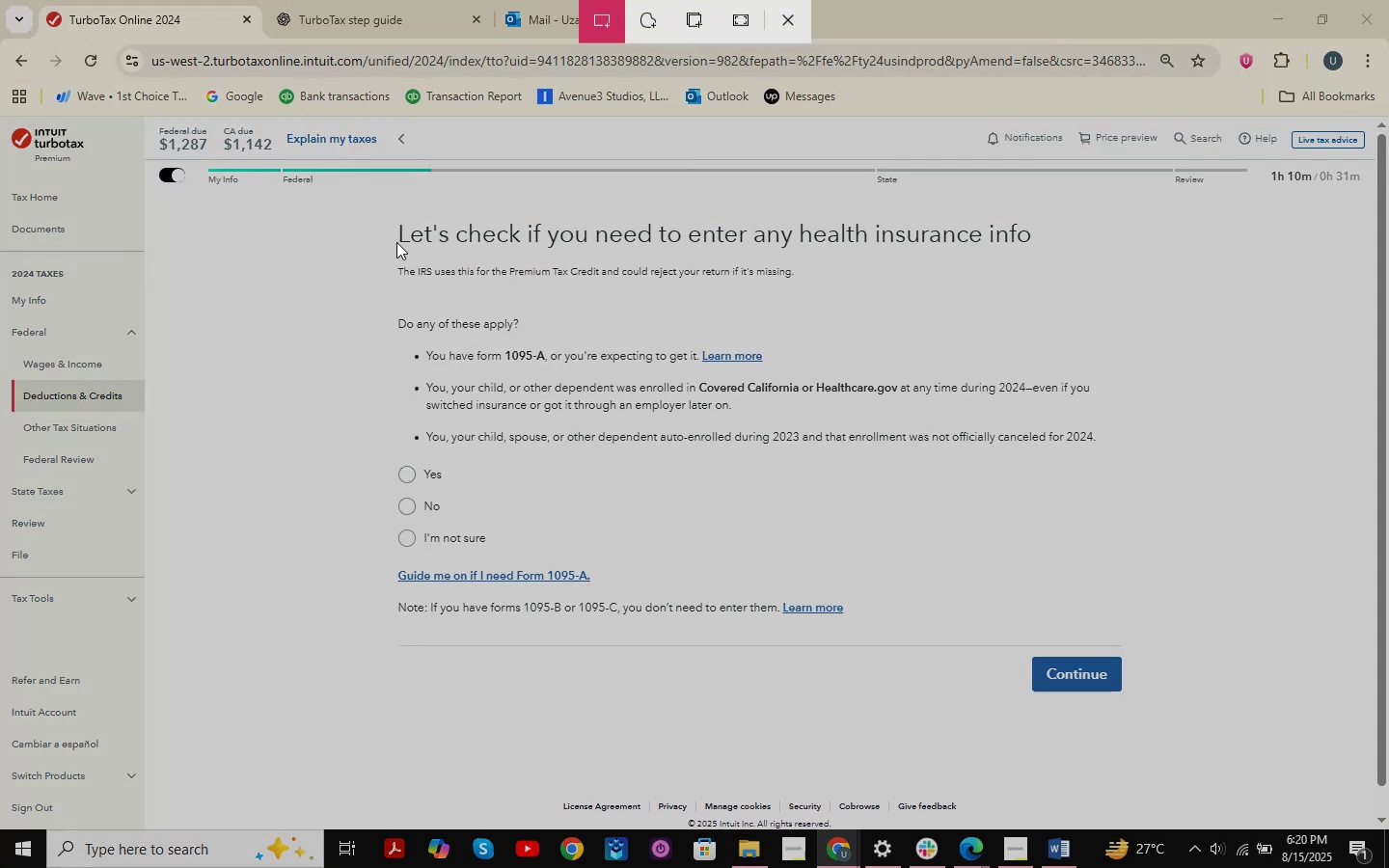 
left_click_drag(start_coordinate=[259, 186], to_coordinate=[1252, 776])
 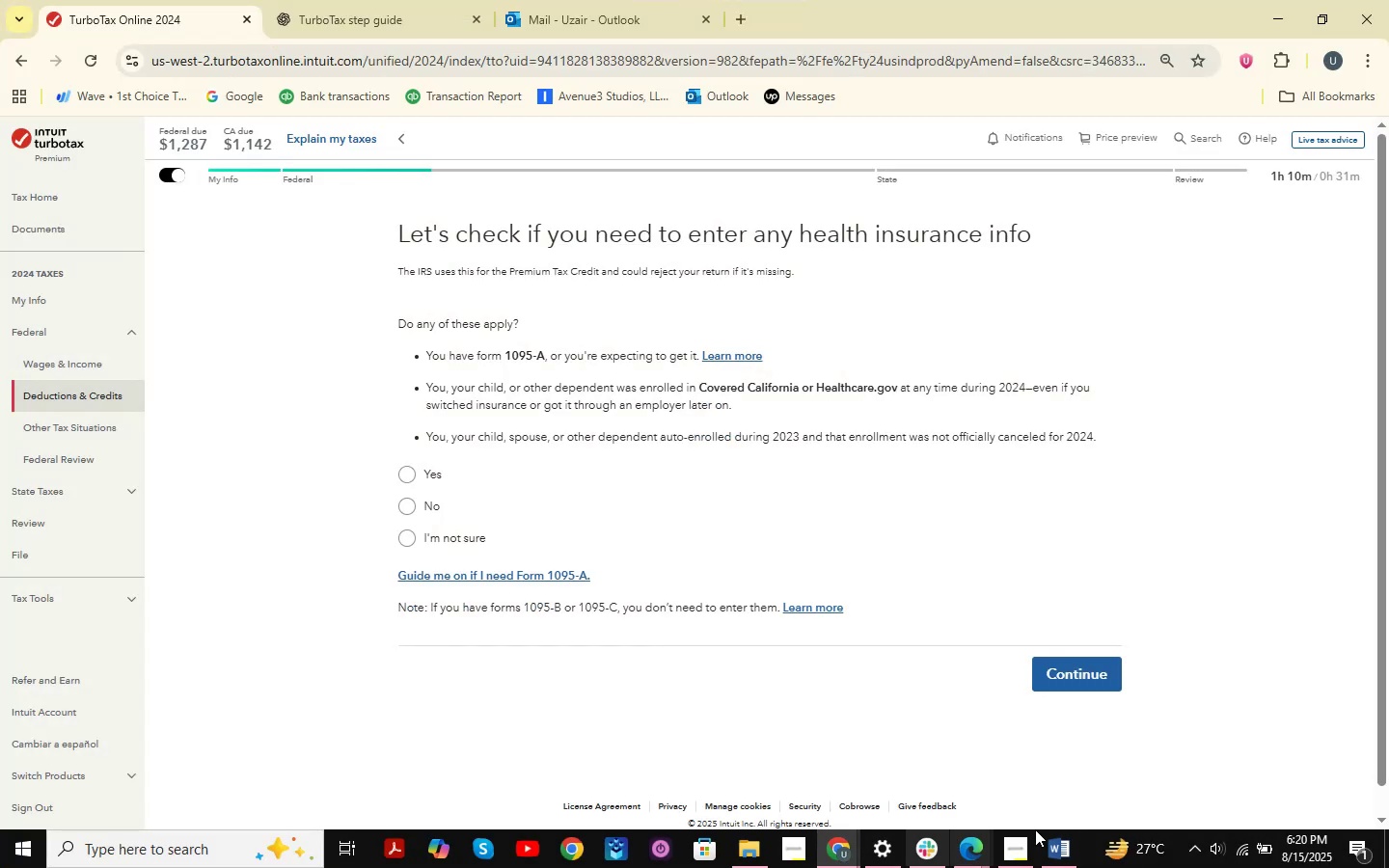 
left_click([1072, 855])
 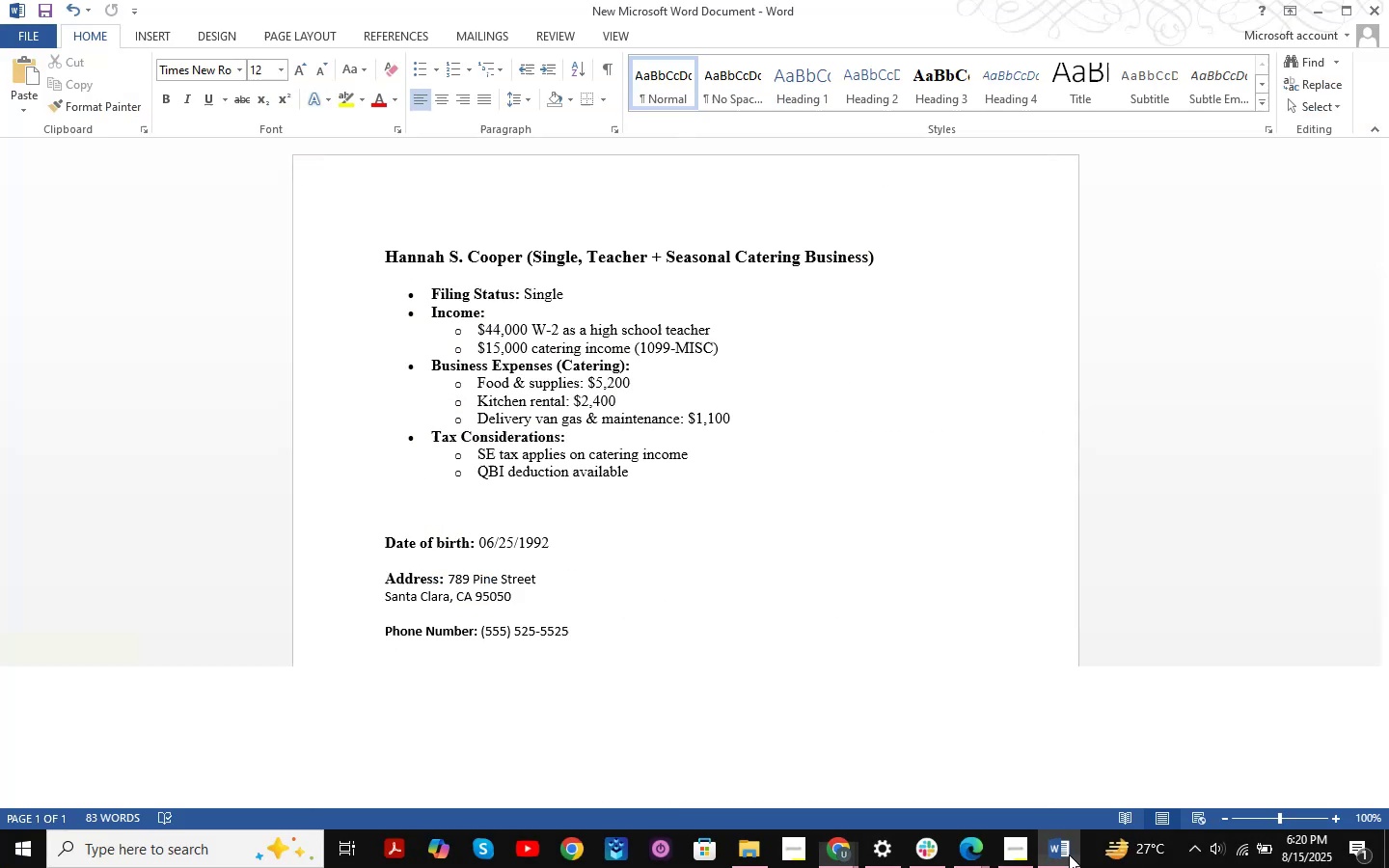 
mouse_move([1039, 851])
 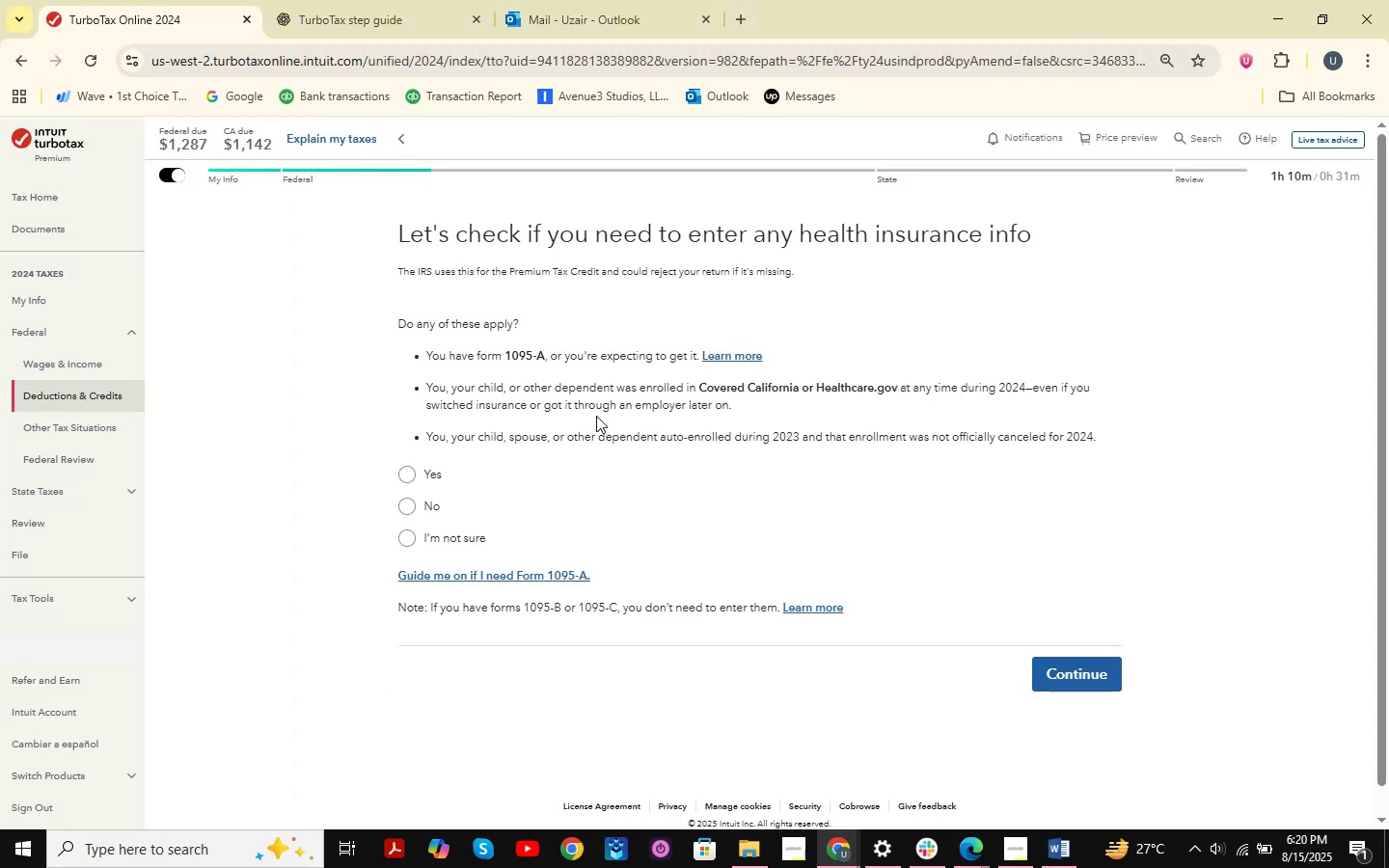 
wait(8.17)
 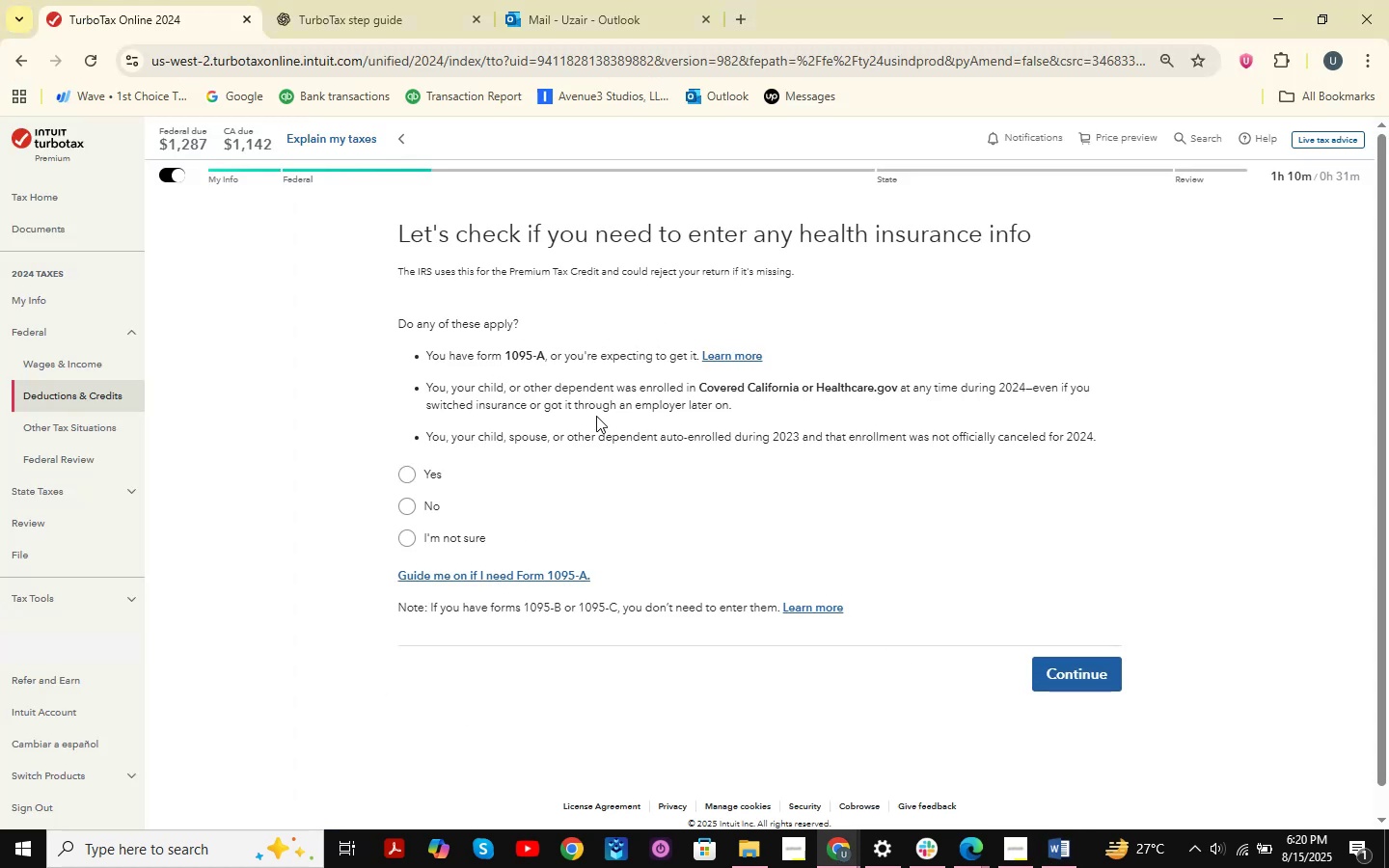 
left_click([423, 513])
 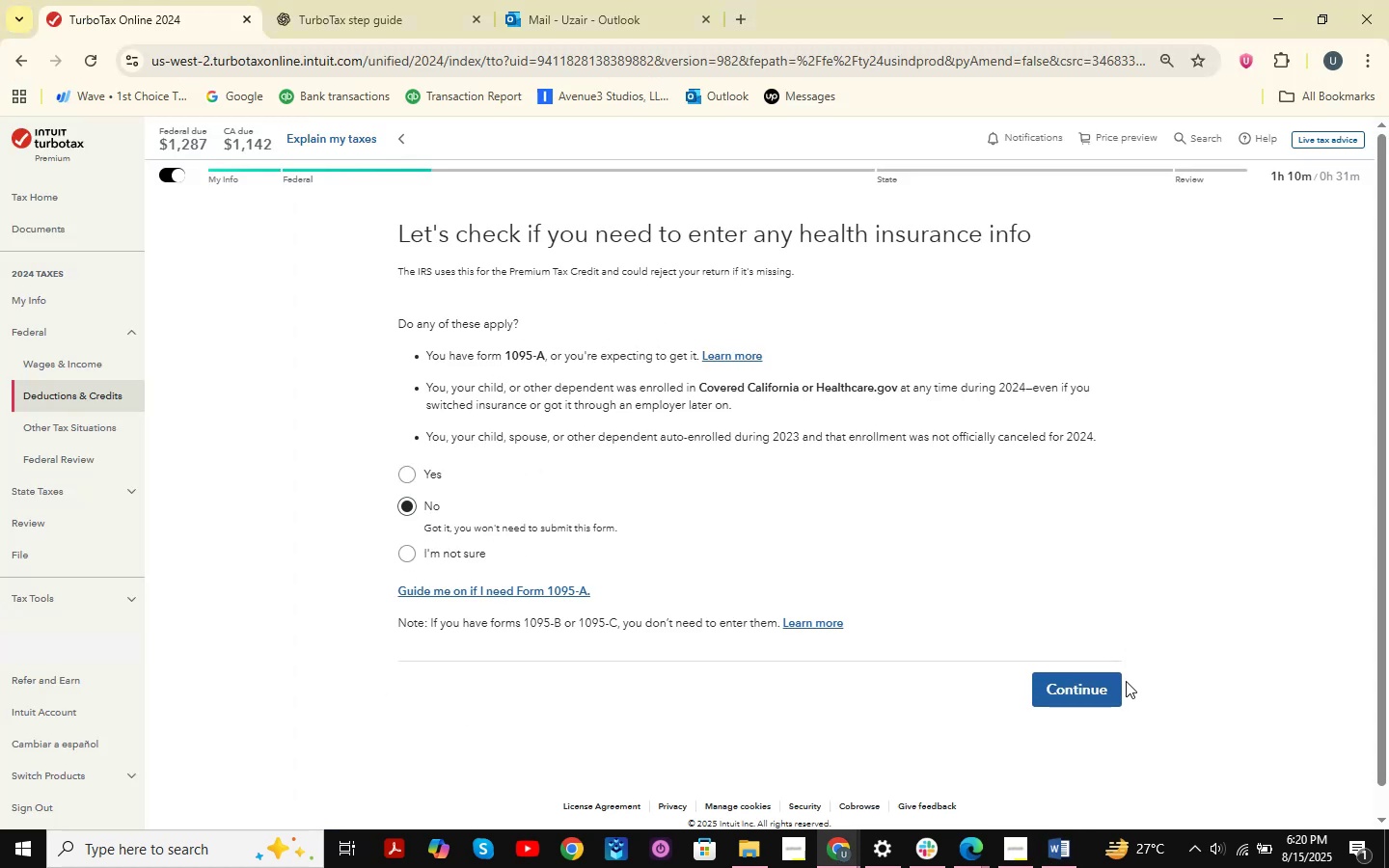 
double_click([1095, 694])
 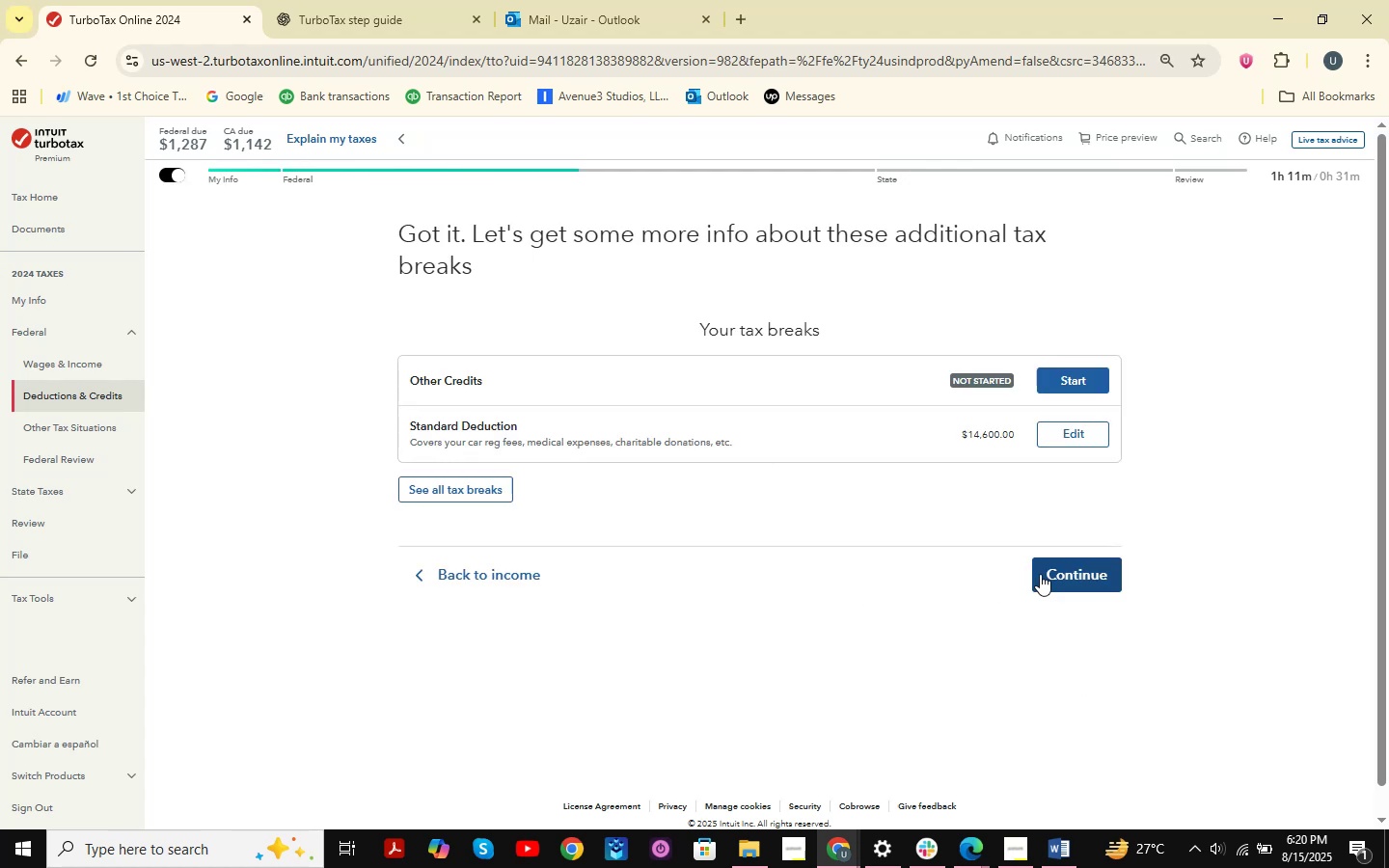 
wait(7.94)
 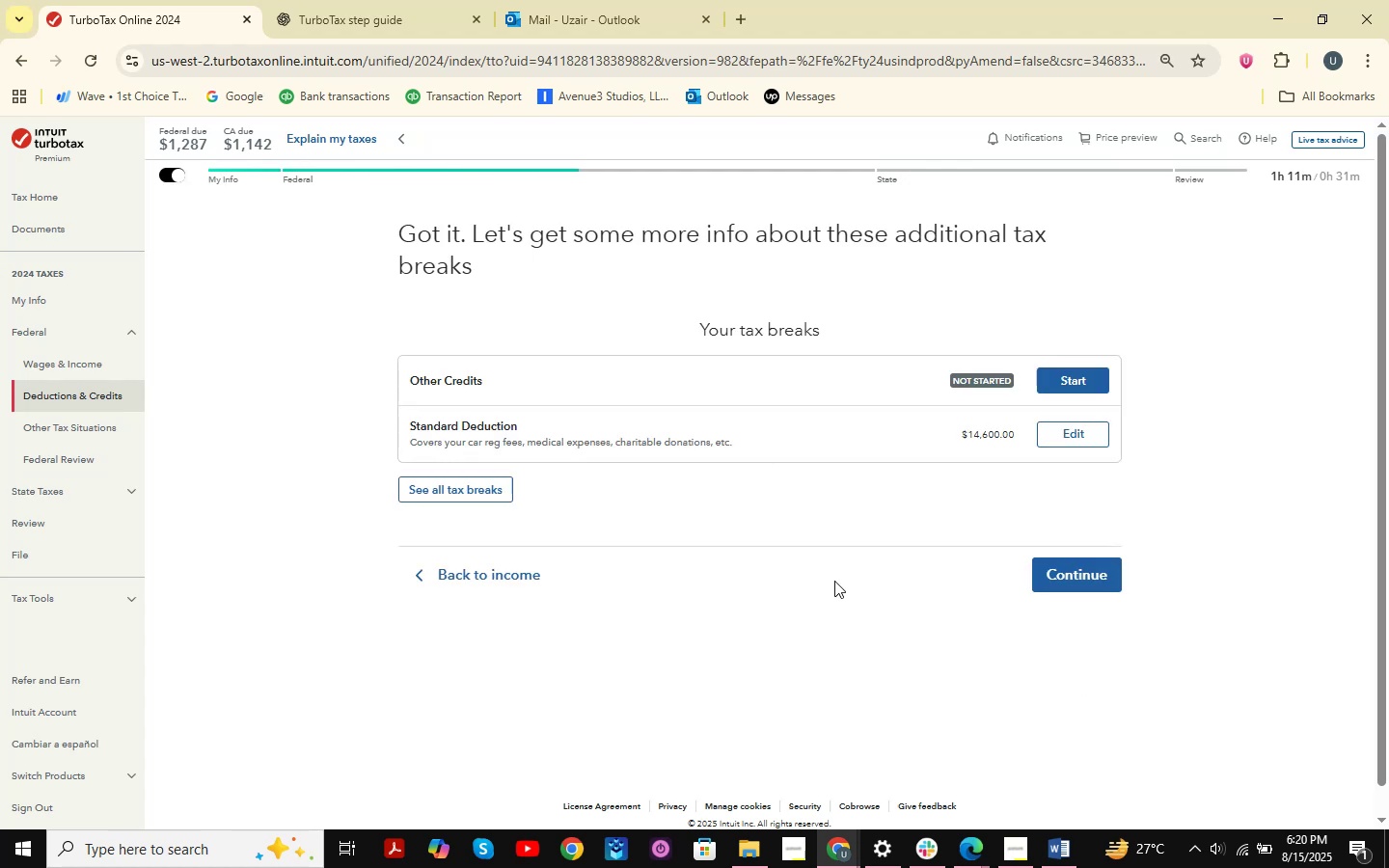 
left_click([1063, 377])
 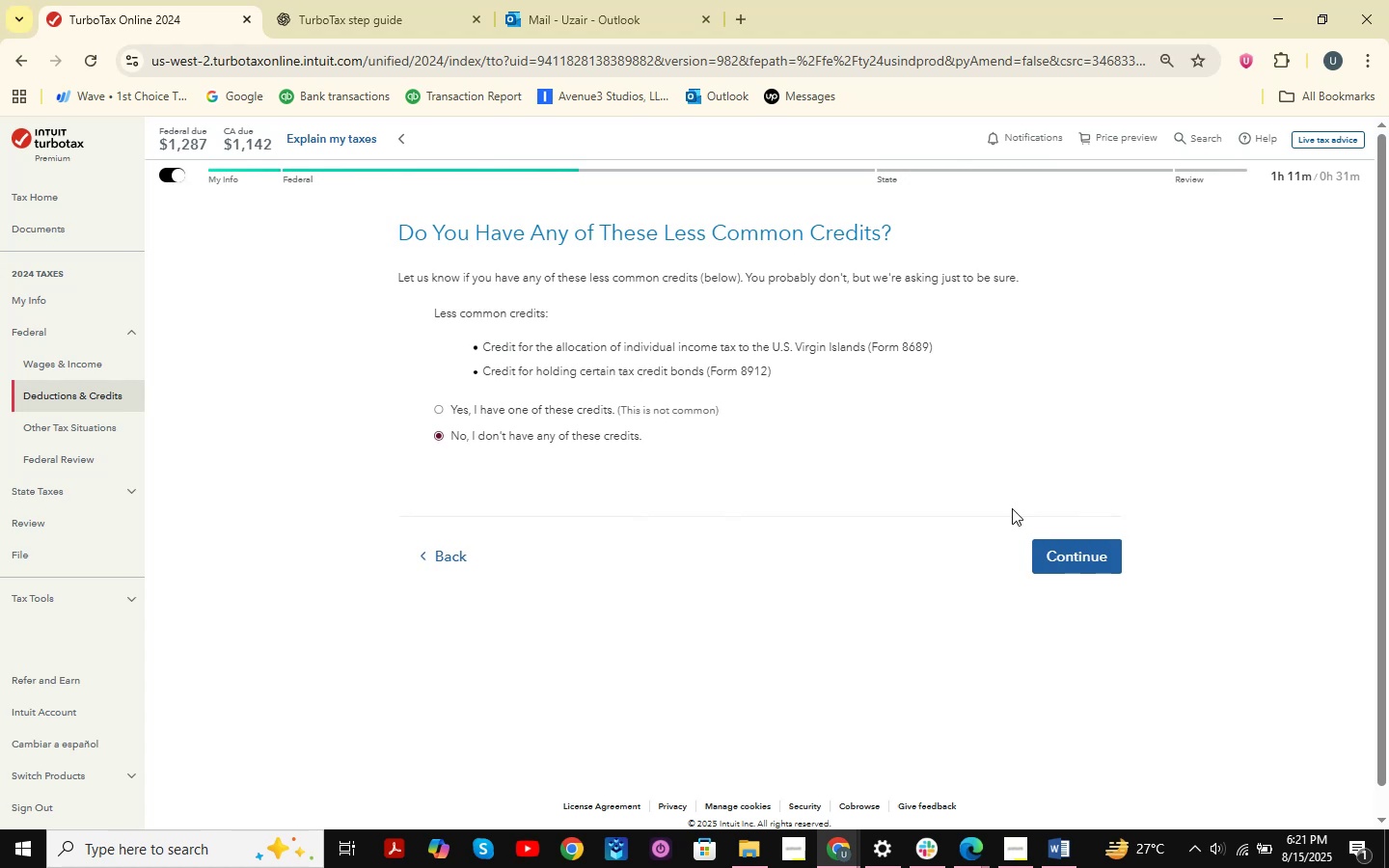 
left_click([1049, 558])
 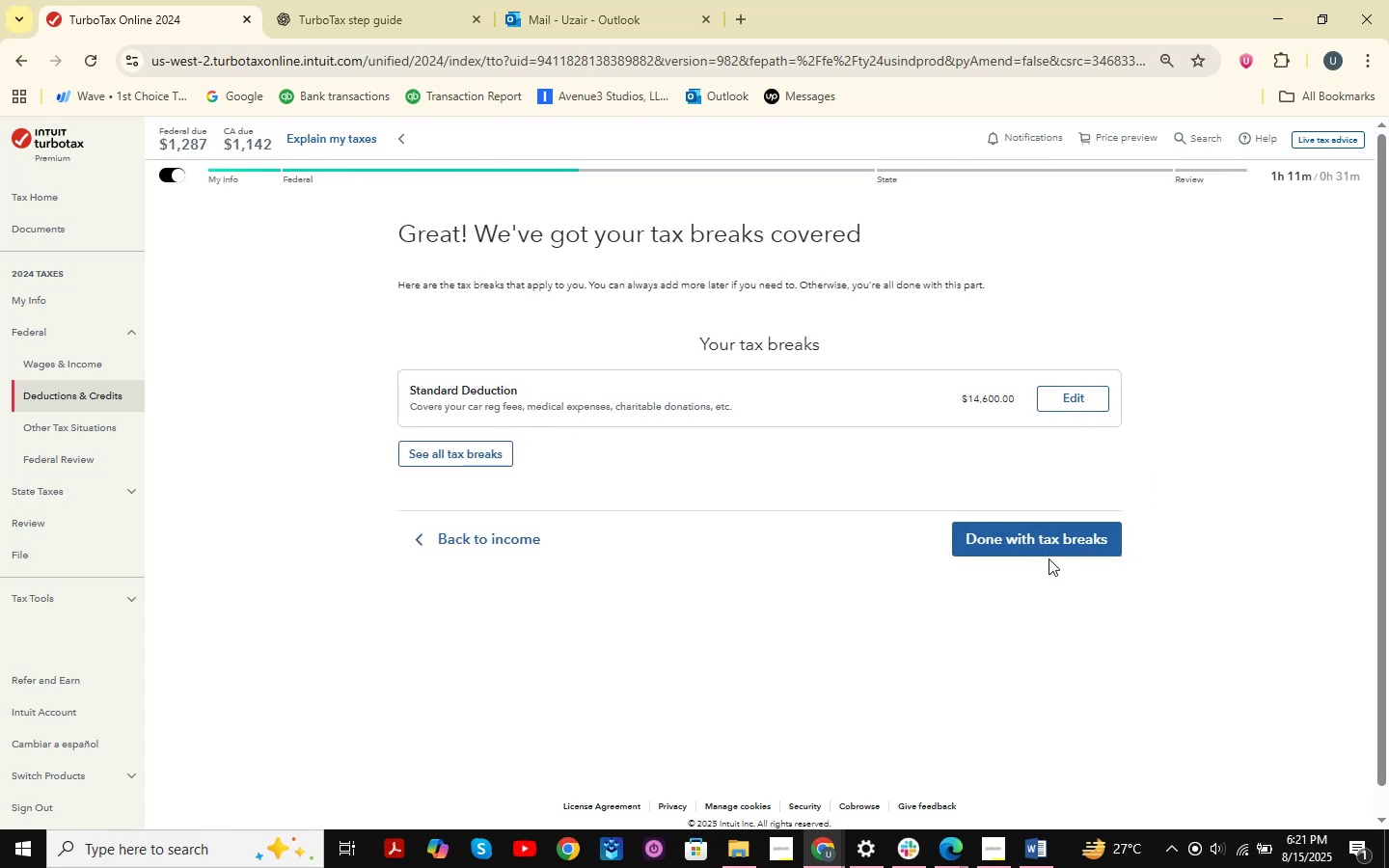 
left_click([1048, 549])
 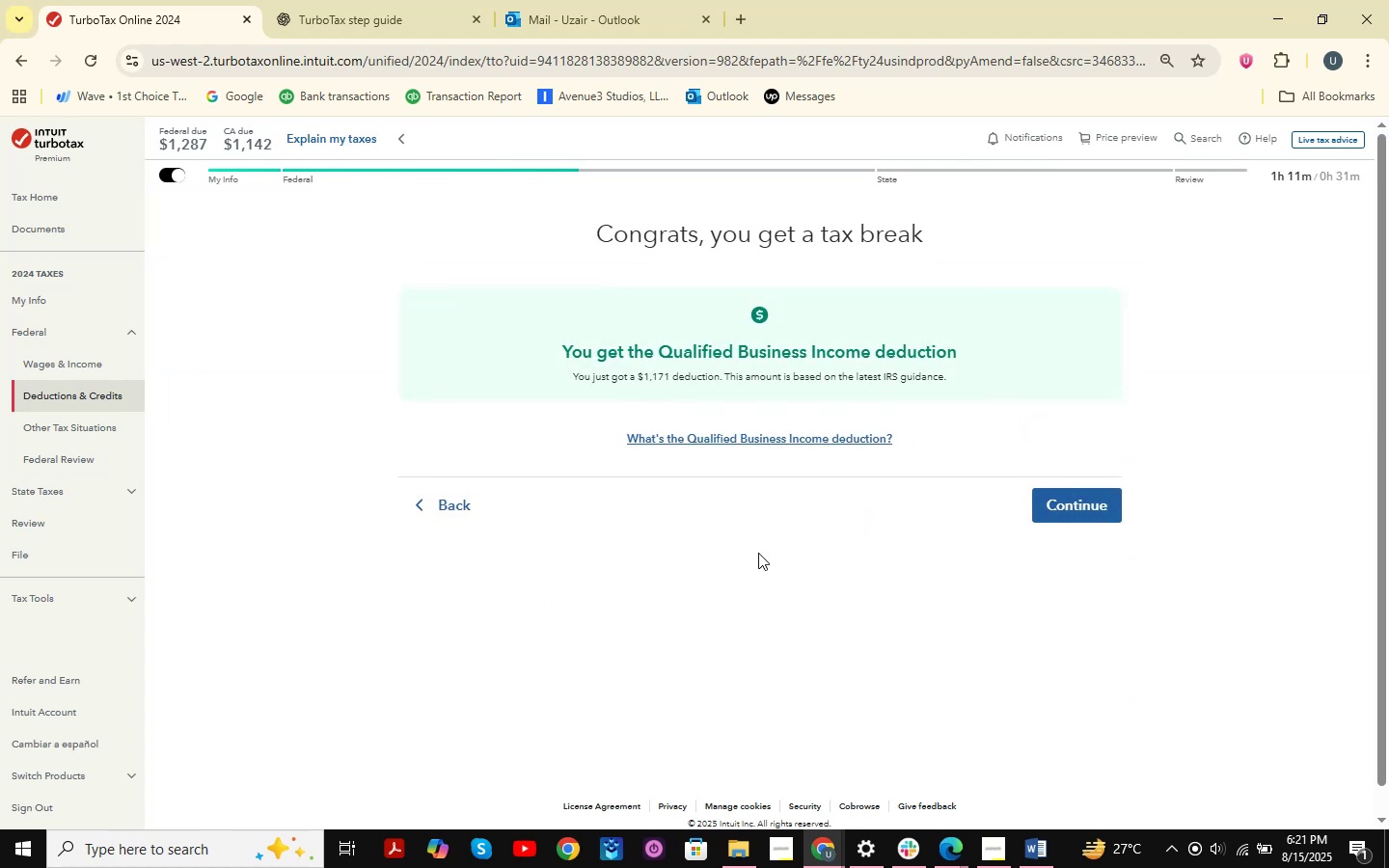 
wait(7.0)
 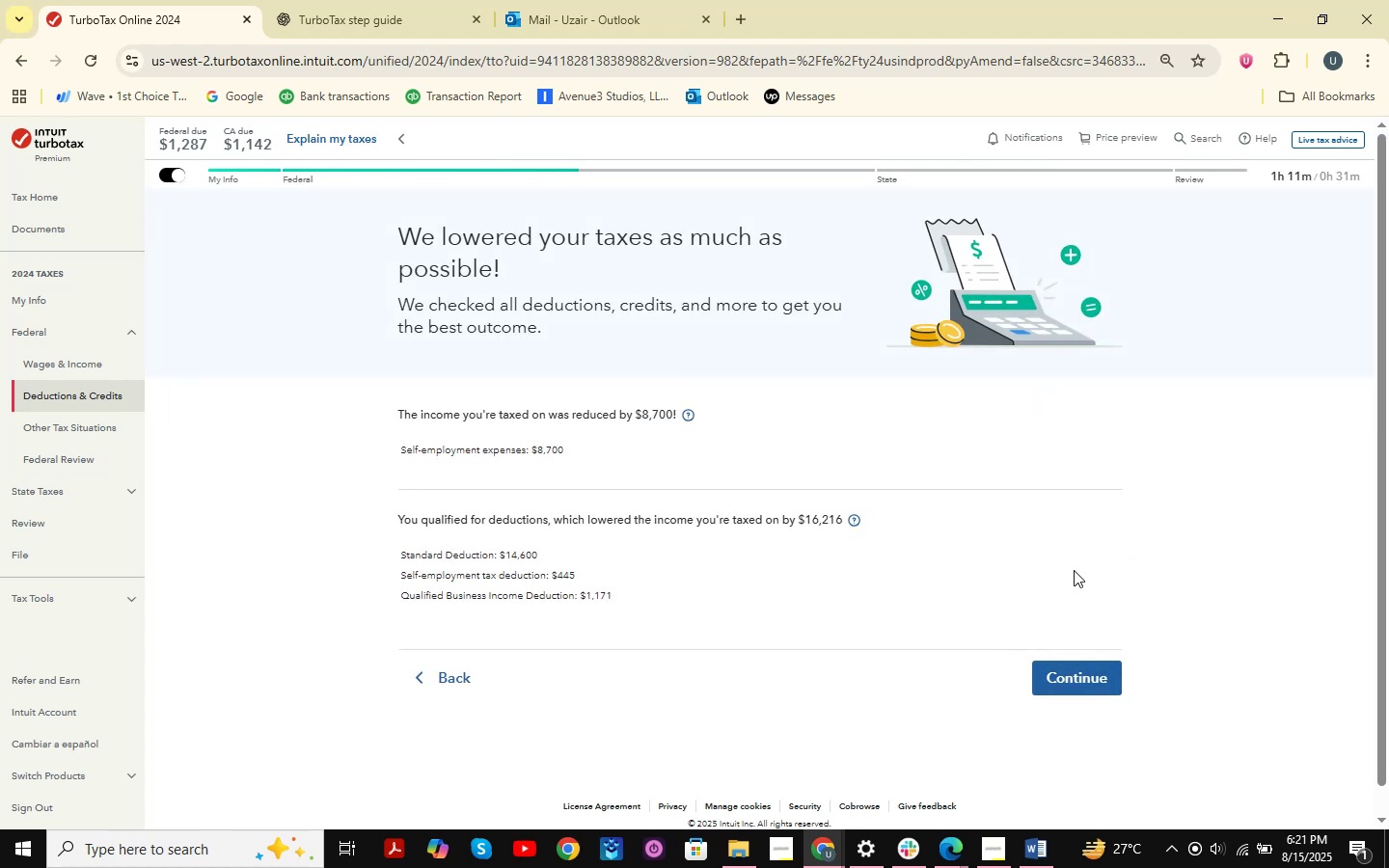 
left_click([1062, 502])
 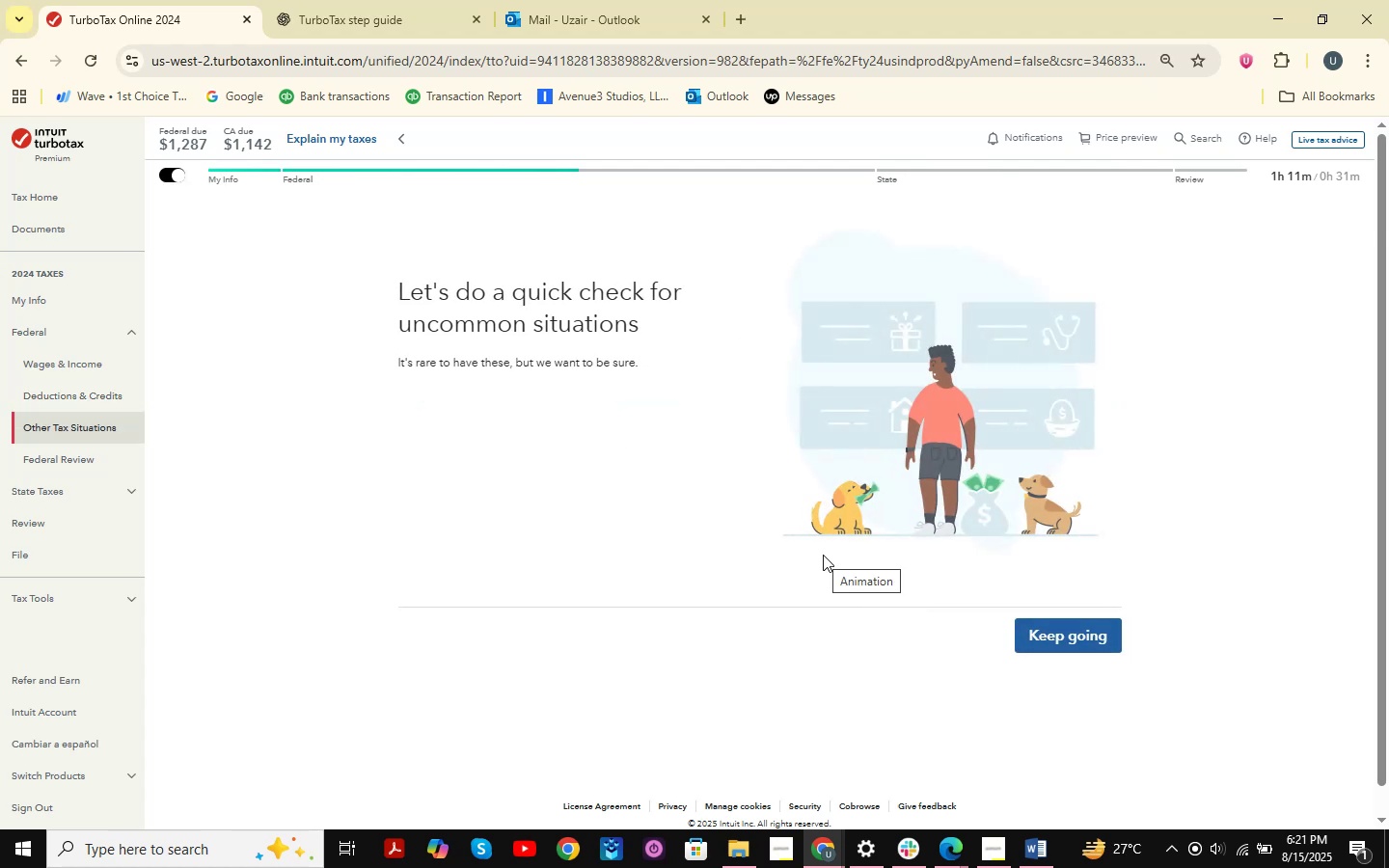 
left_click([1063, 631])
 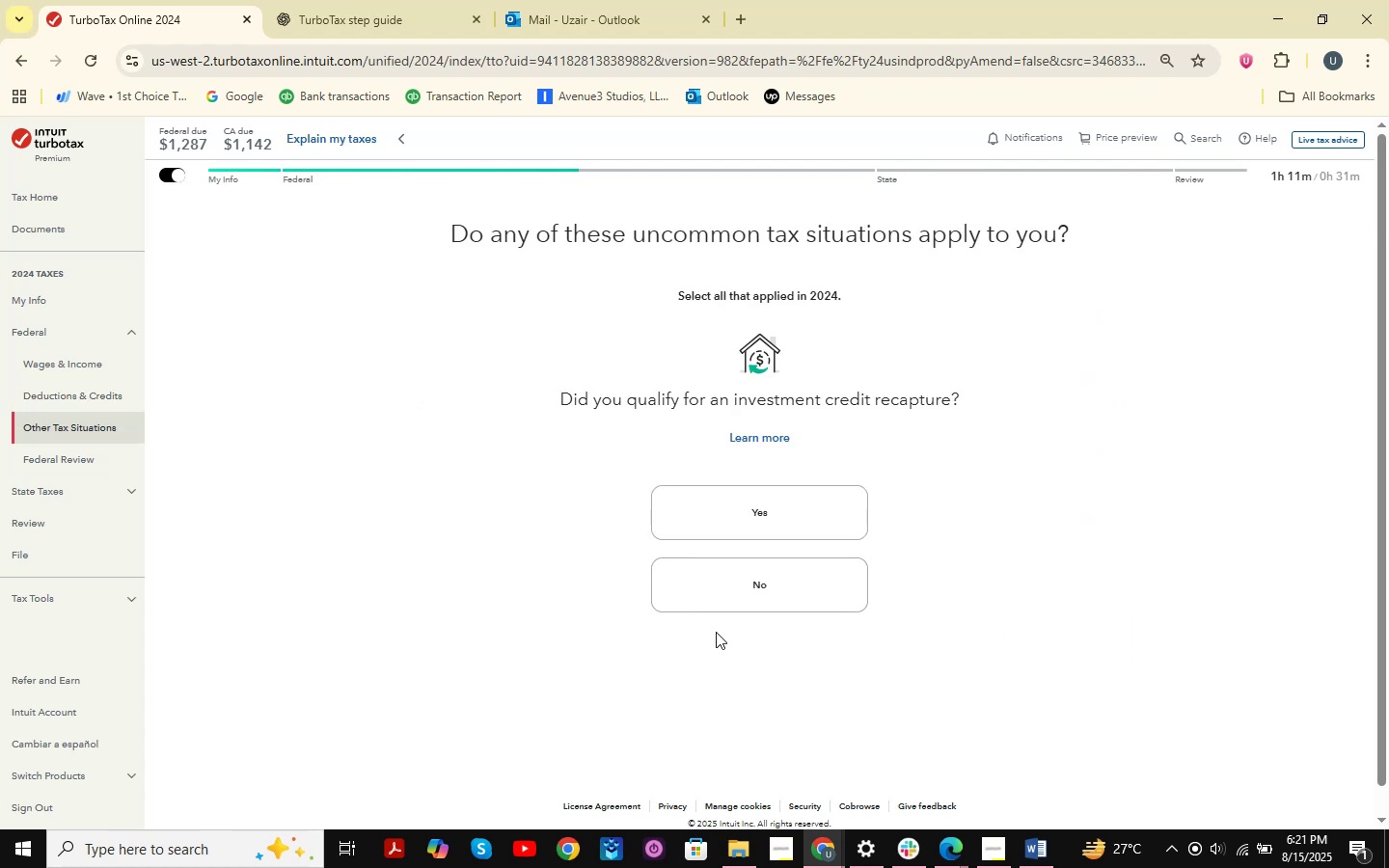 
wait(5.7)
 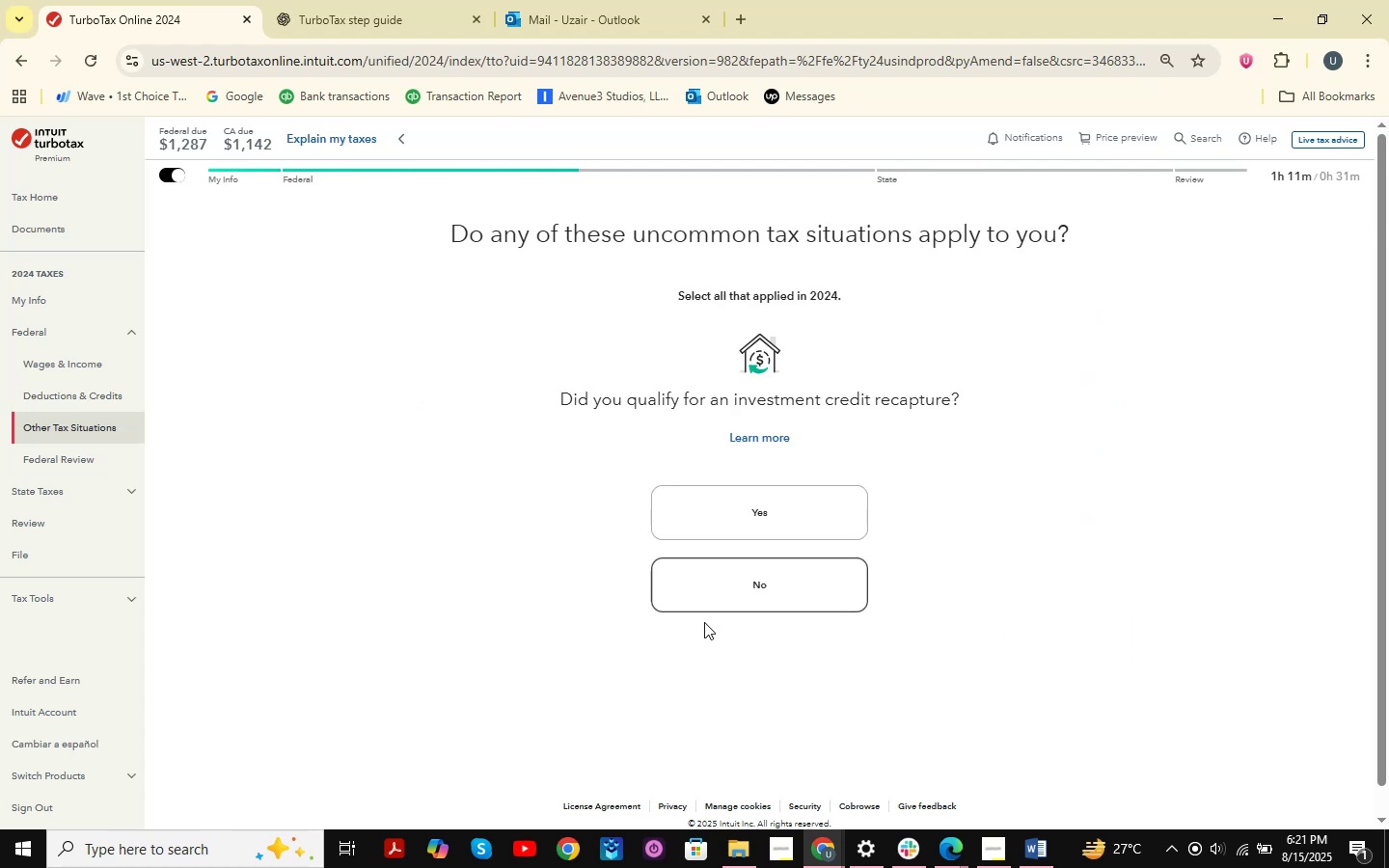 
key(Meta+Shift+MetaLeft)
 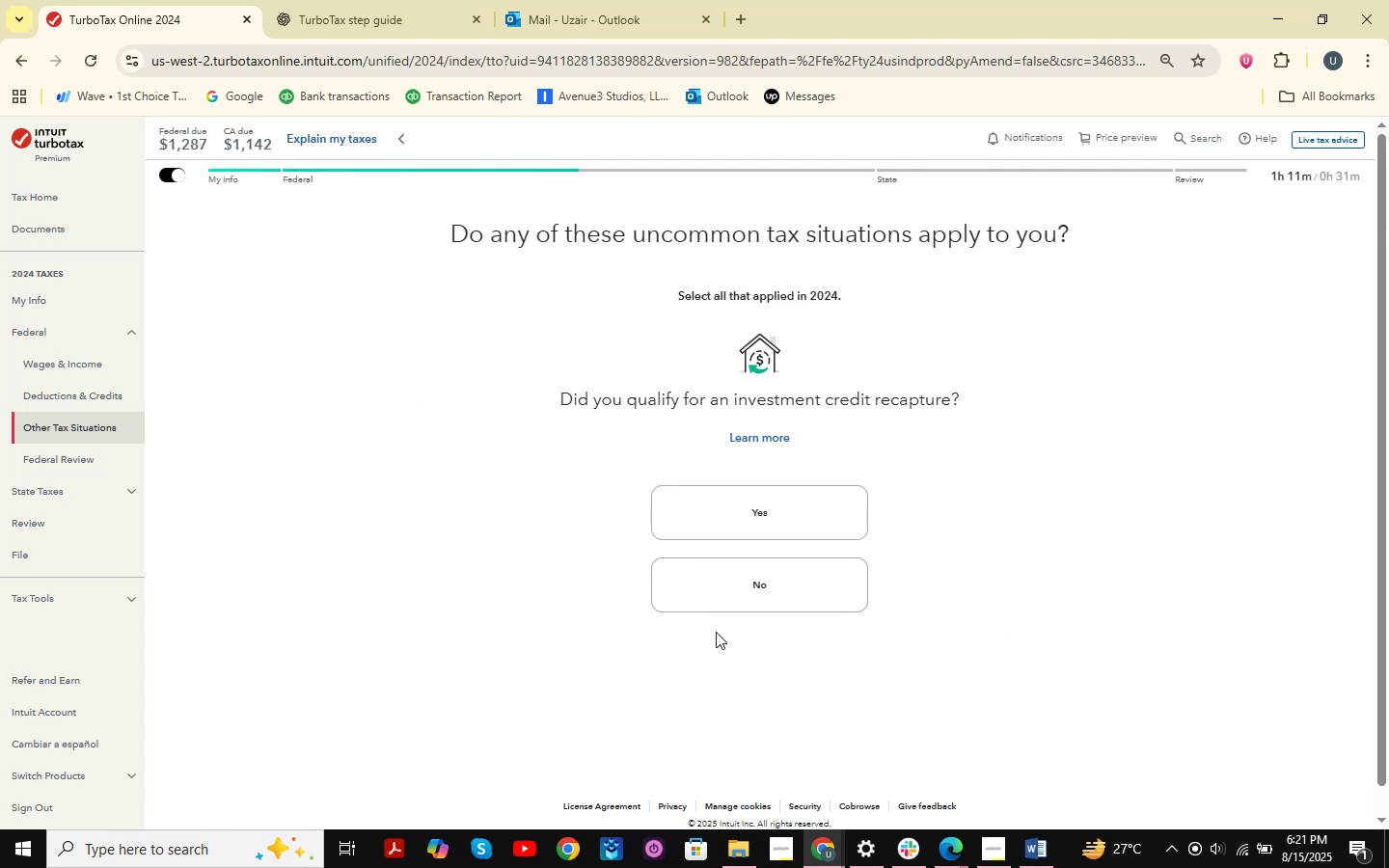 
key(Meta+Shift+S)
 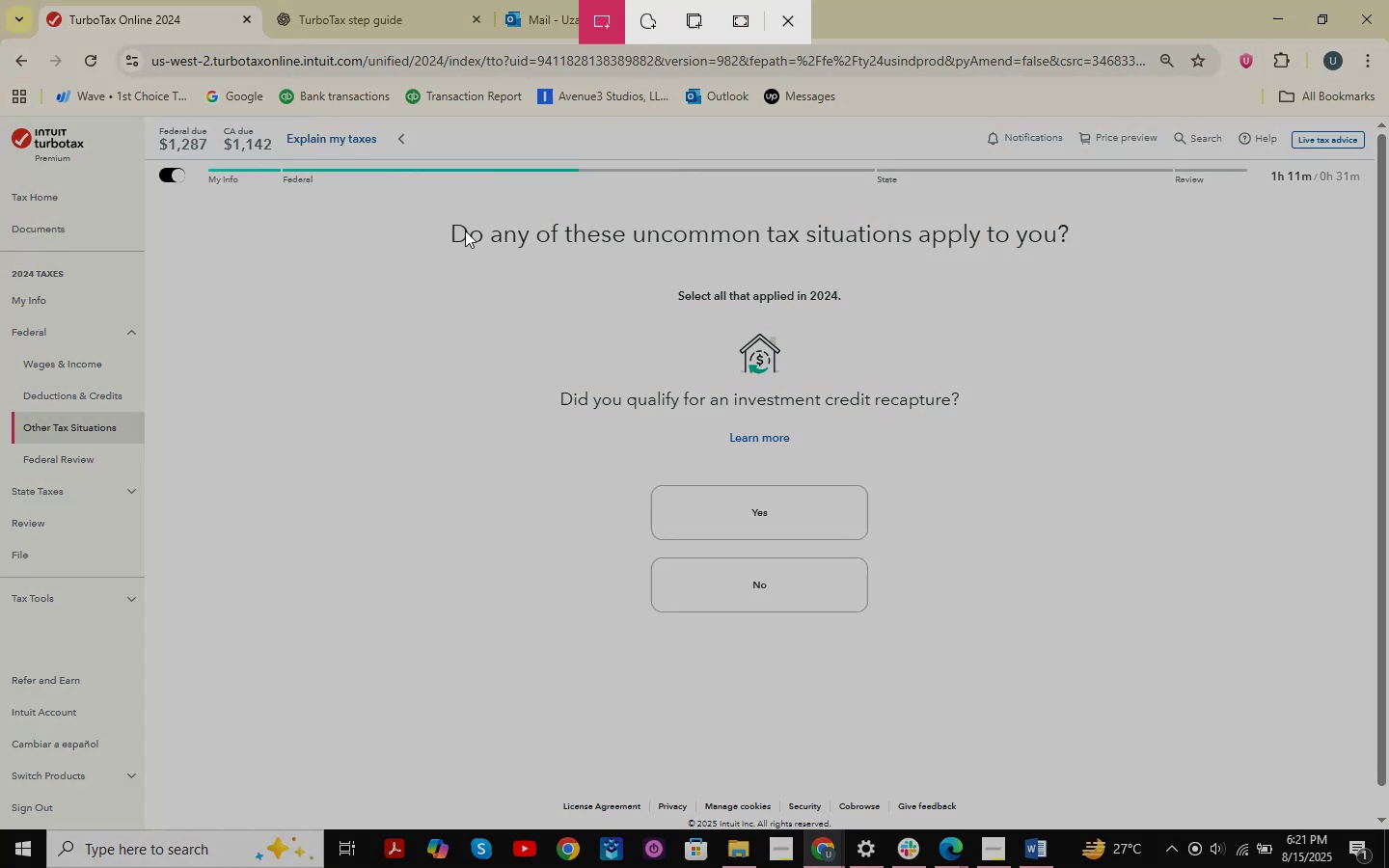 
left_click_drag(start_coordinate=[413, 204], to_coordinate=[1092, 565])
 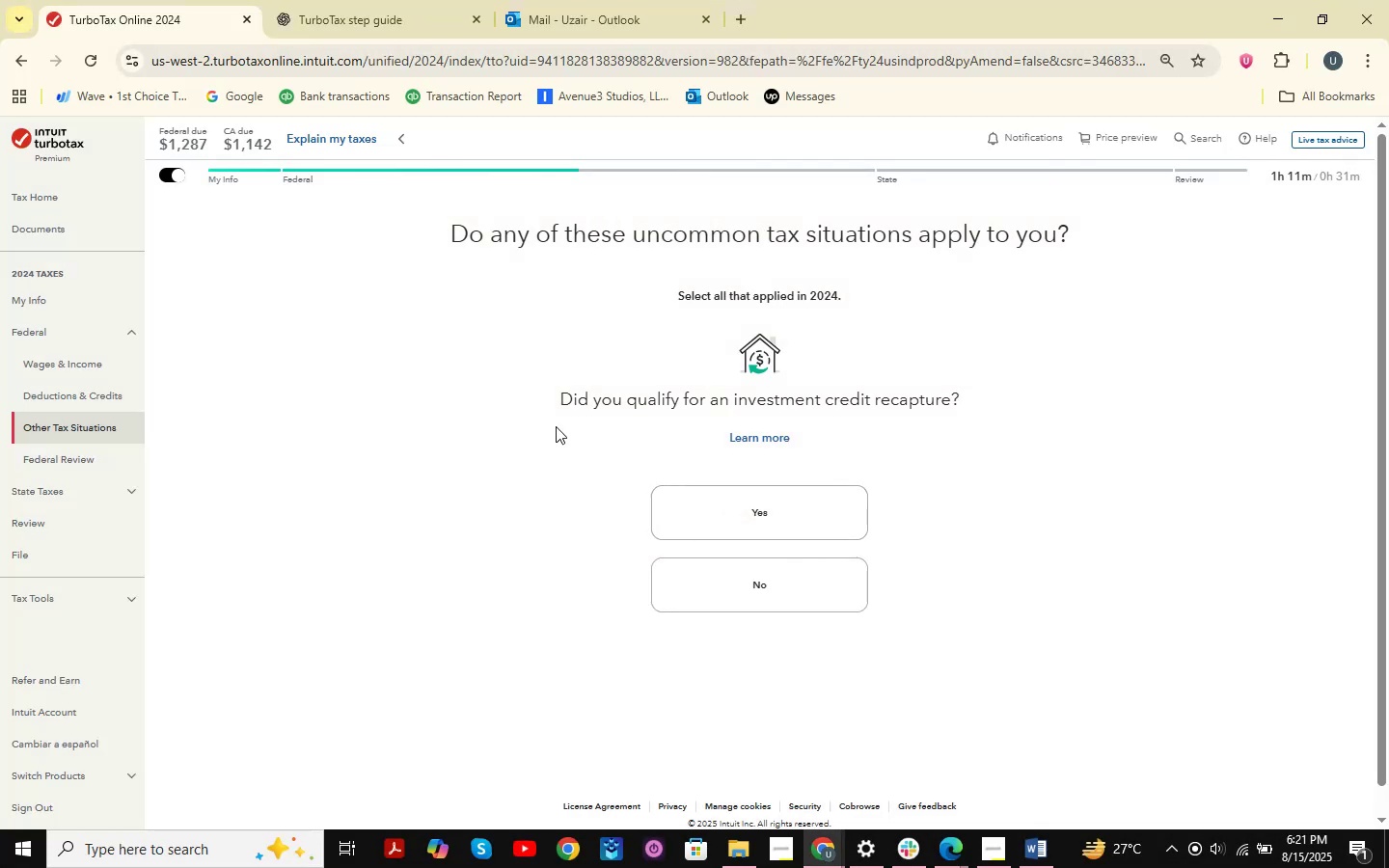 
left_click([348, 344])
 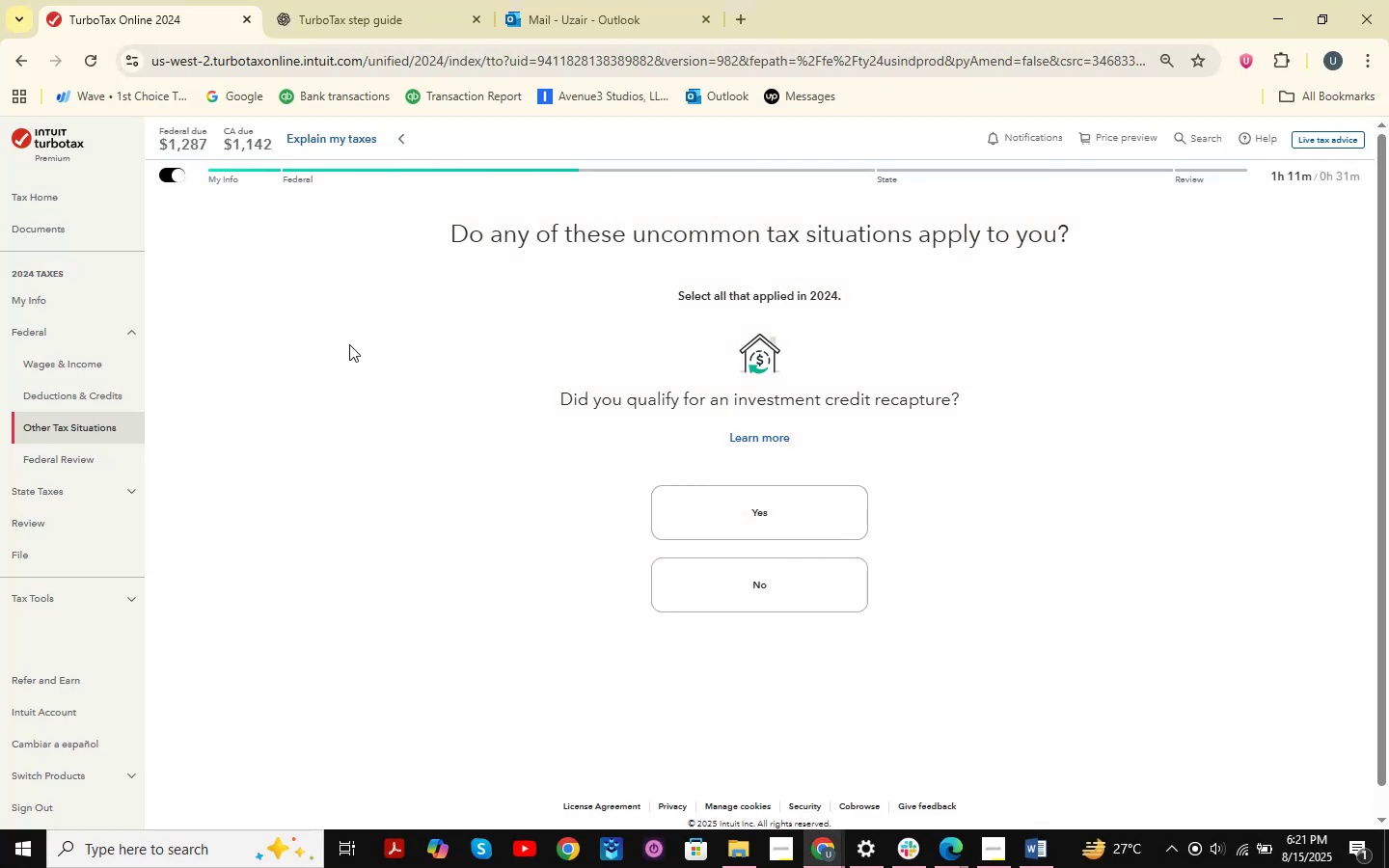 
key(Meta+MetaLeft)
 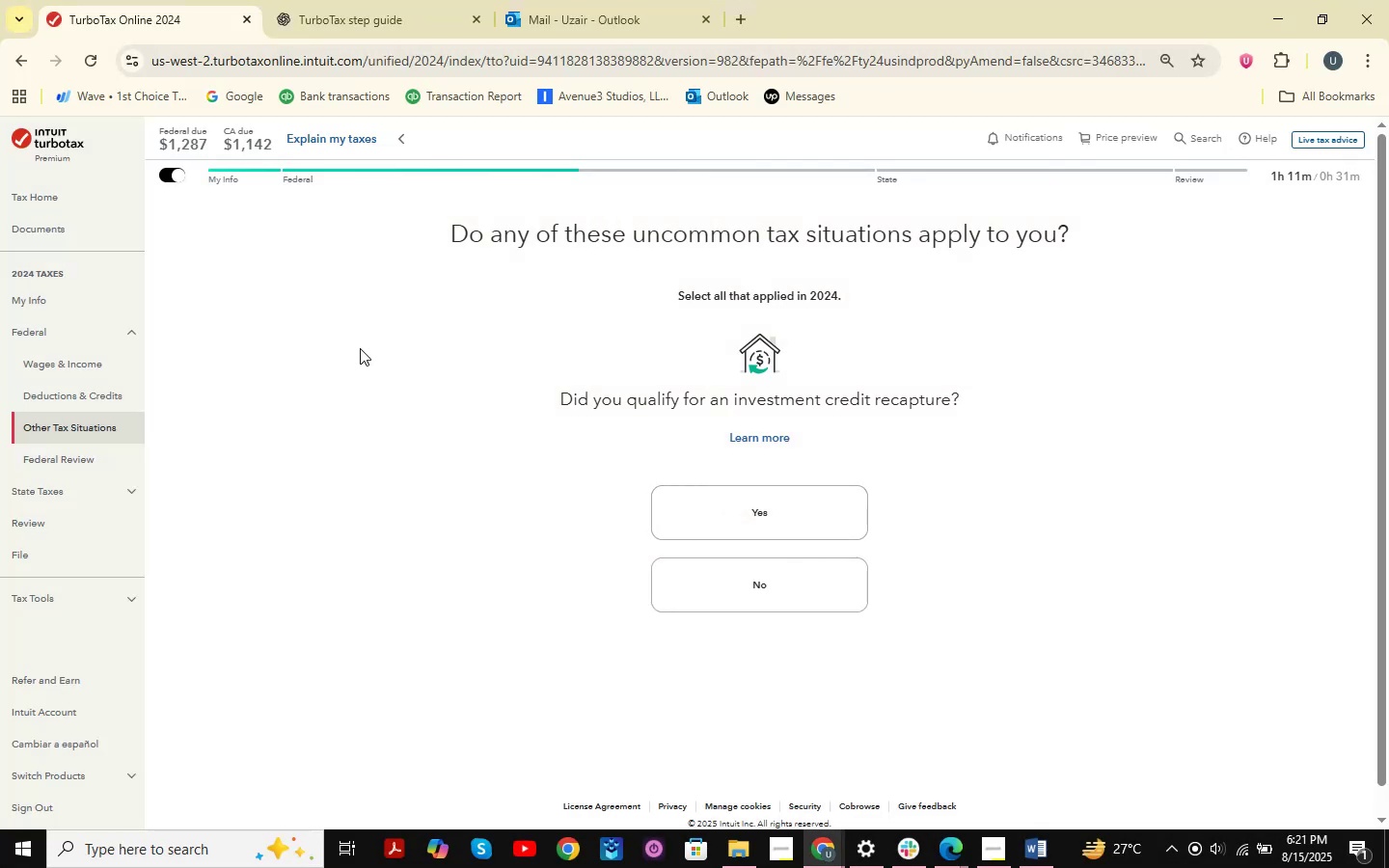 
key(Meta+Shift+ShiftLeft)
 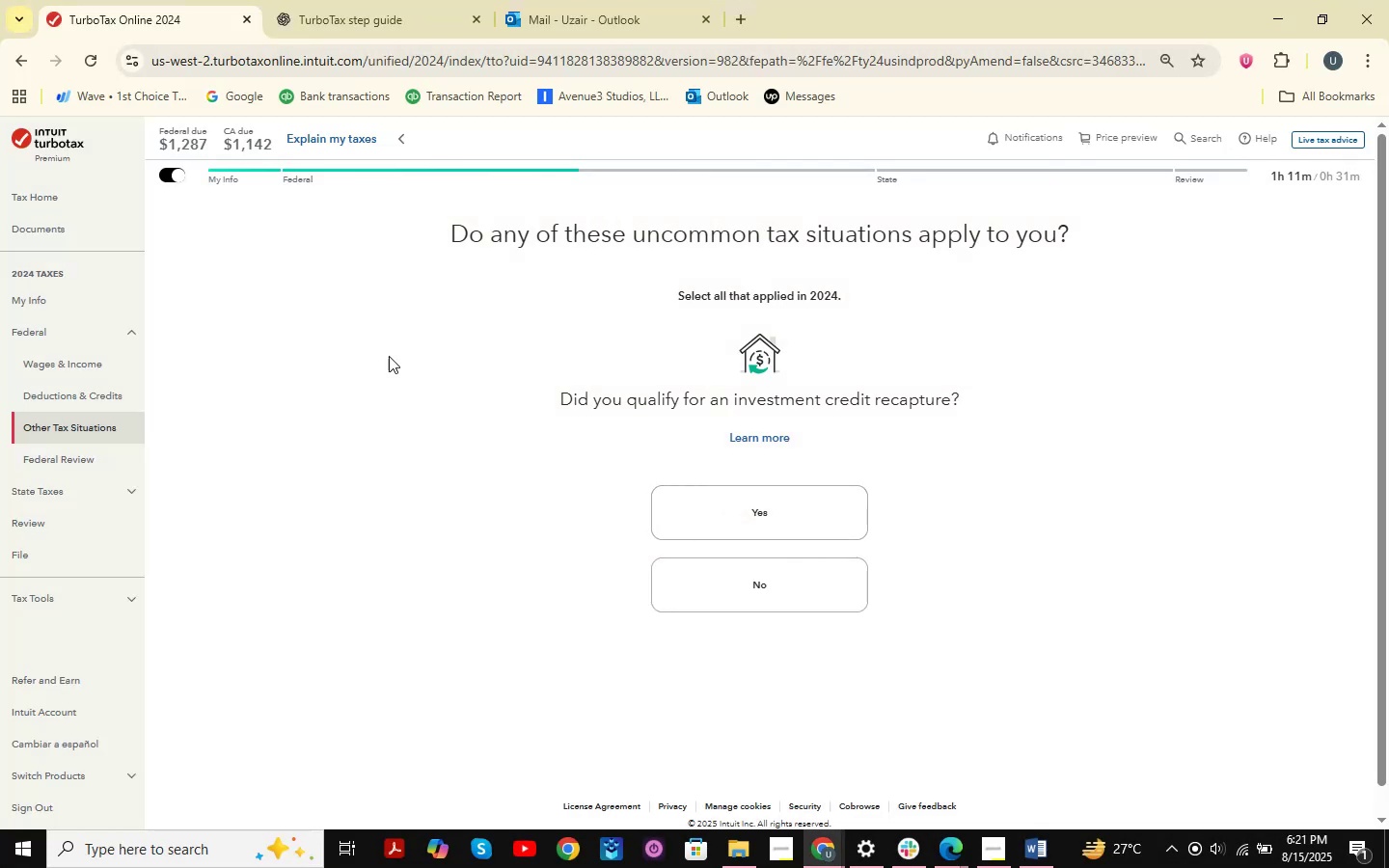 
key(Meta+Shift+S)
 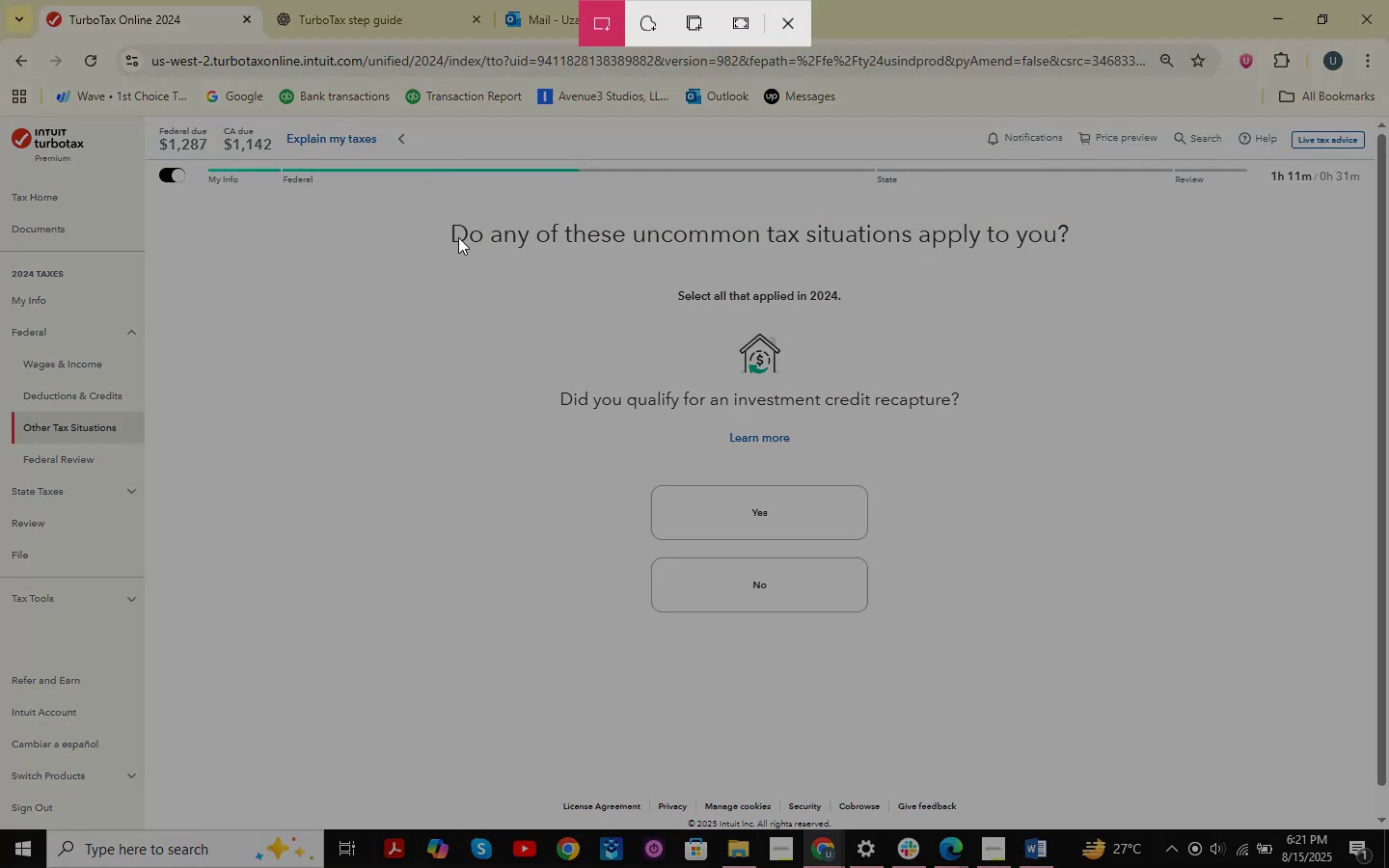 
left_click_drag(start_coordinate=[318, 178], to_coordinate=[1113, 697])
 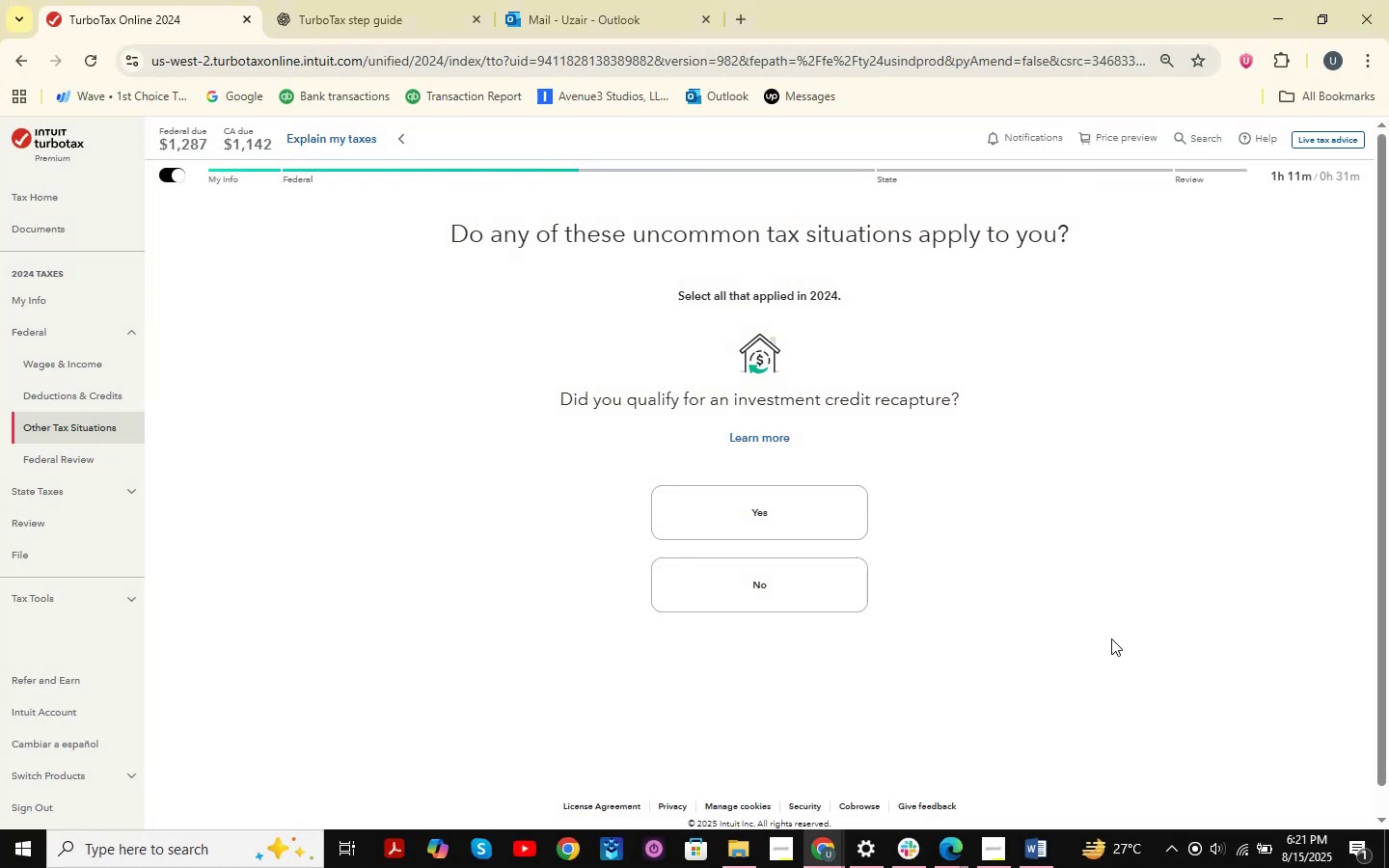 
left_click([825, 867])
 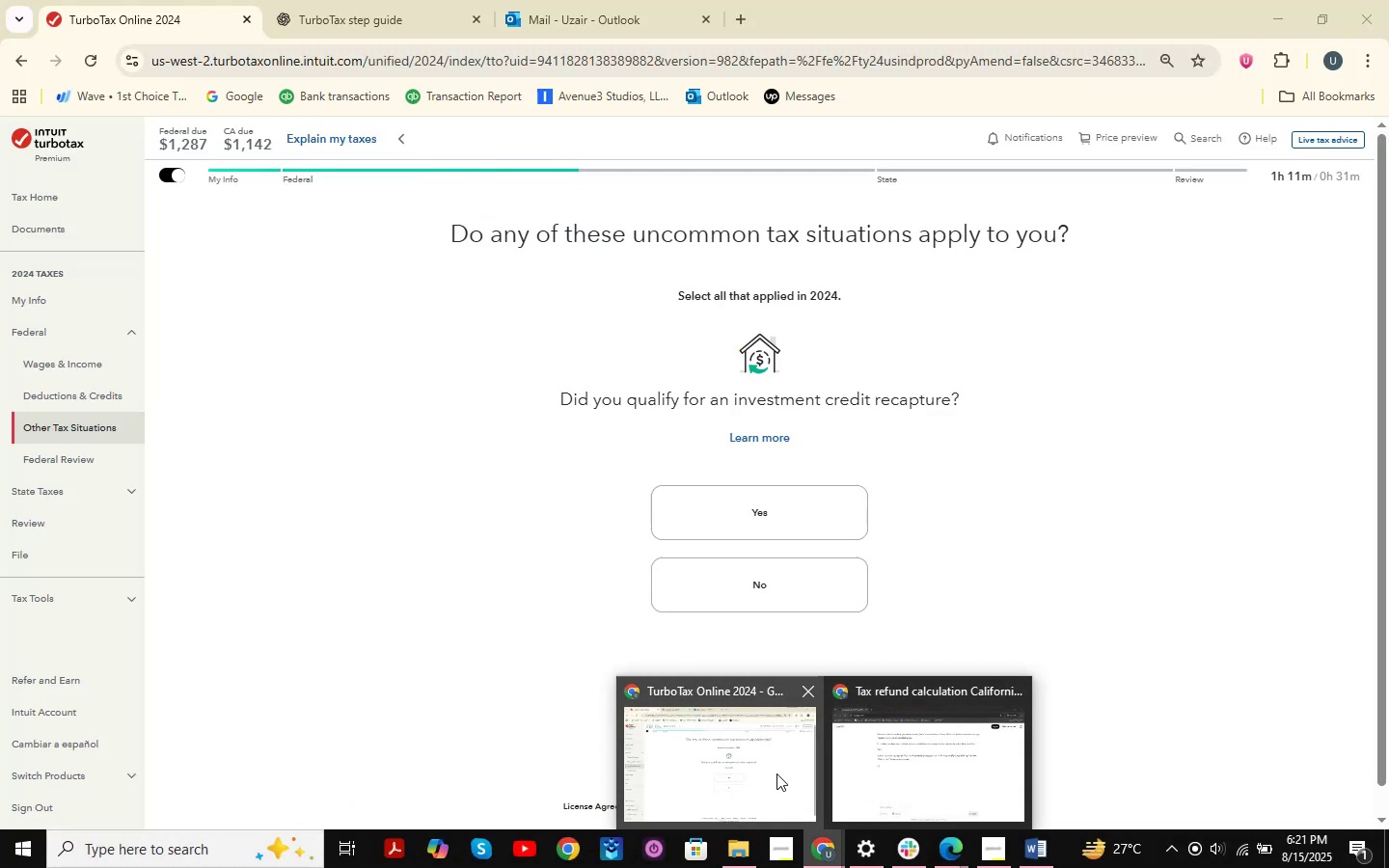 
left_click([885, 774])
 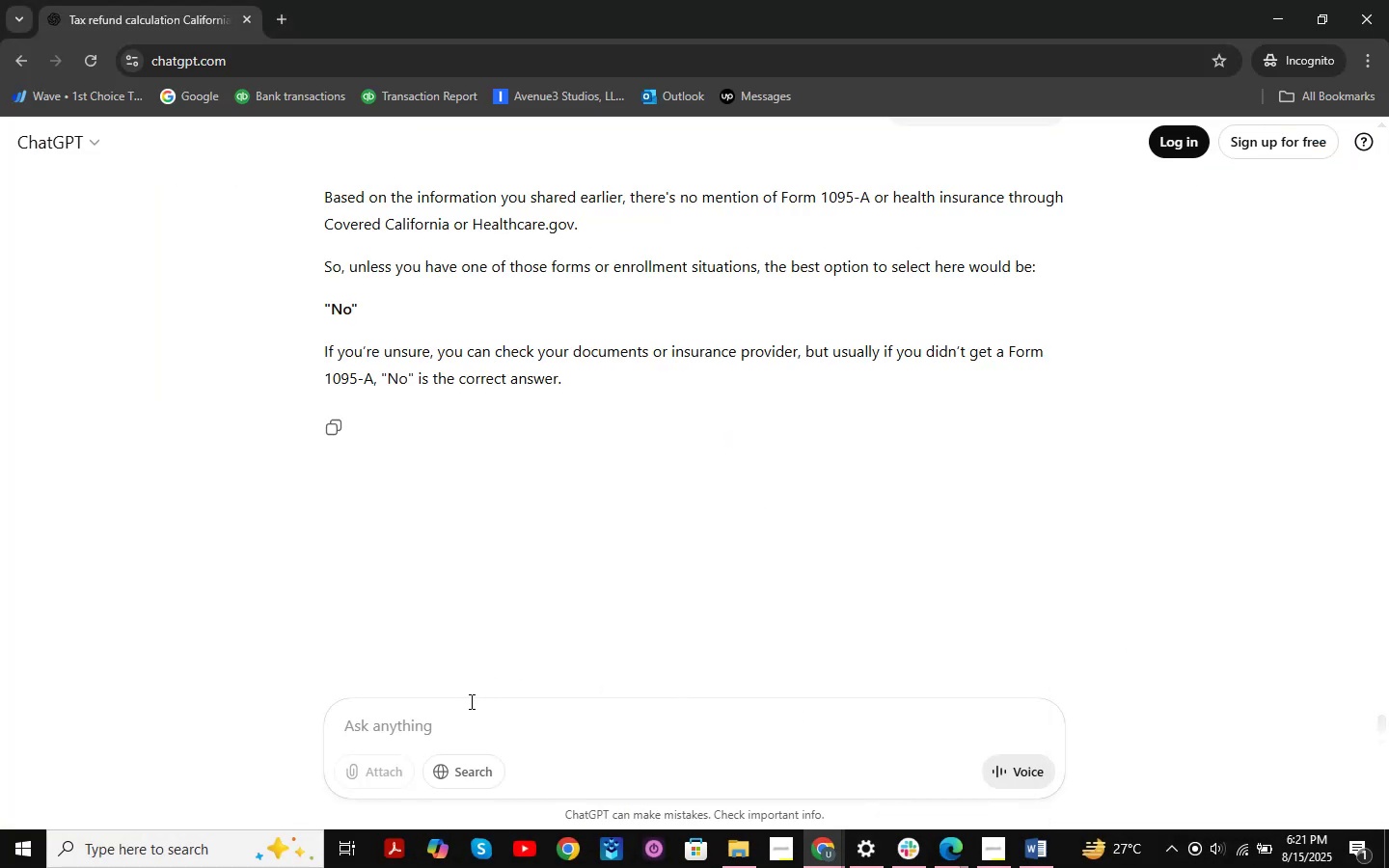 
left_click([468, 719])
 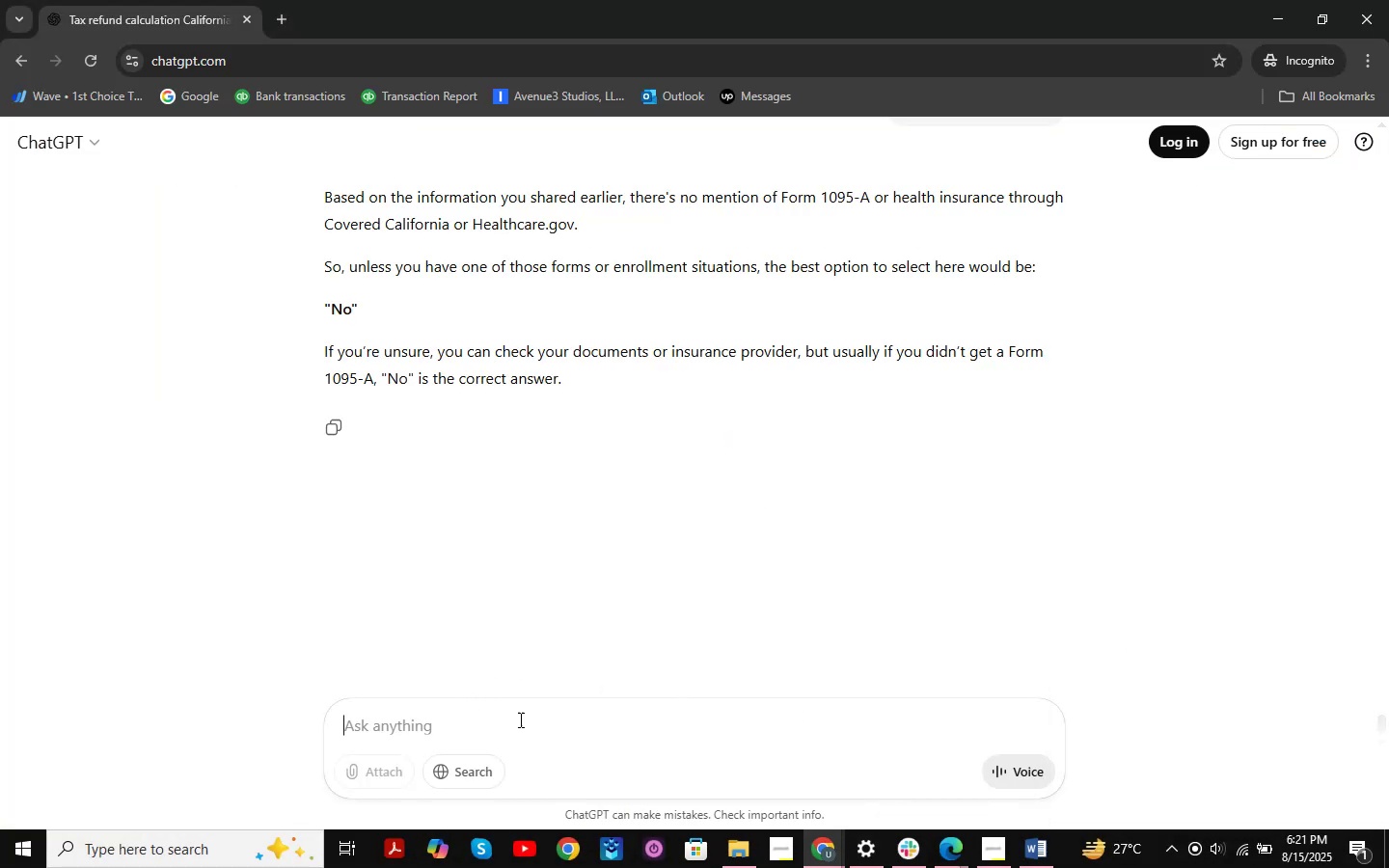 
key(Control+V)
 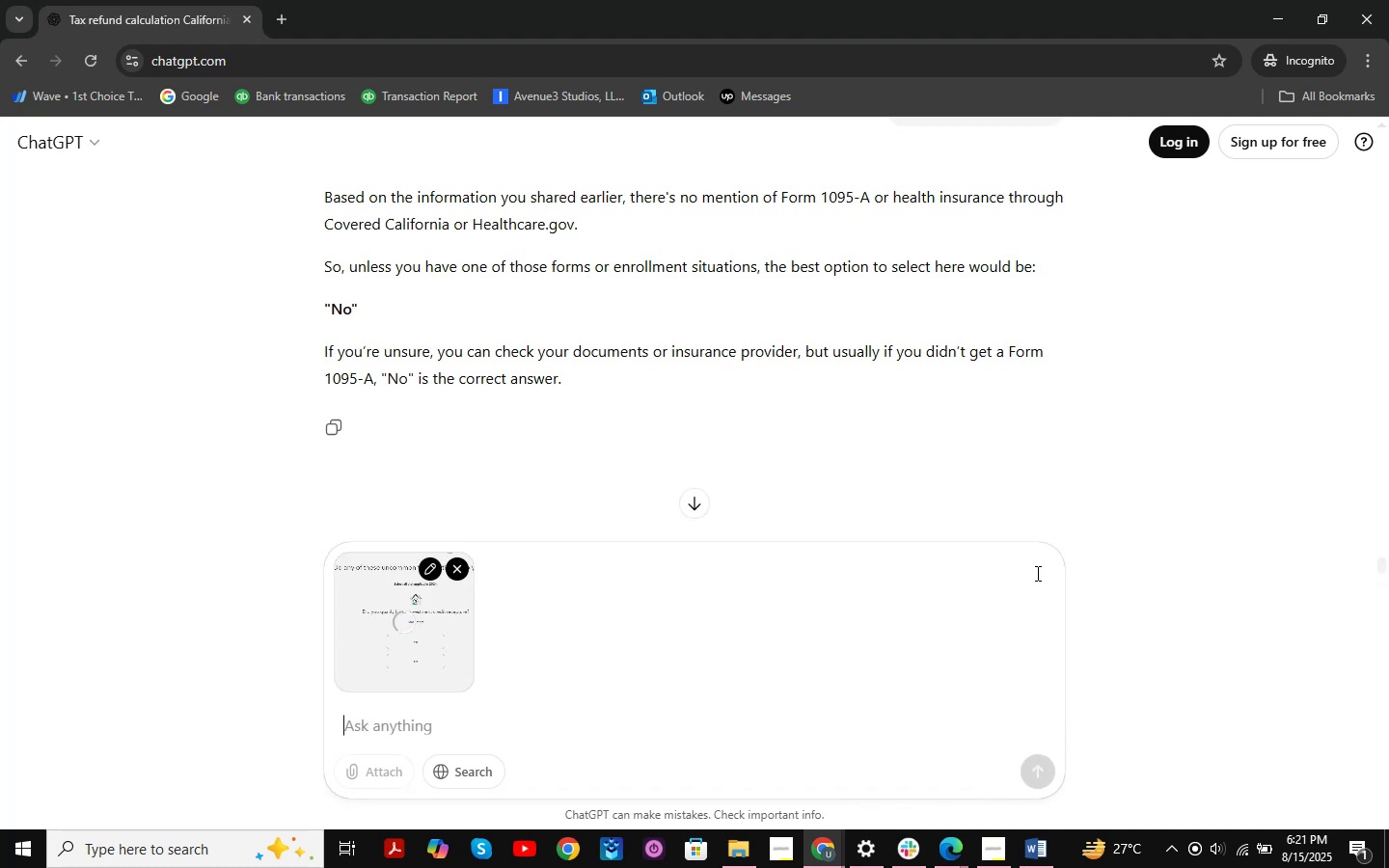 
key(NumpadEnter)
 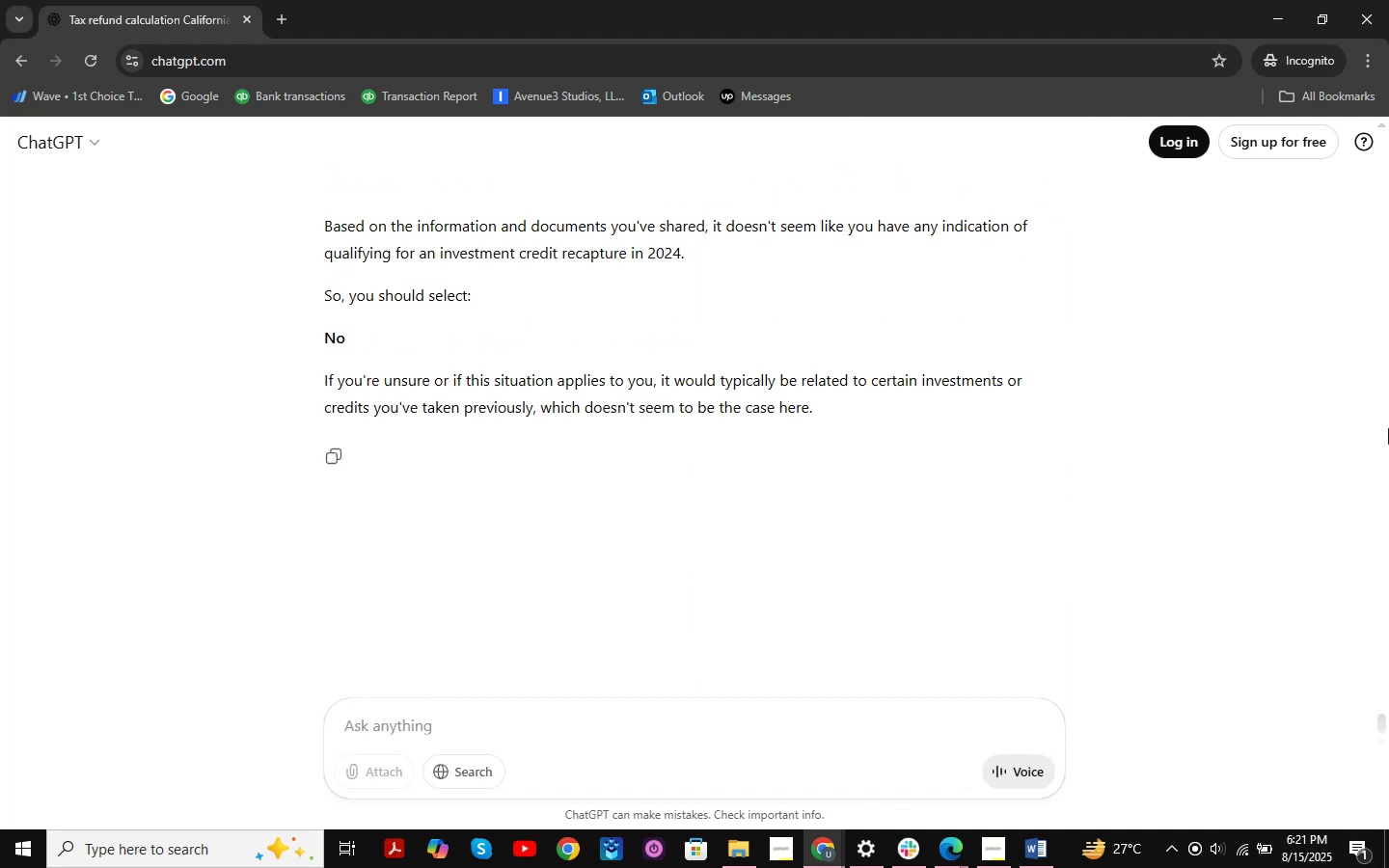 
wait(7.27)
 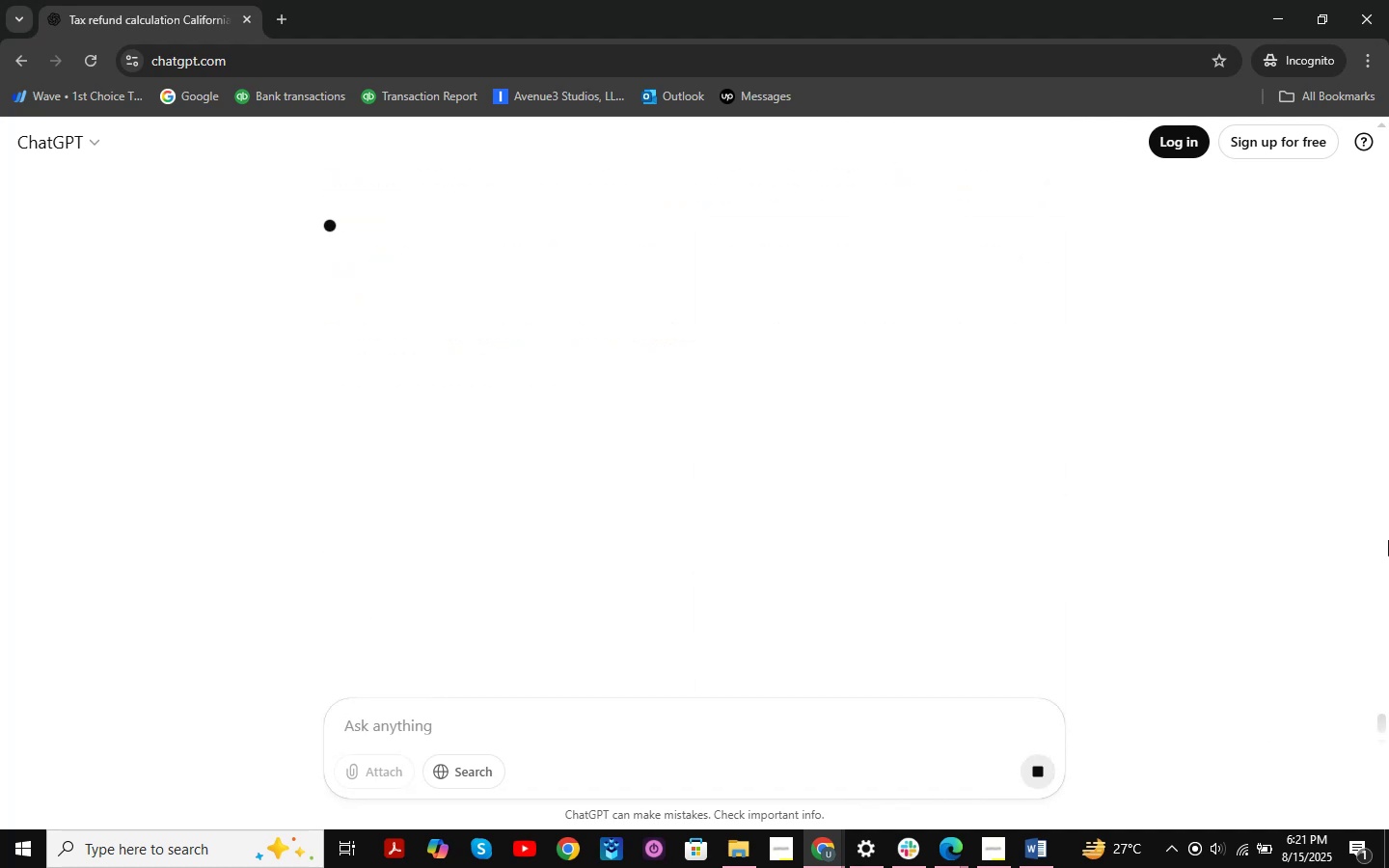 
scroll: coordinate [835, 312], scroll_direction: down, amount: 4.0
 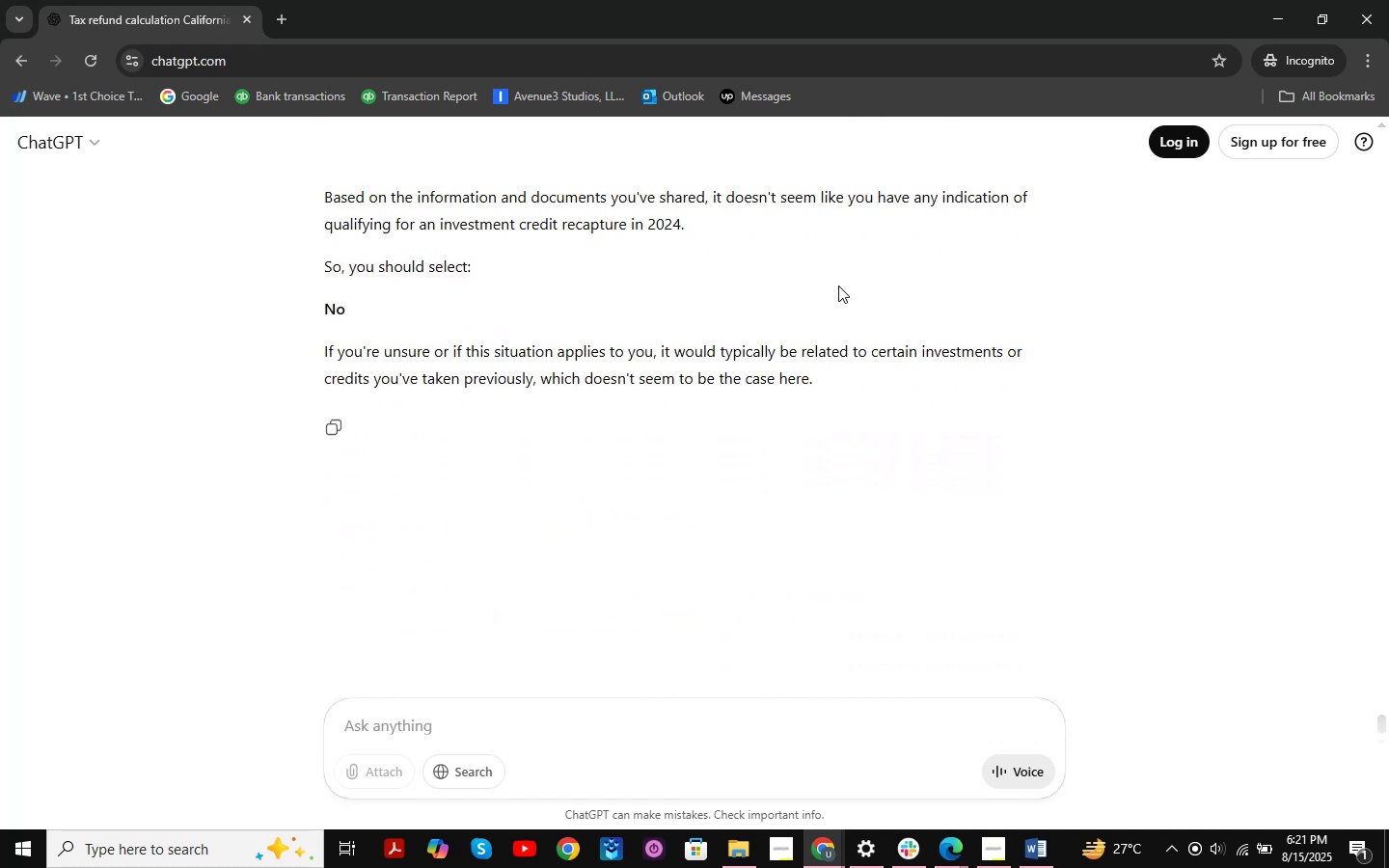 
scroll: coordinate [838, 285], scroll_direction: up, amount: 1.0
 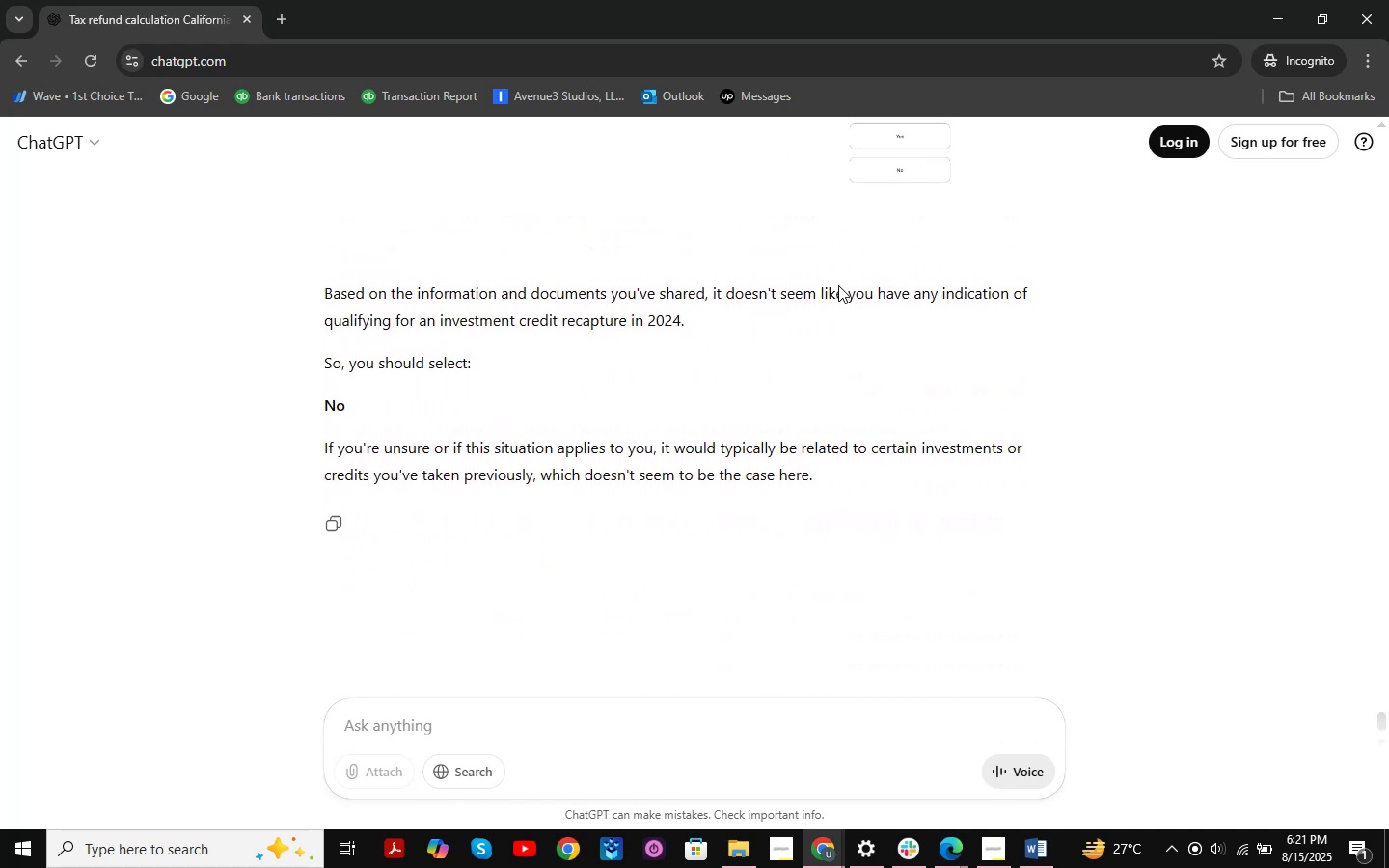 
scroll: coordinate [838, 285], scroll_direction: down, amount: 2.0
 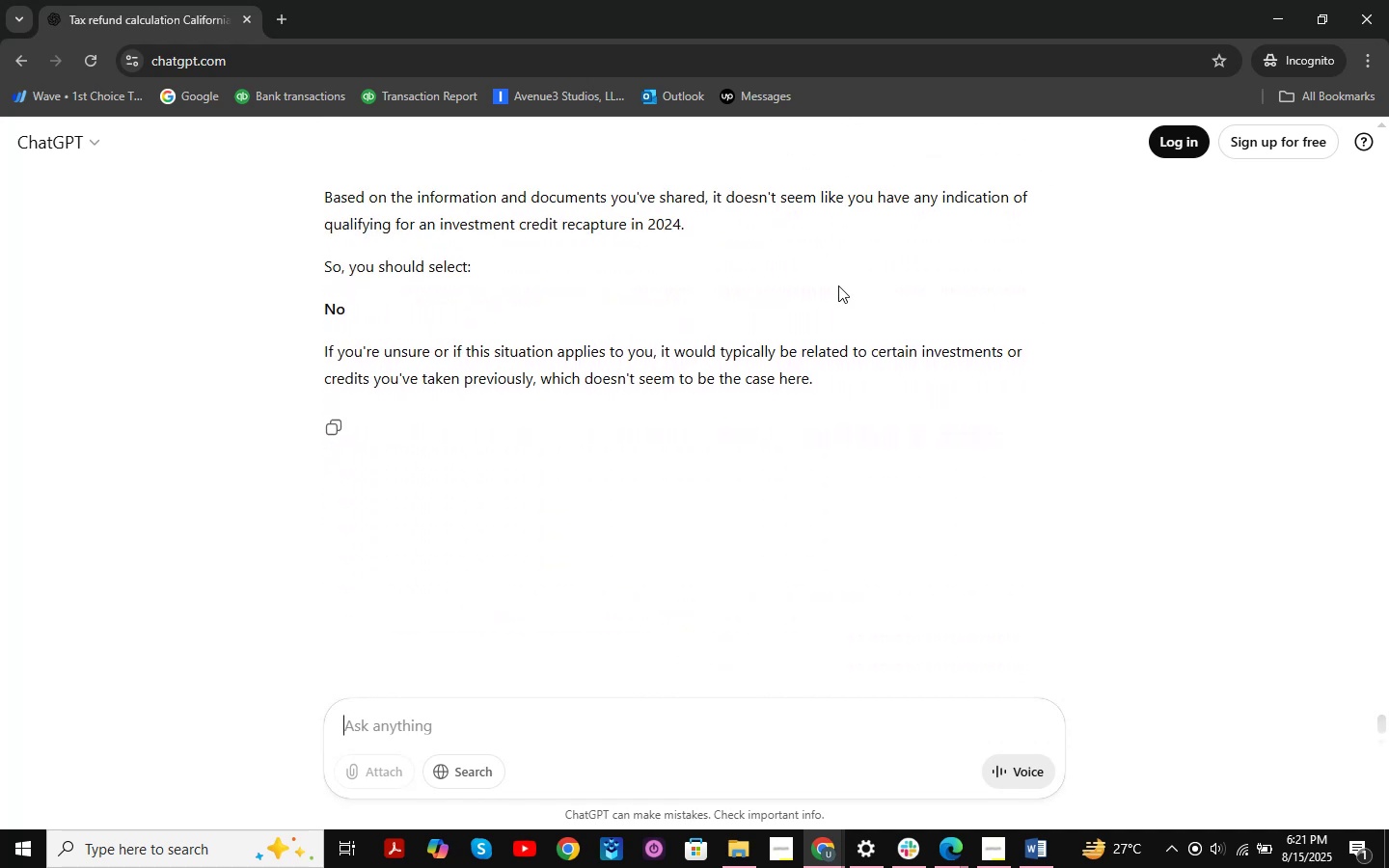 
scroll: coordinate [838, 285], scroll_direction: up, amount: 3.0
 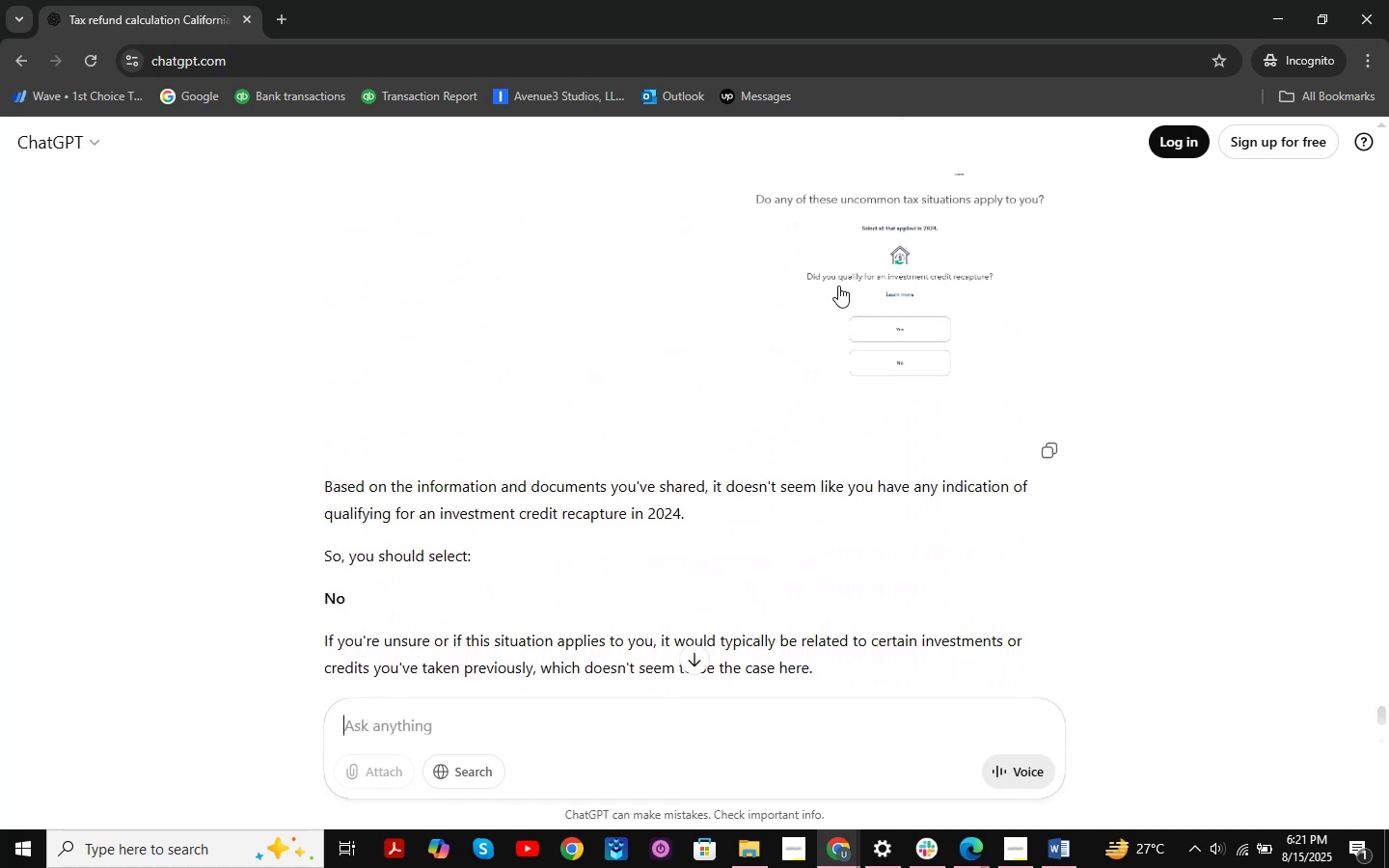 
scroll: coordinate [838, 285], scroll_direction: down, amount: 4.0
 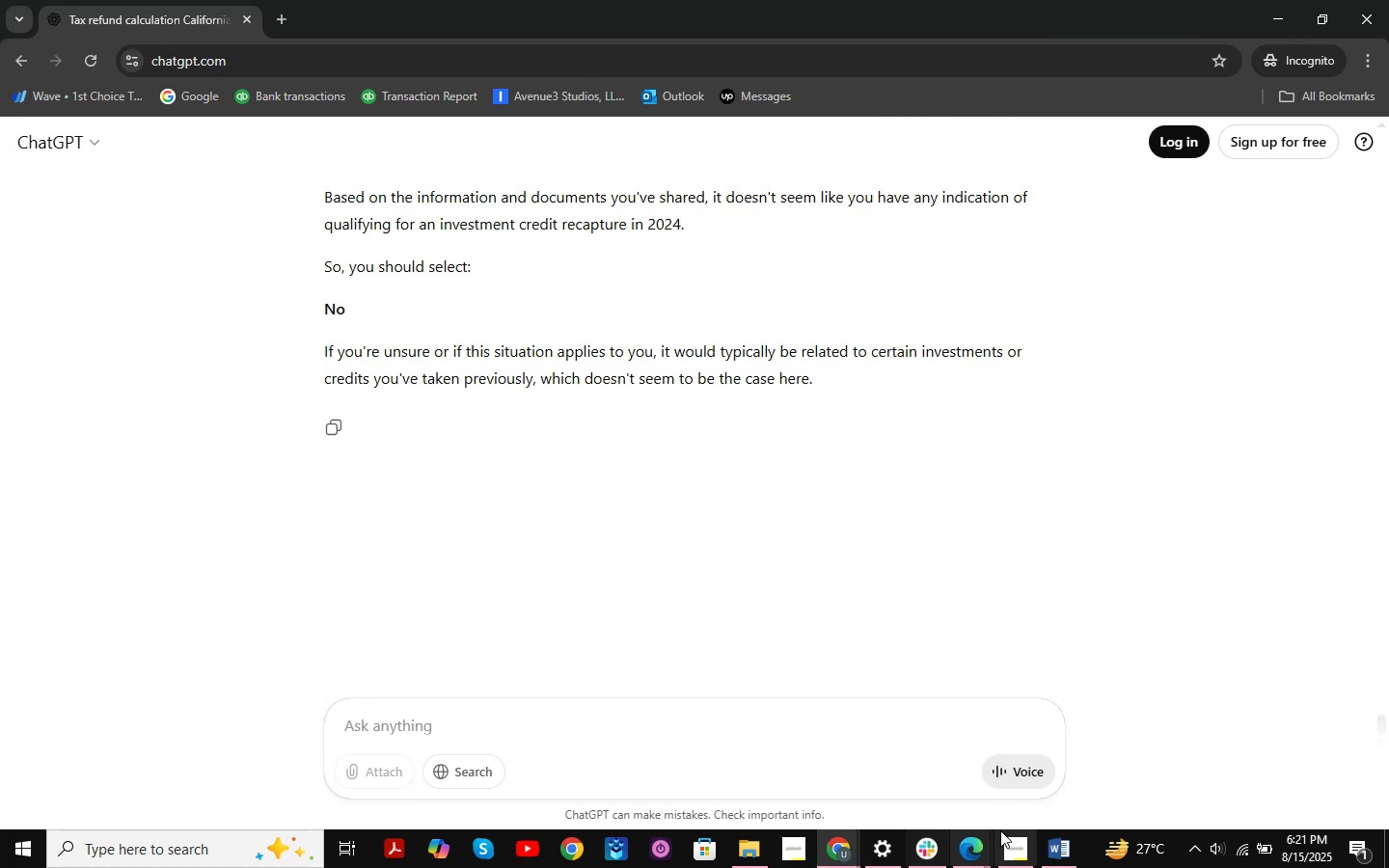 
wait(5.73)
 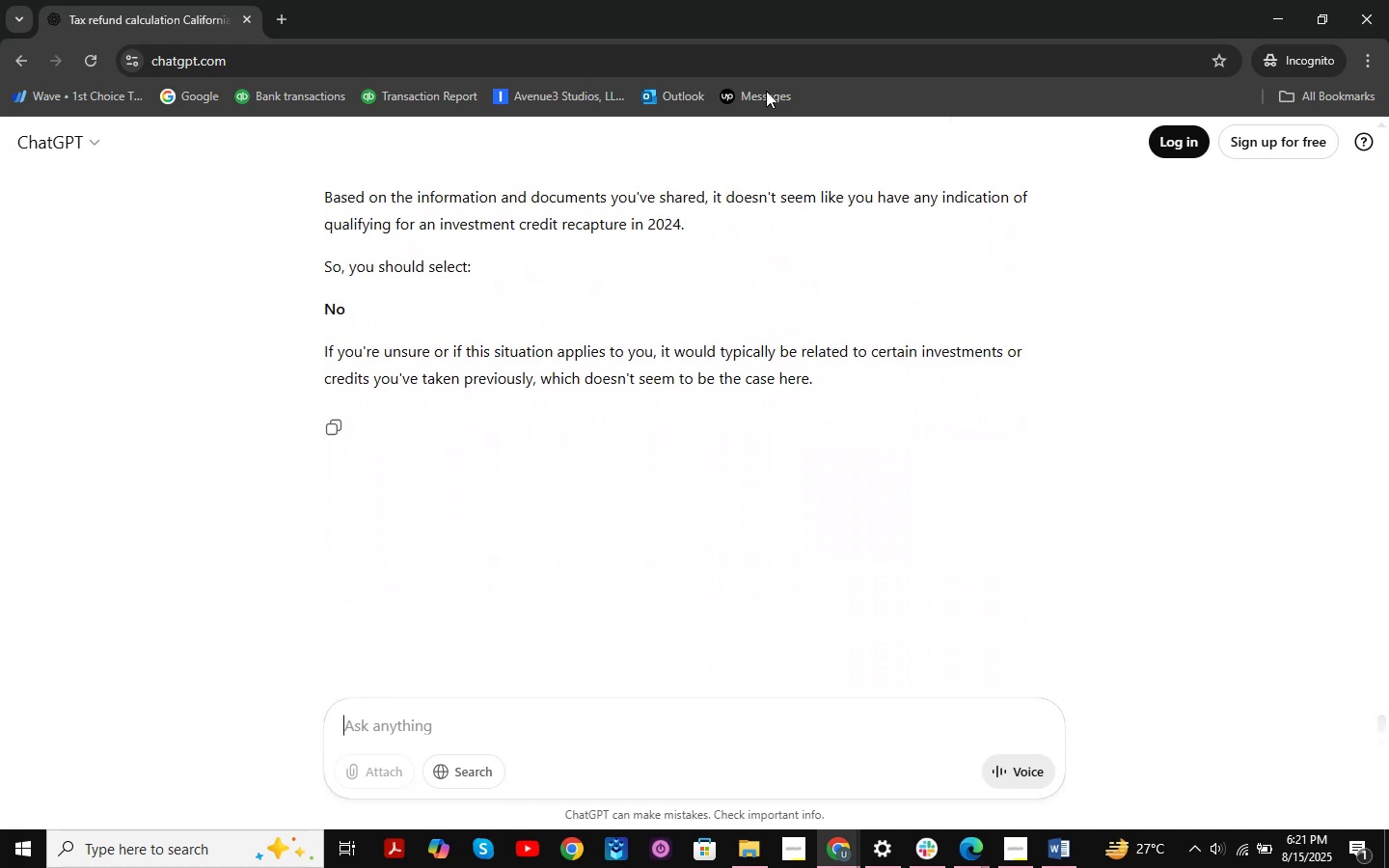 
left_click([849, 851])
 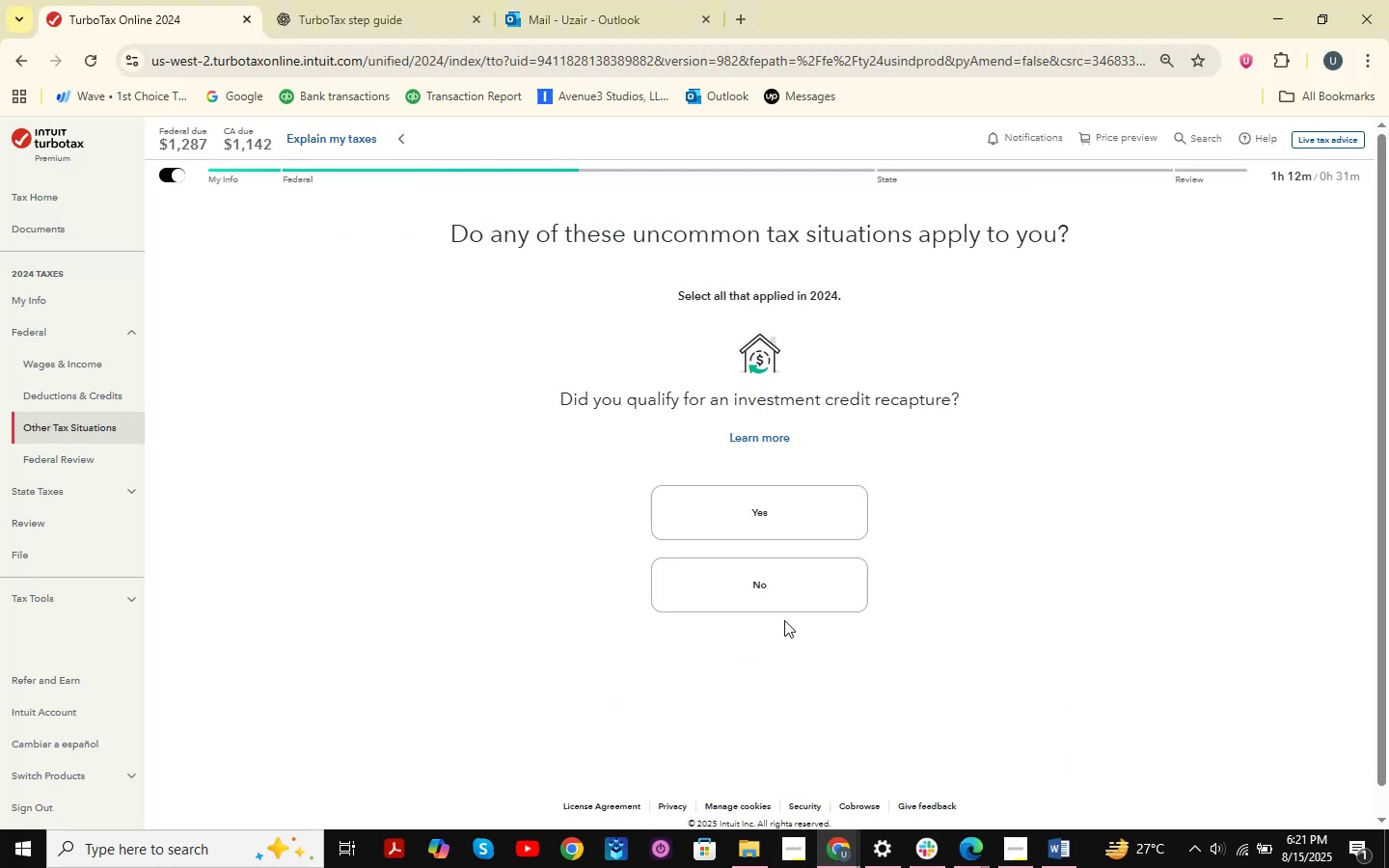 
left_click([788, 618])
 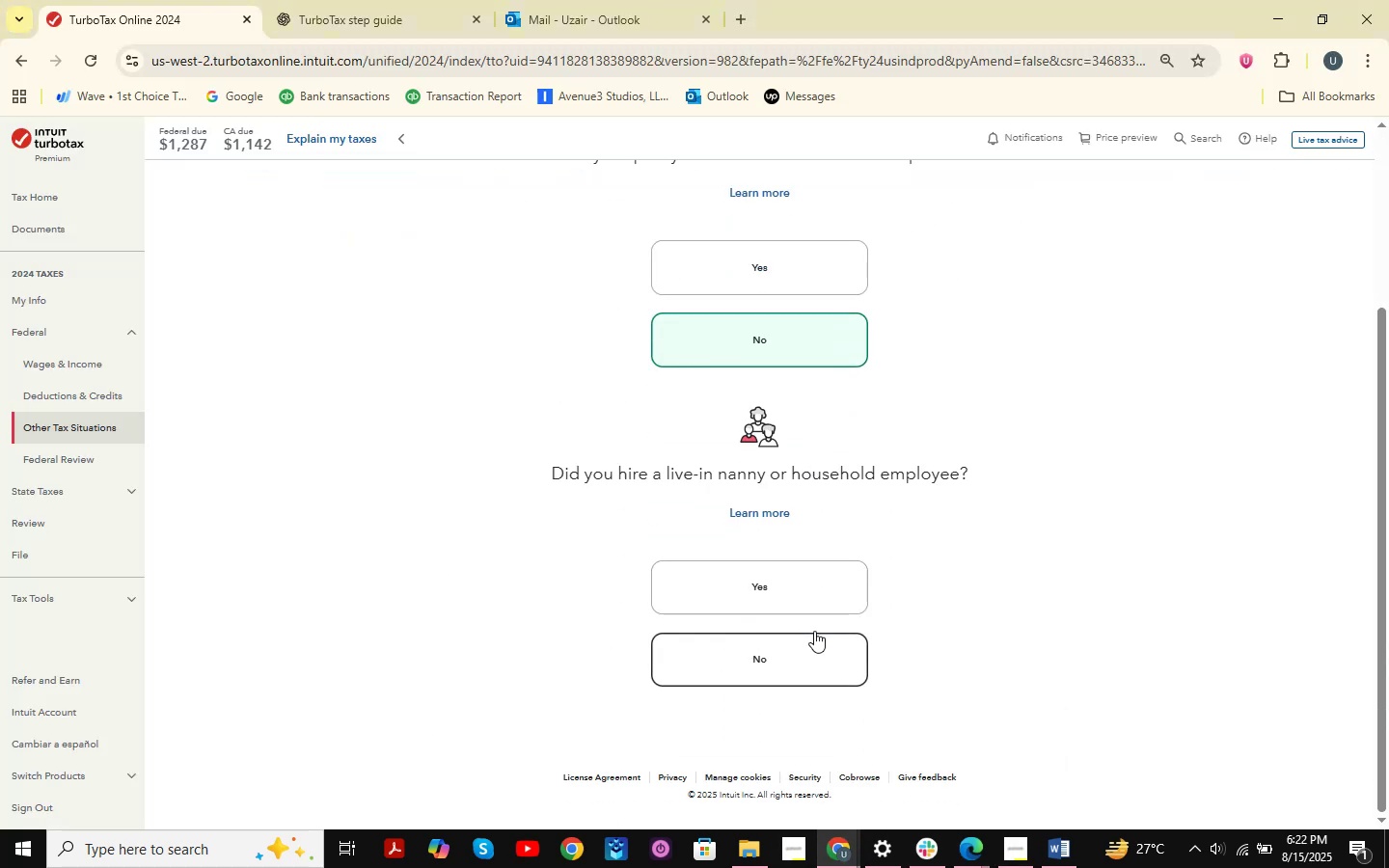 
left_click([814, 631])
 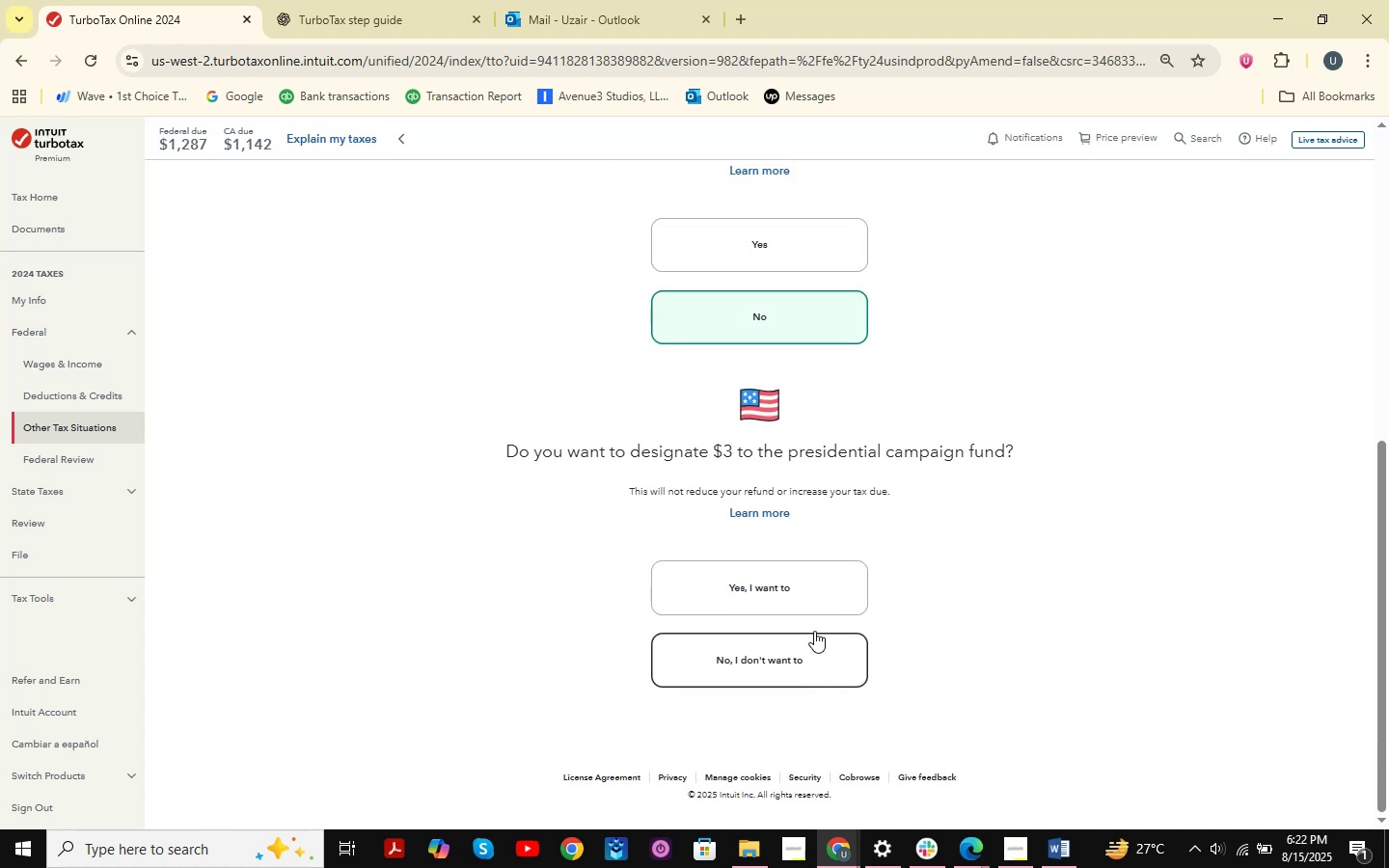 
left_click([814, 631])
 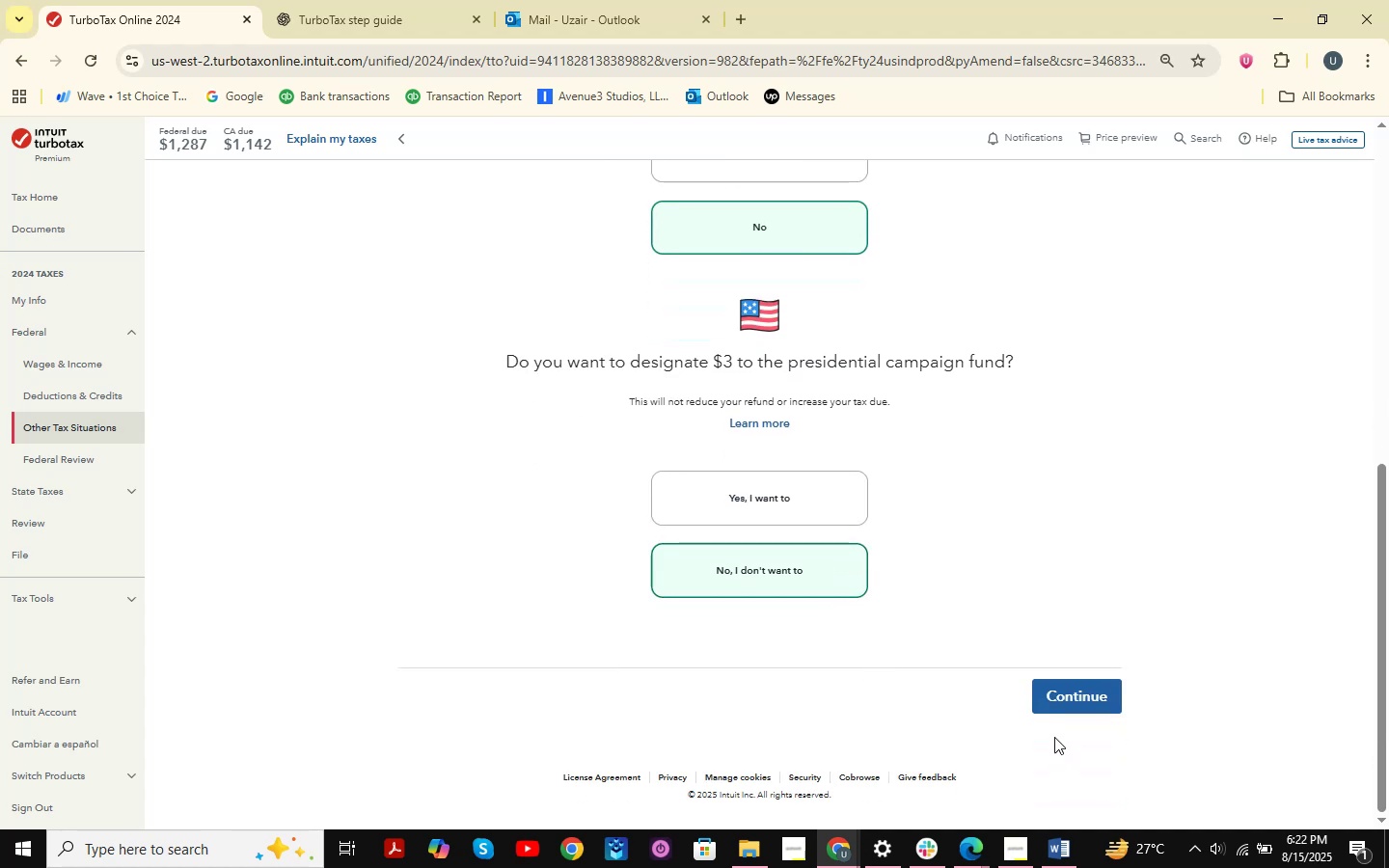 
left_click([1048, 704])
 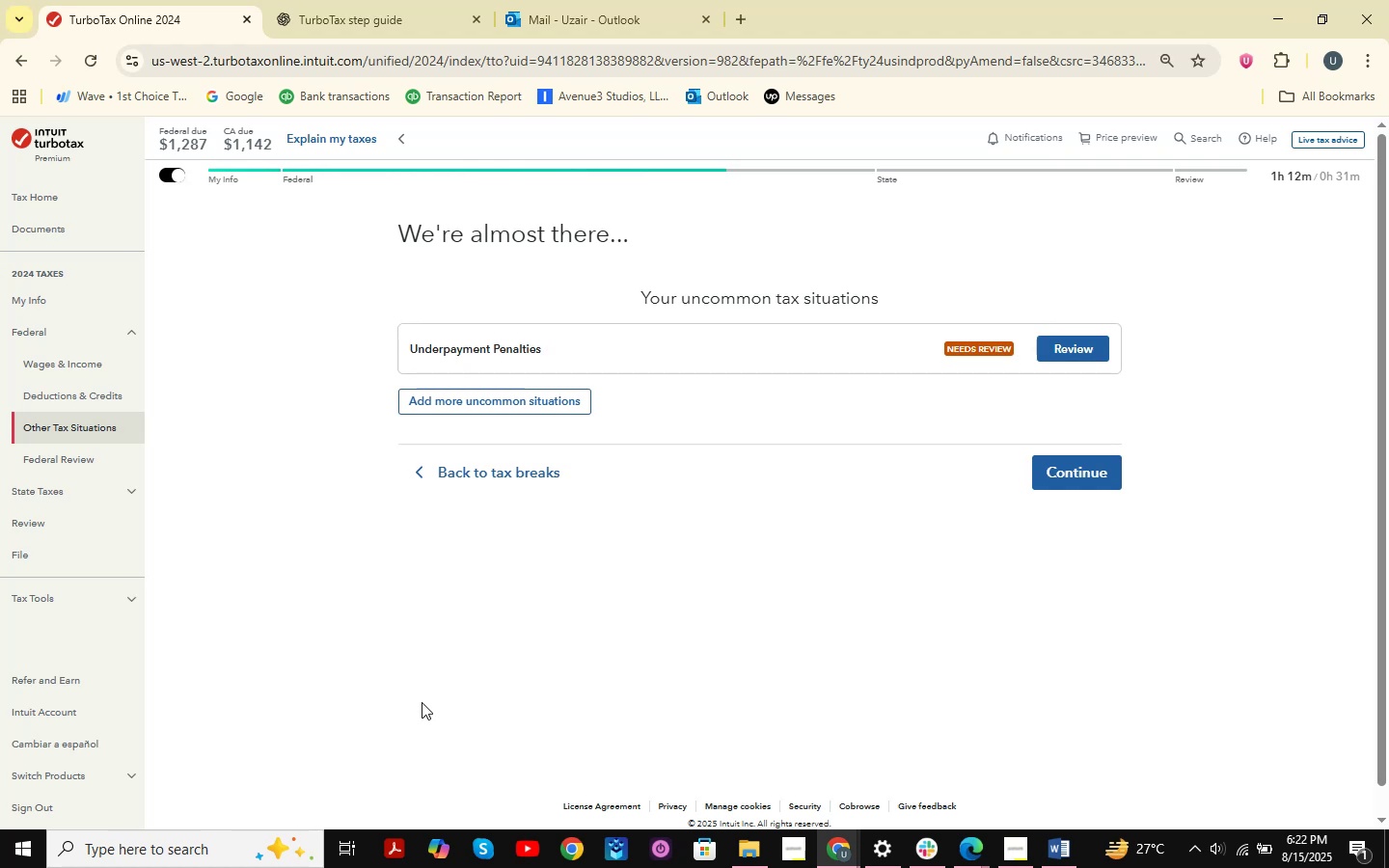 
wait(11.88)
 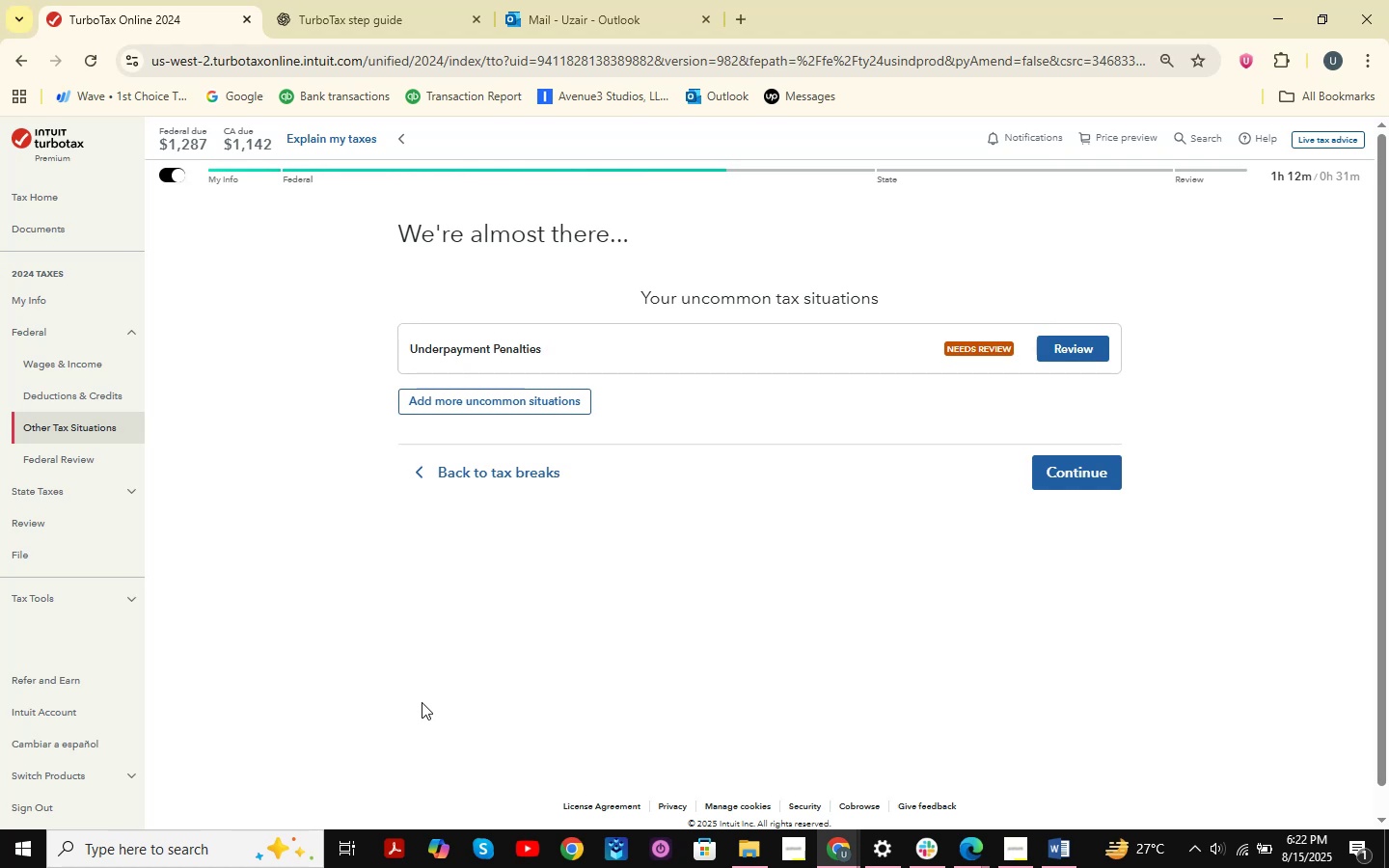 
scroll: coordinate [717, 423], scroll_direction: up, amount: 5.0
 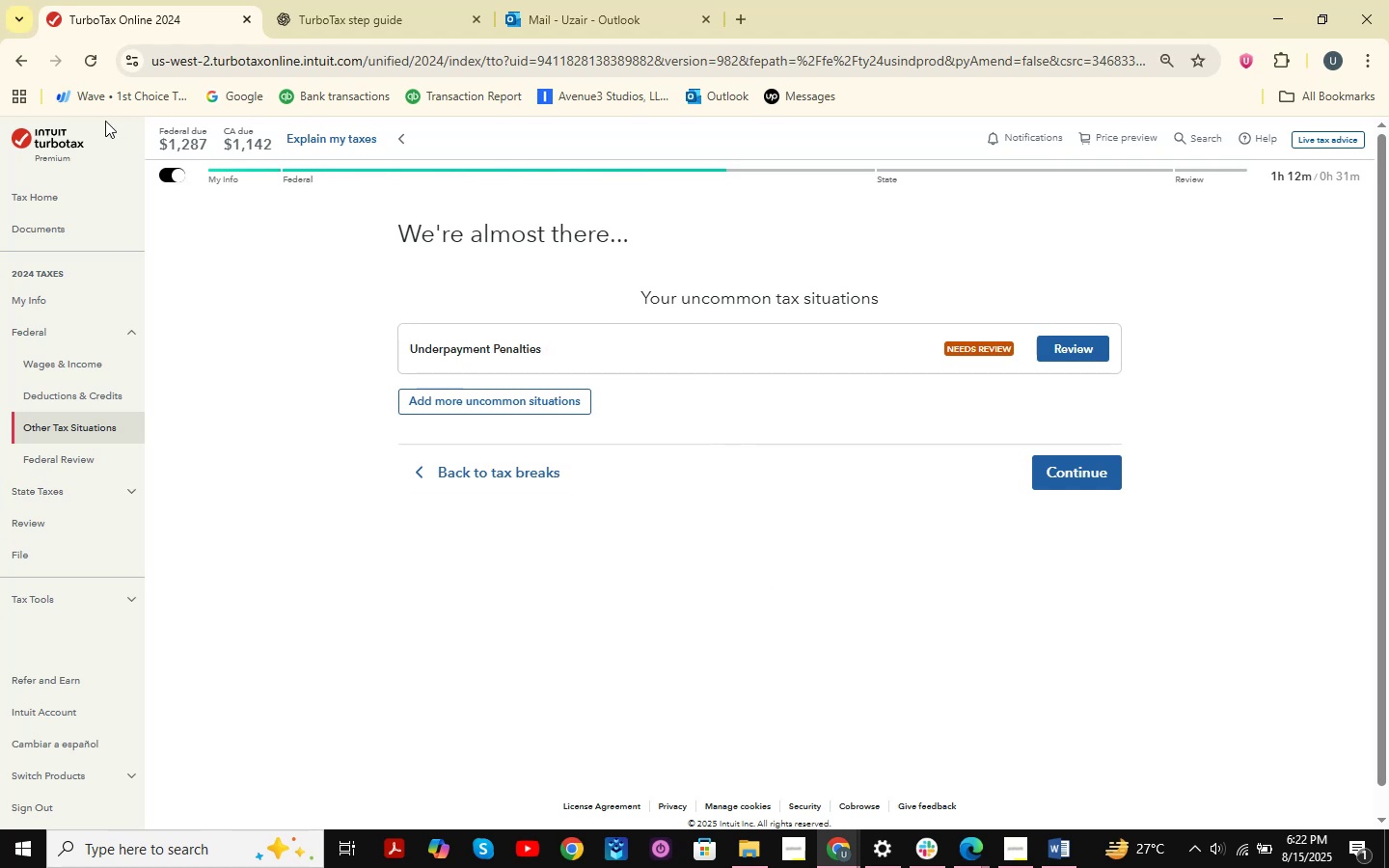 
left_click([502, 479])
 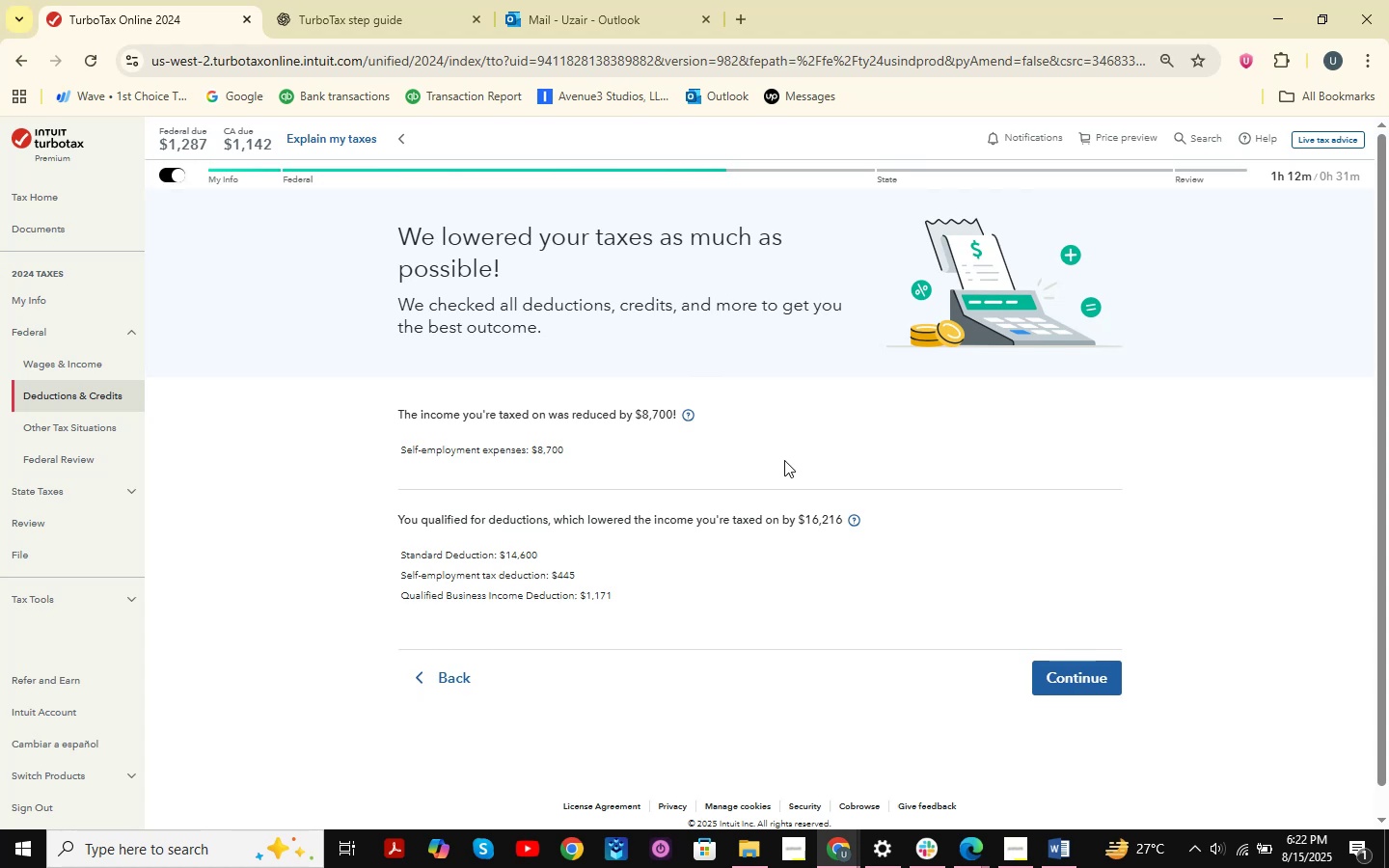 
wait(16.18)
 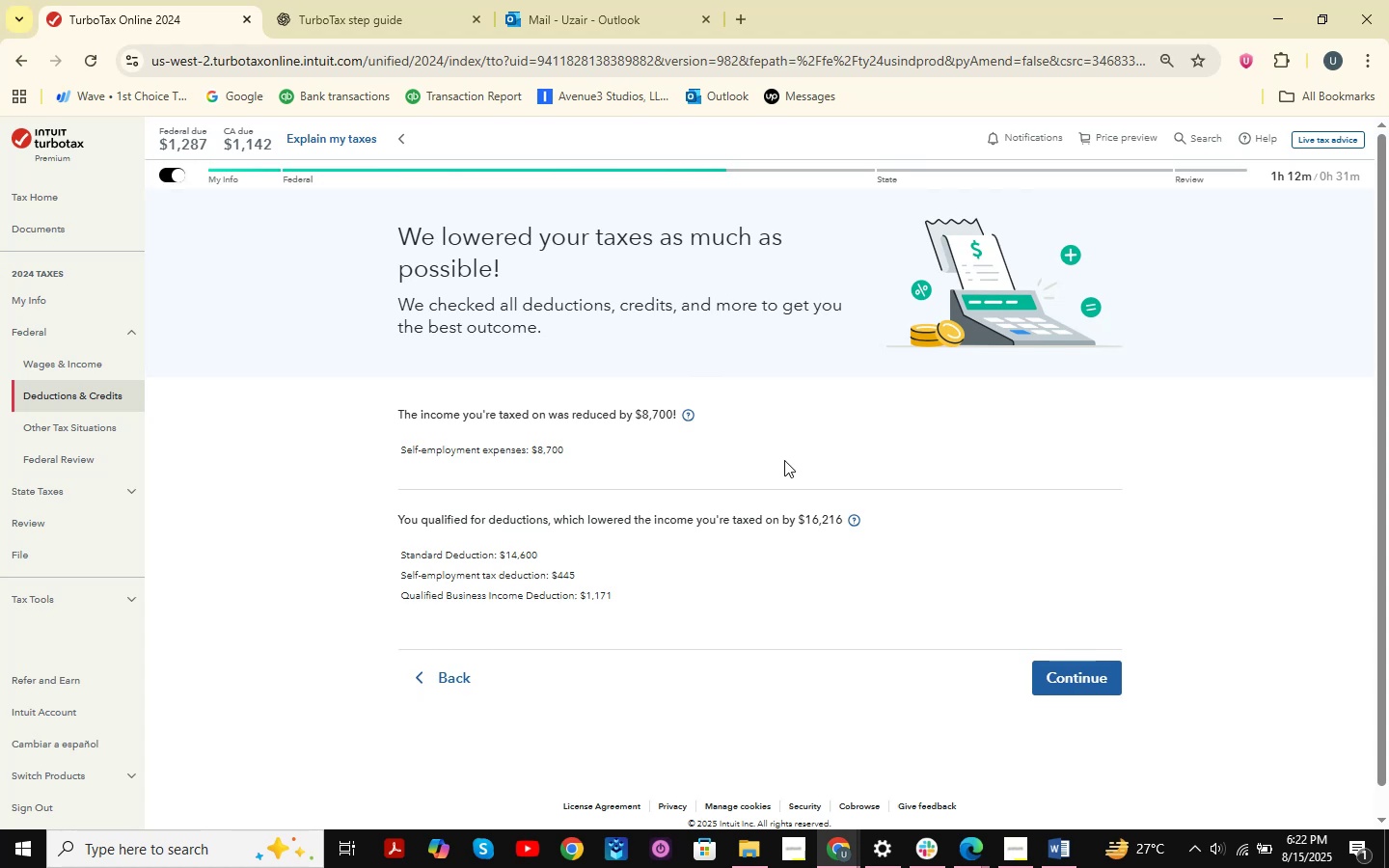 
scroll: coordinate [816, 482], scroll_direction: up, amount: 1.0
 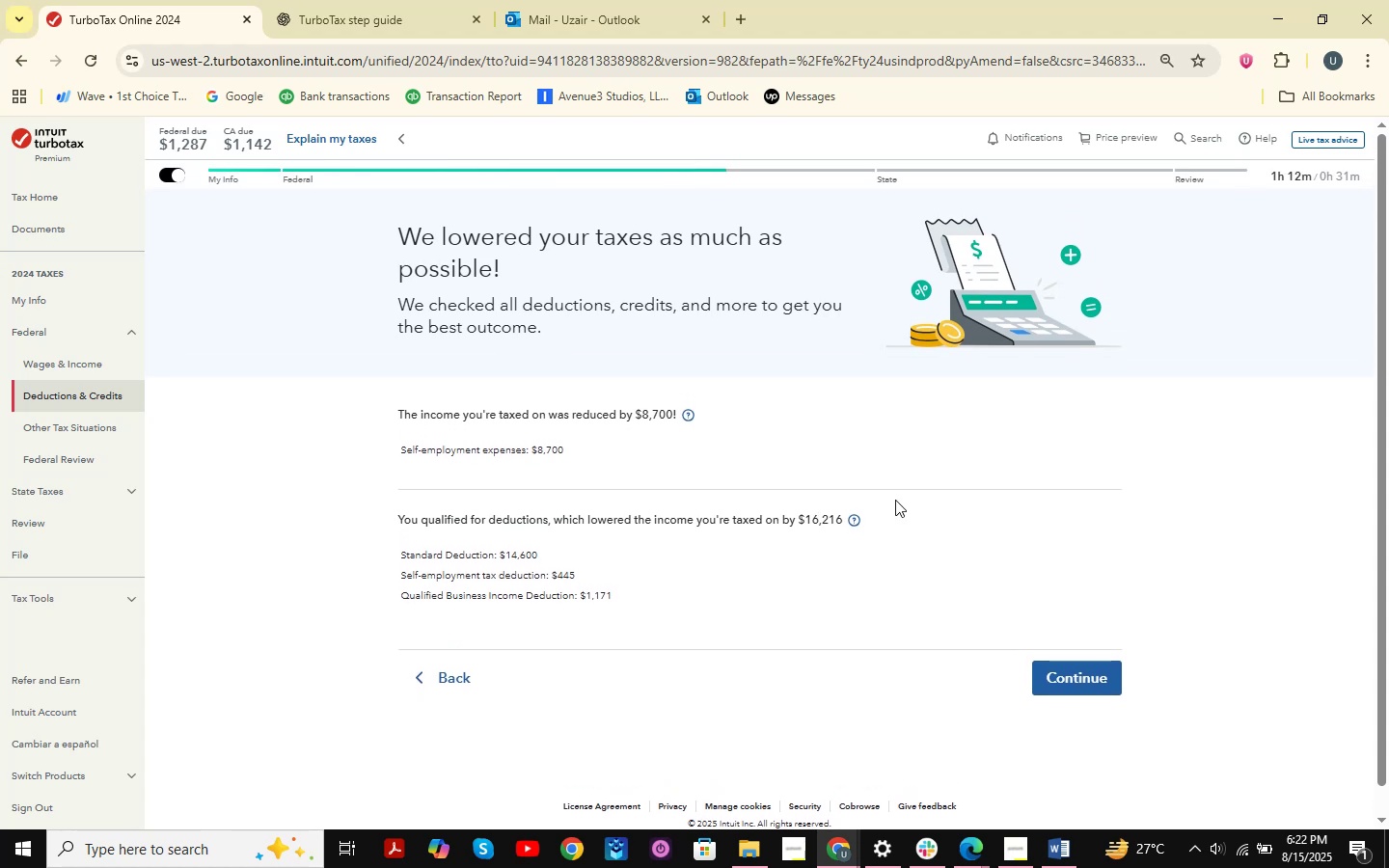 
scroll: coordinate [719, 458], scroll_direction: none, amount: 0.0
 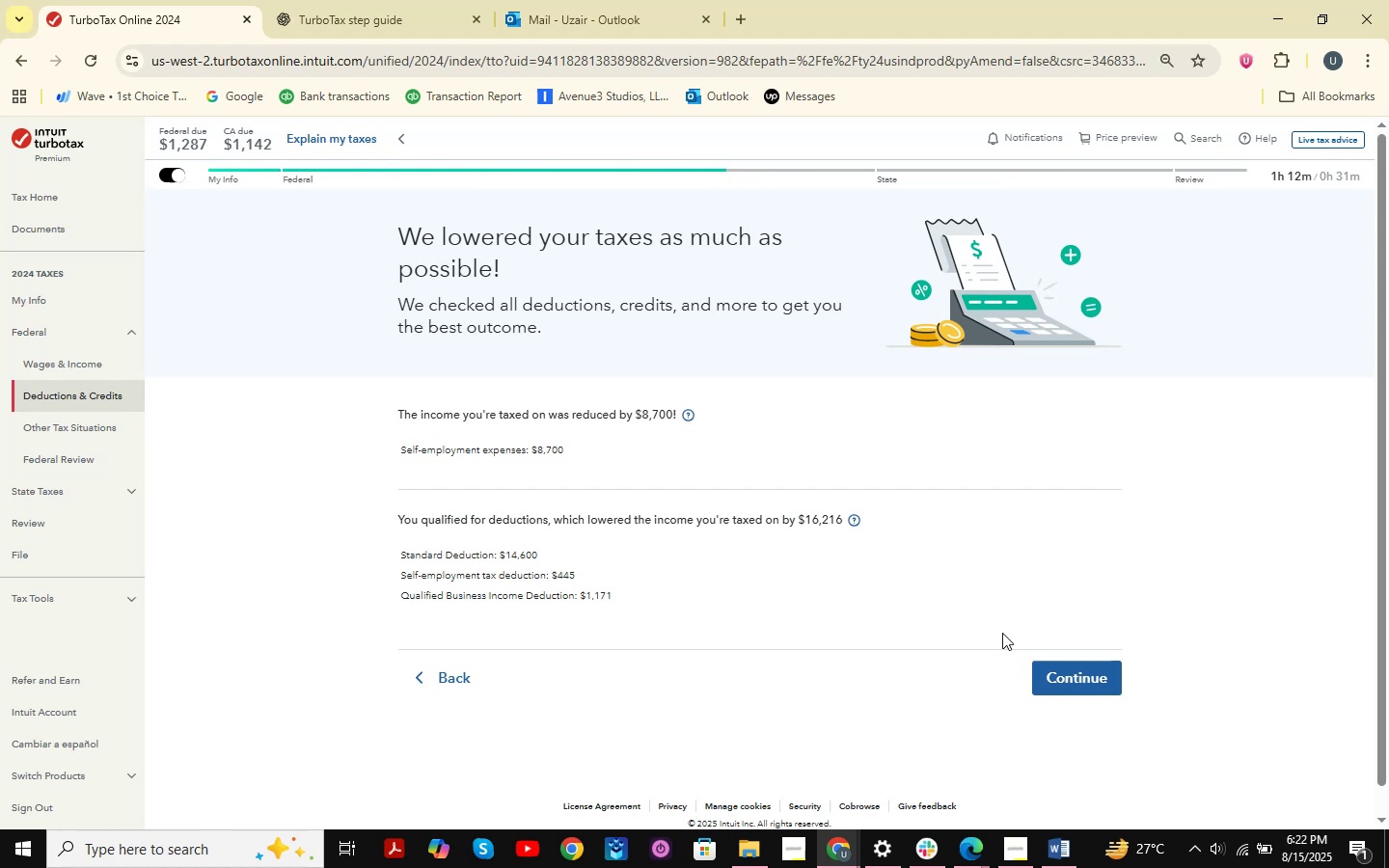 
left_click([1078, 673])
 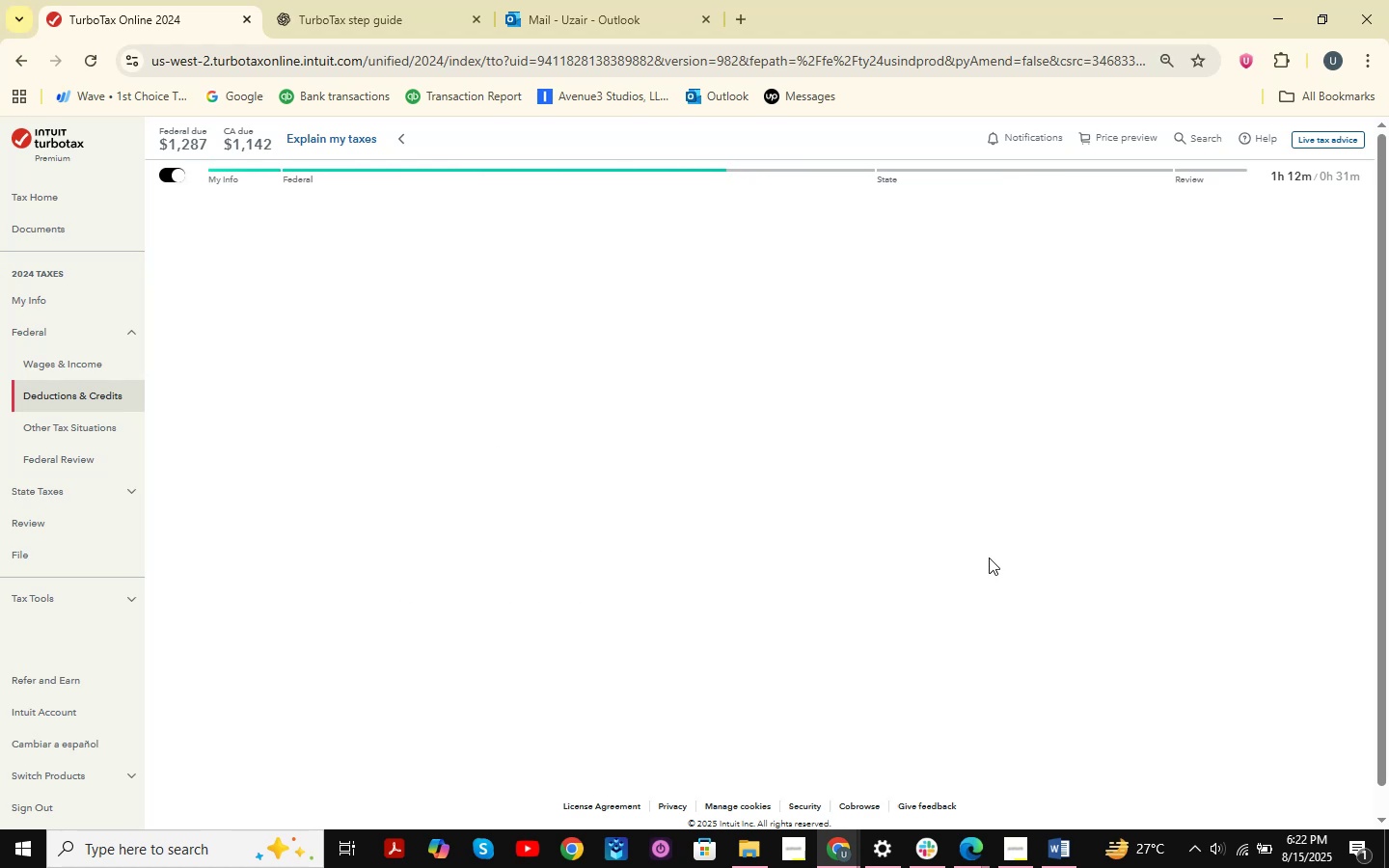 
mouse_move([938, 482])
 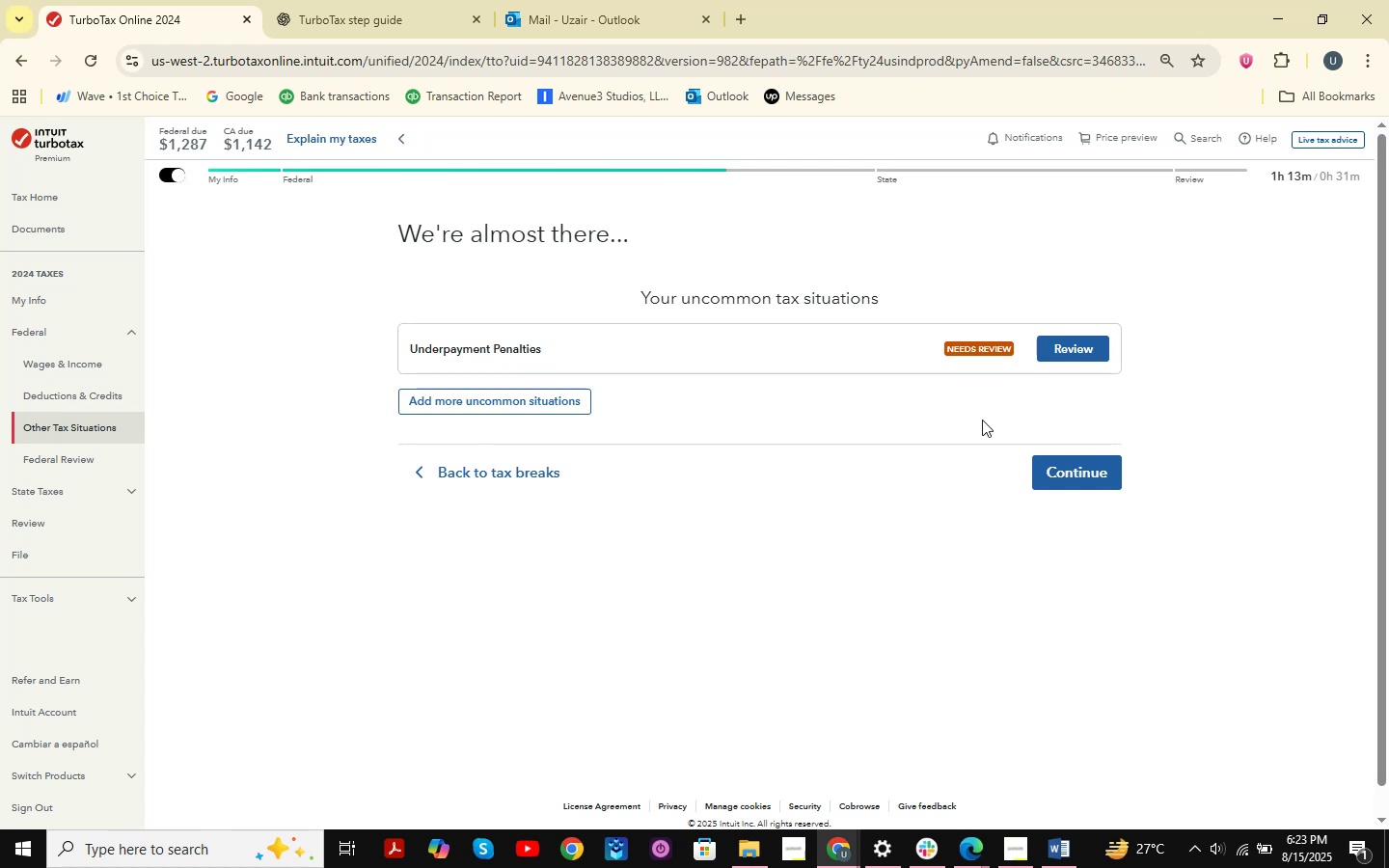 
wait(16.71)
 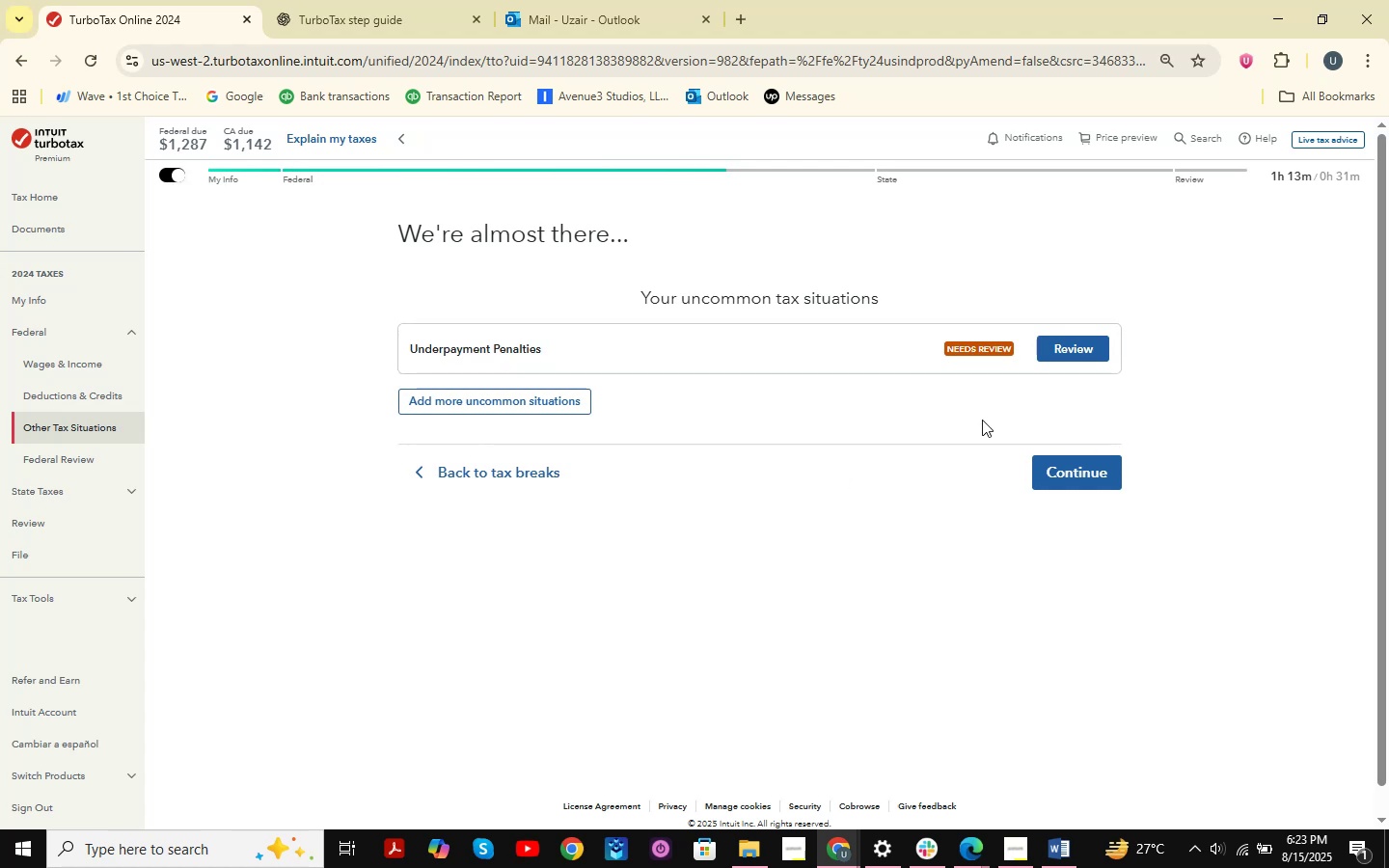 
scroll: coordinate [982, 395], scroll_direction: up, amount: 2.0
 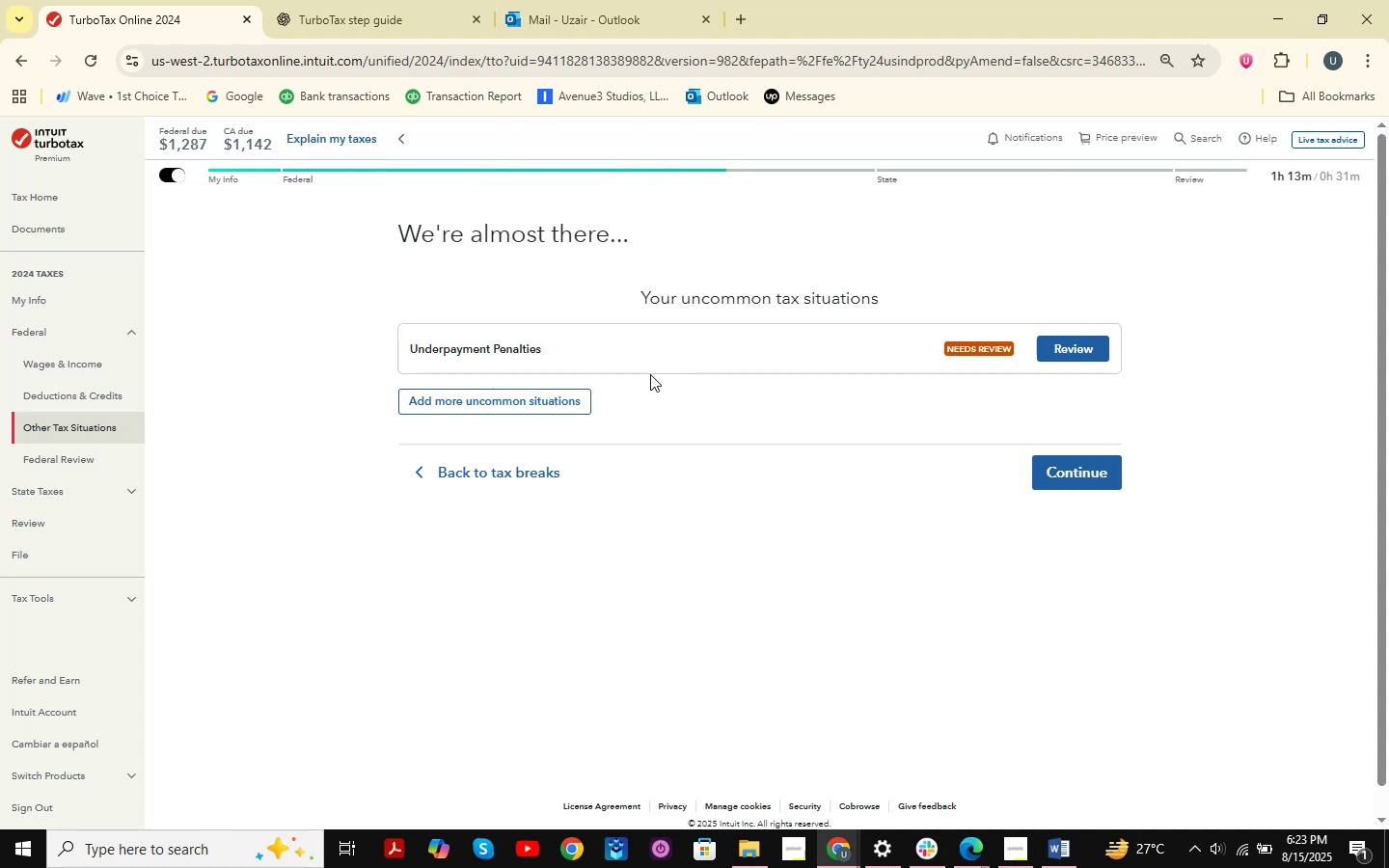 
wait(25.06)
 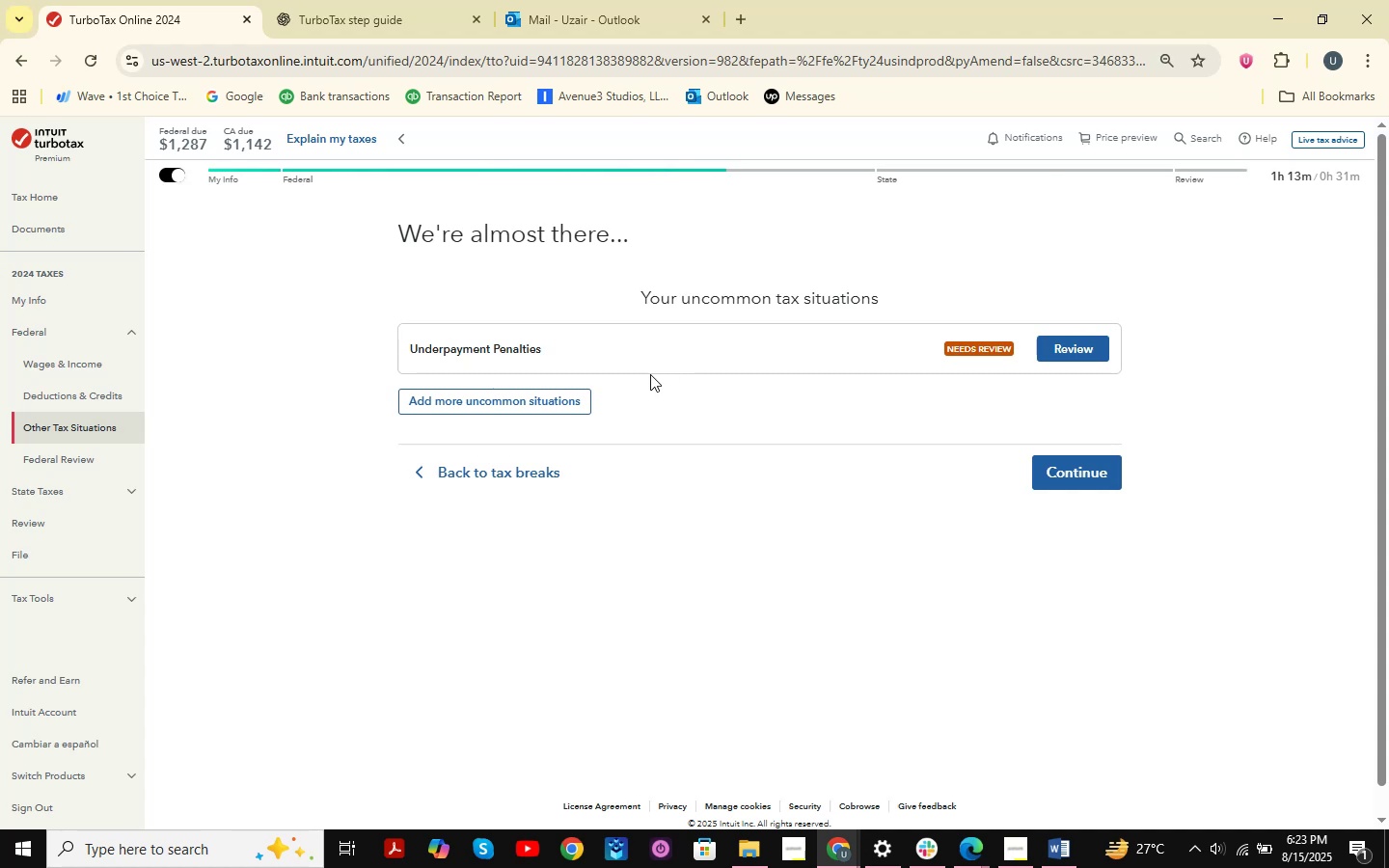 
scroll: coordinate [787, 409], scroll_direction: up, amount: 1.0
 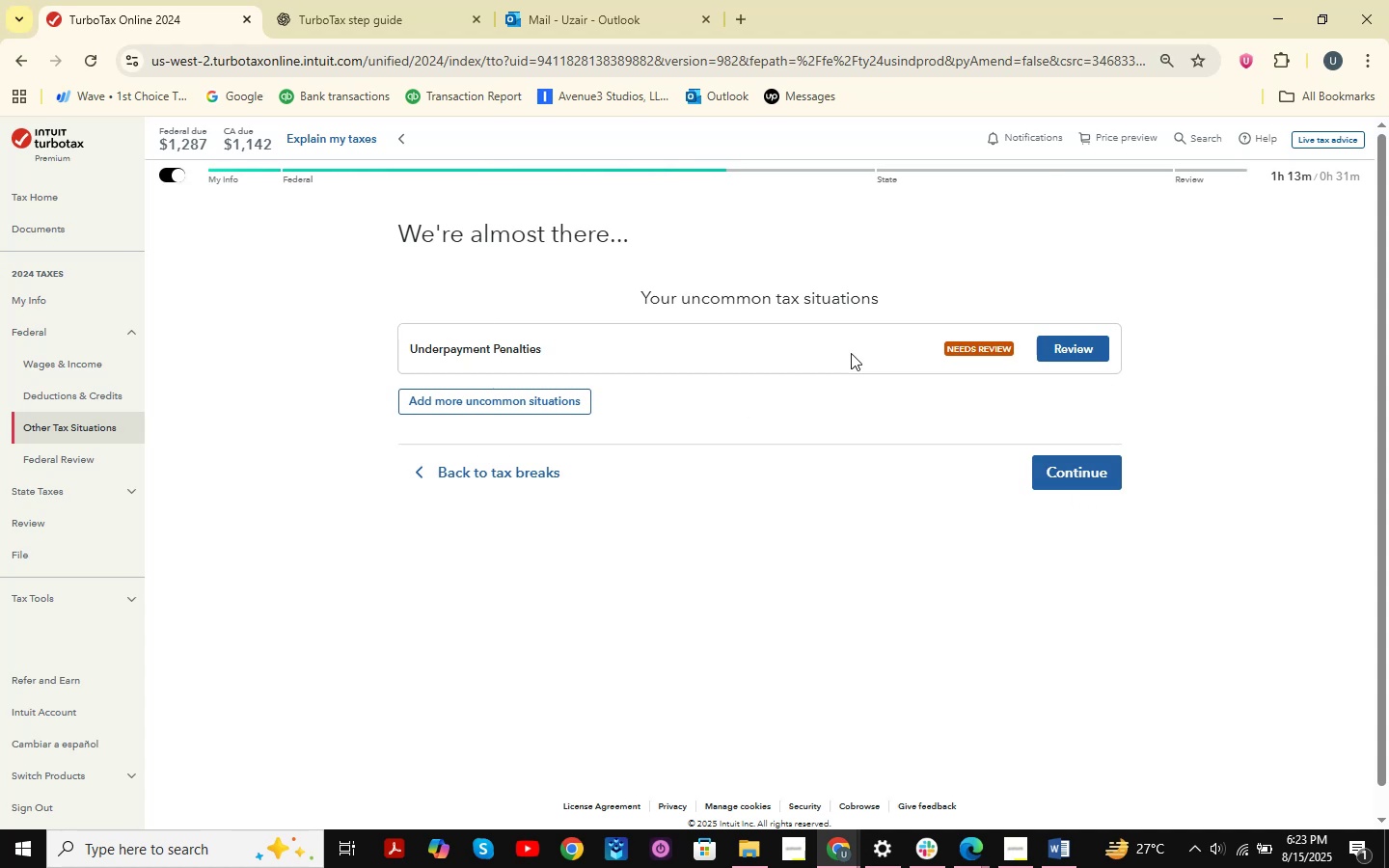 
wait(7.3)
 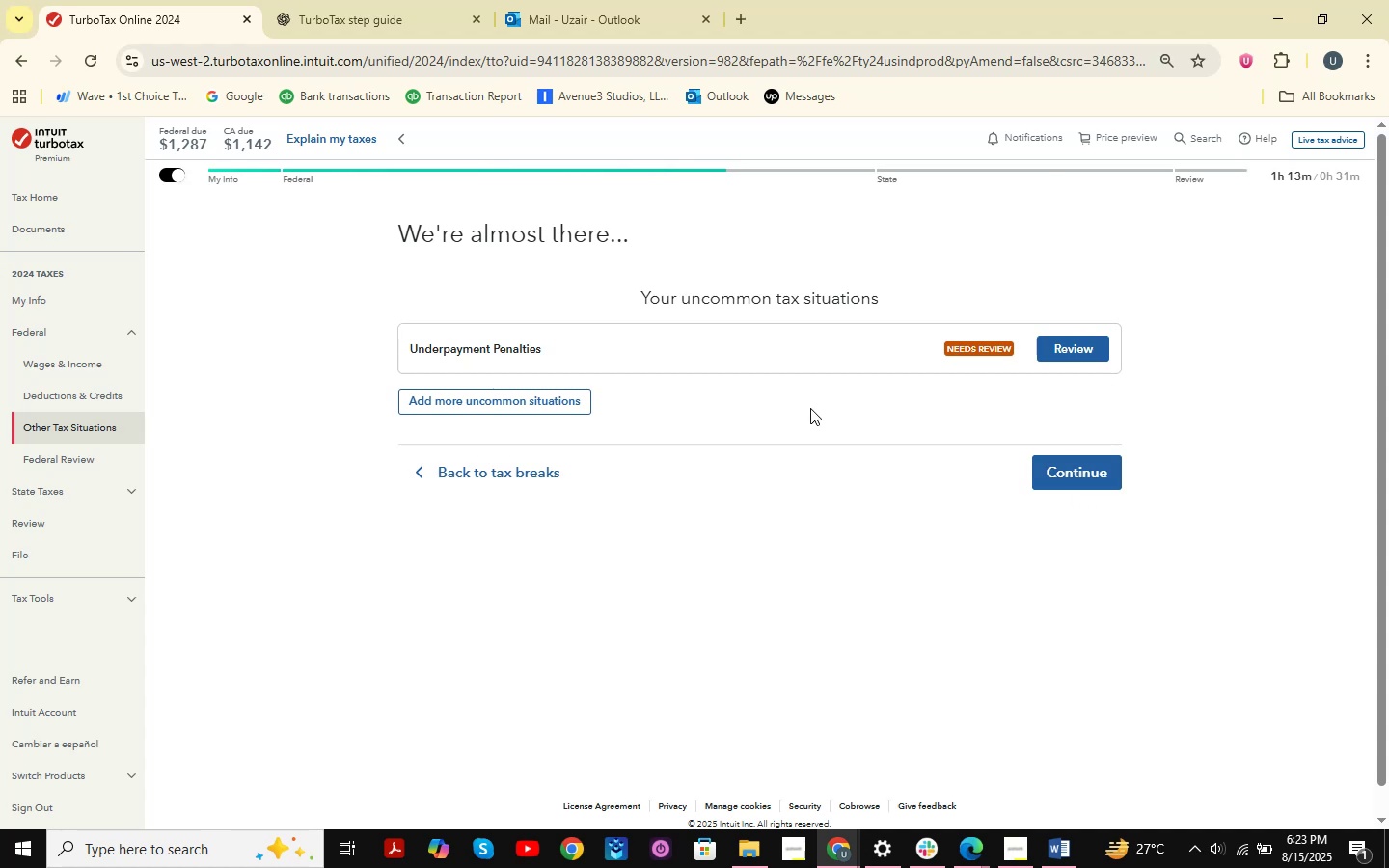 
left_click([1099, 352])
 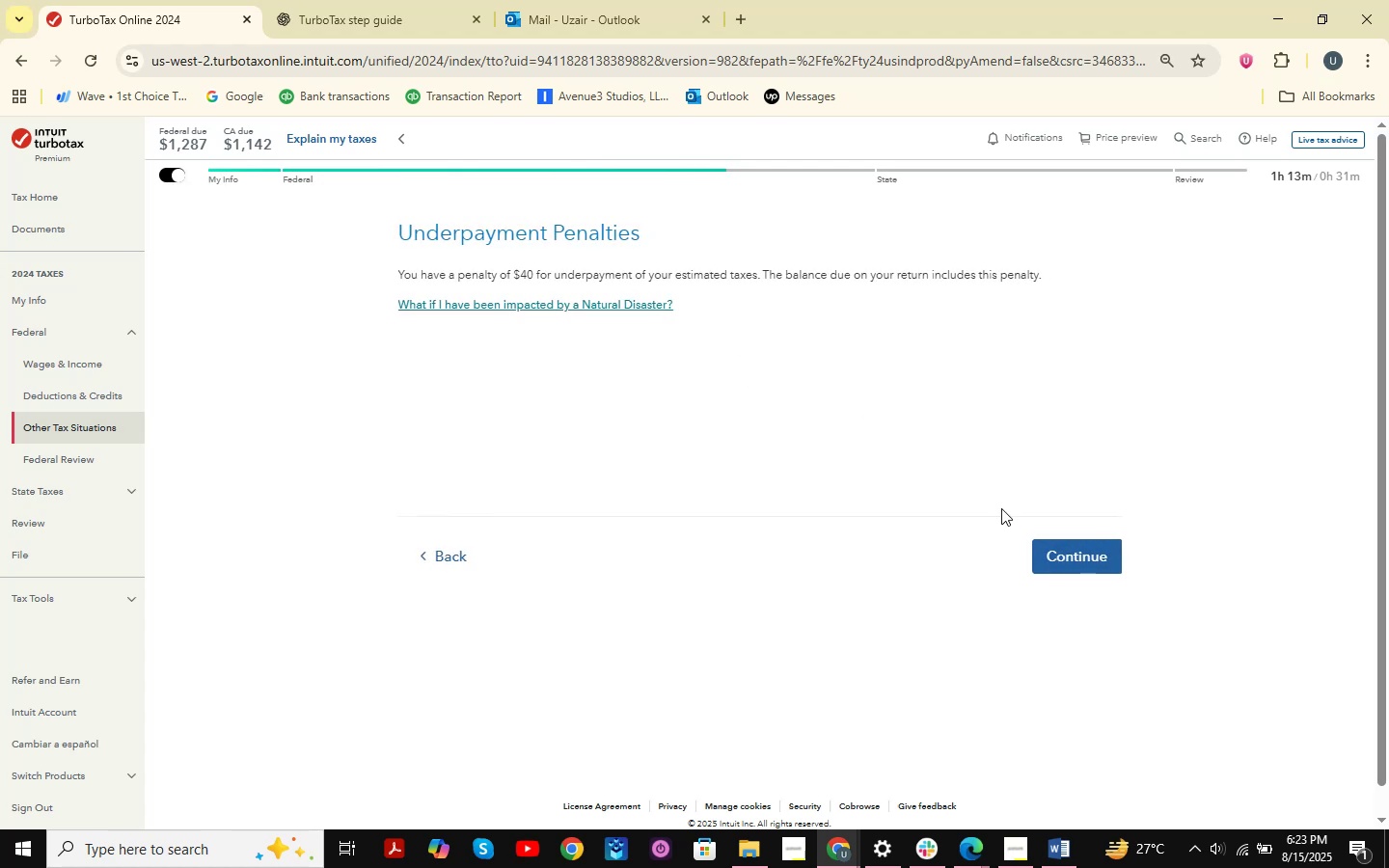 
left_click([1049, 544])
 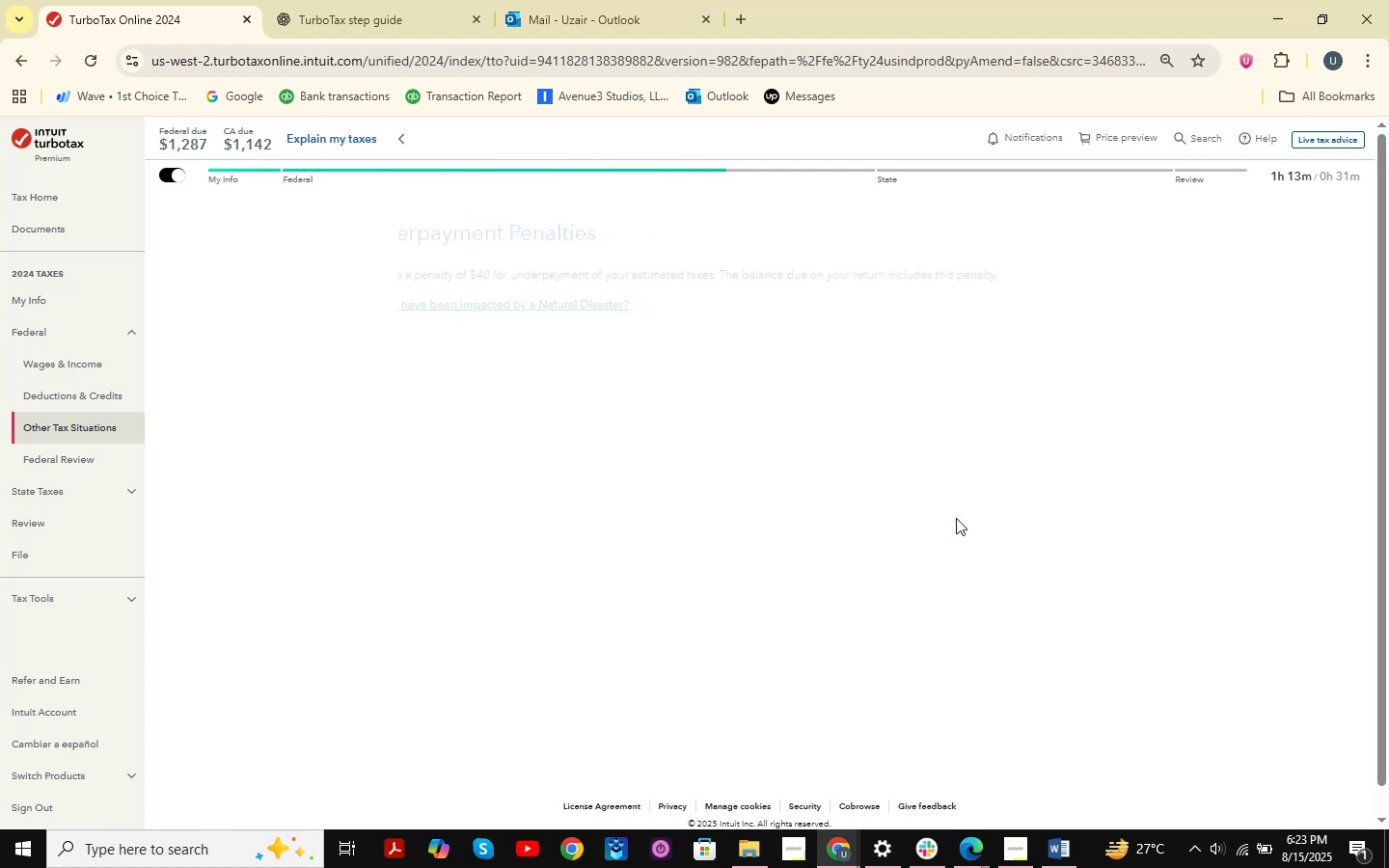 
mouse_move([922, 505])
 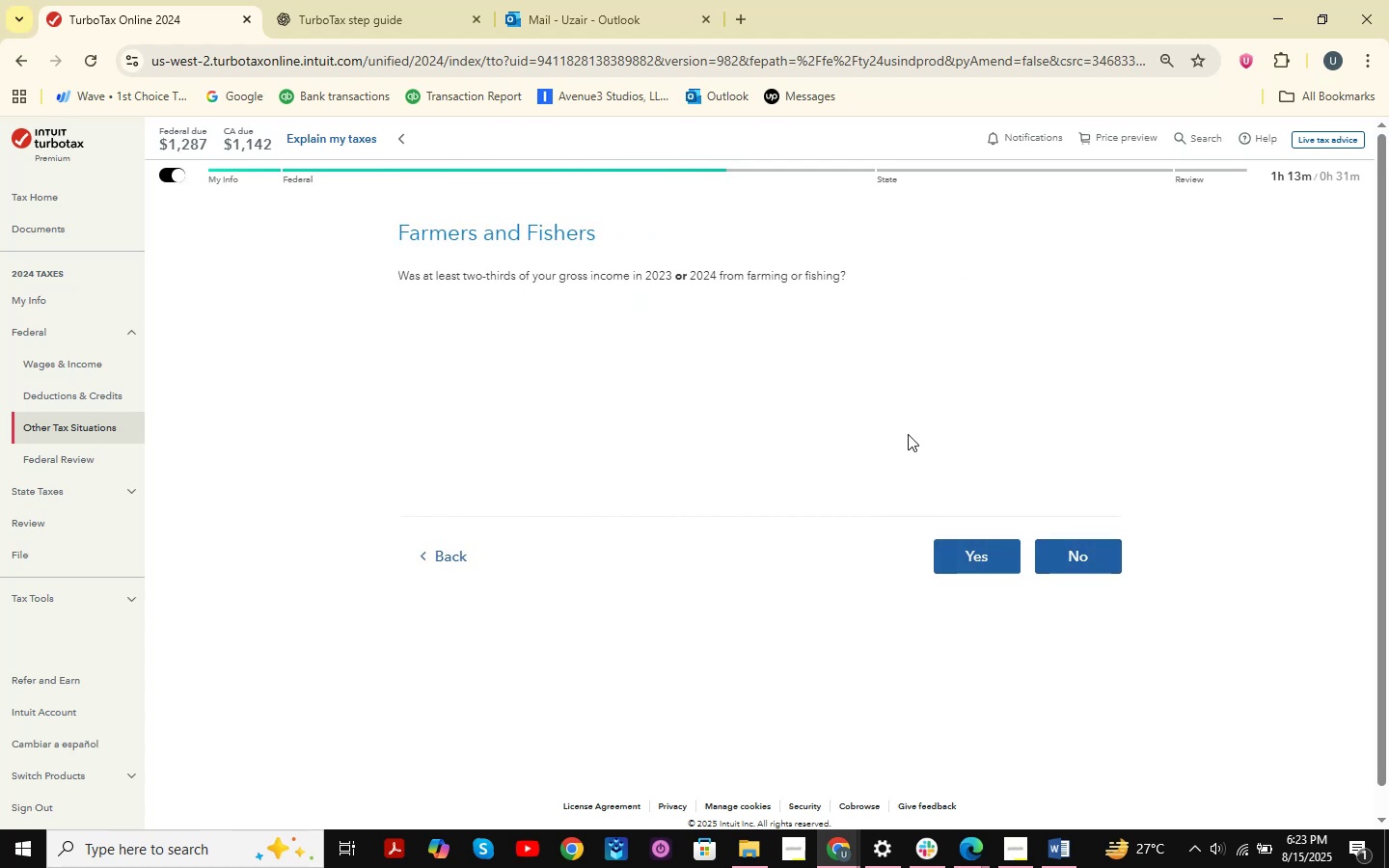 
key(Meta+MetaLeft)
 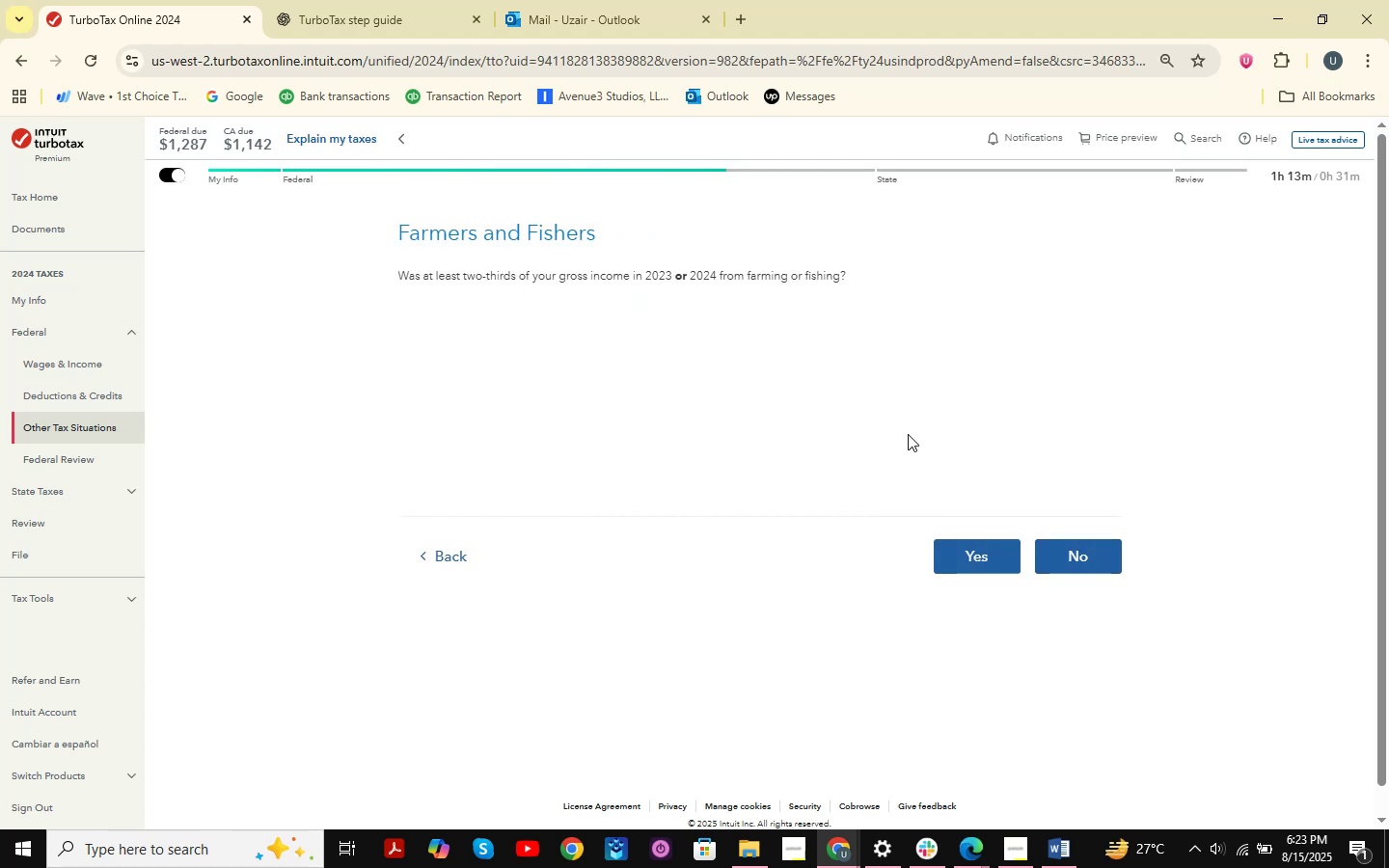 
key(Meta+Shift+ShiftLeft)
 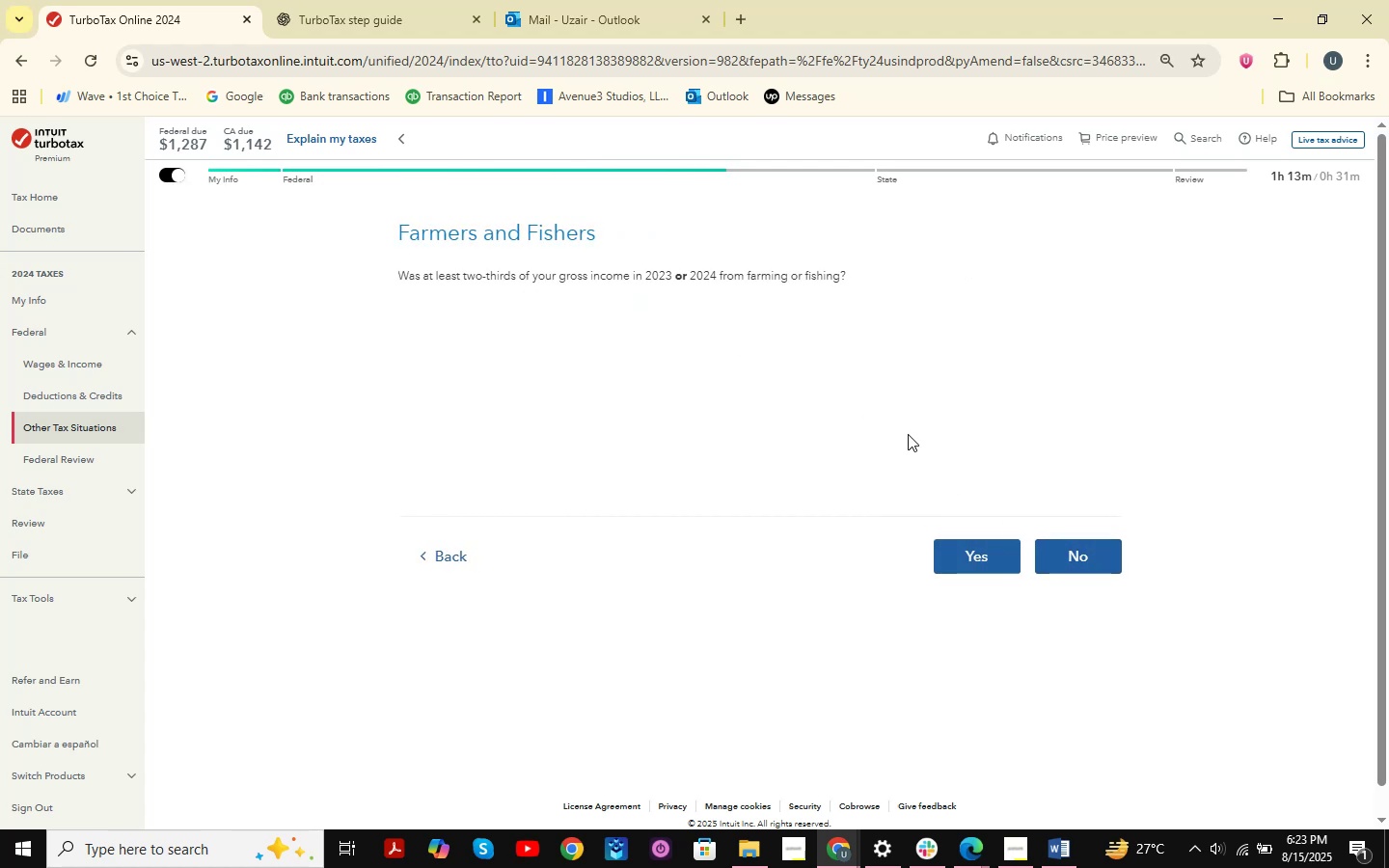 
key(Meta+Shift+S)
 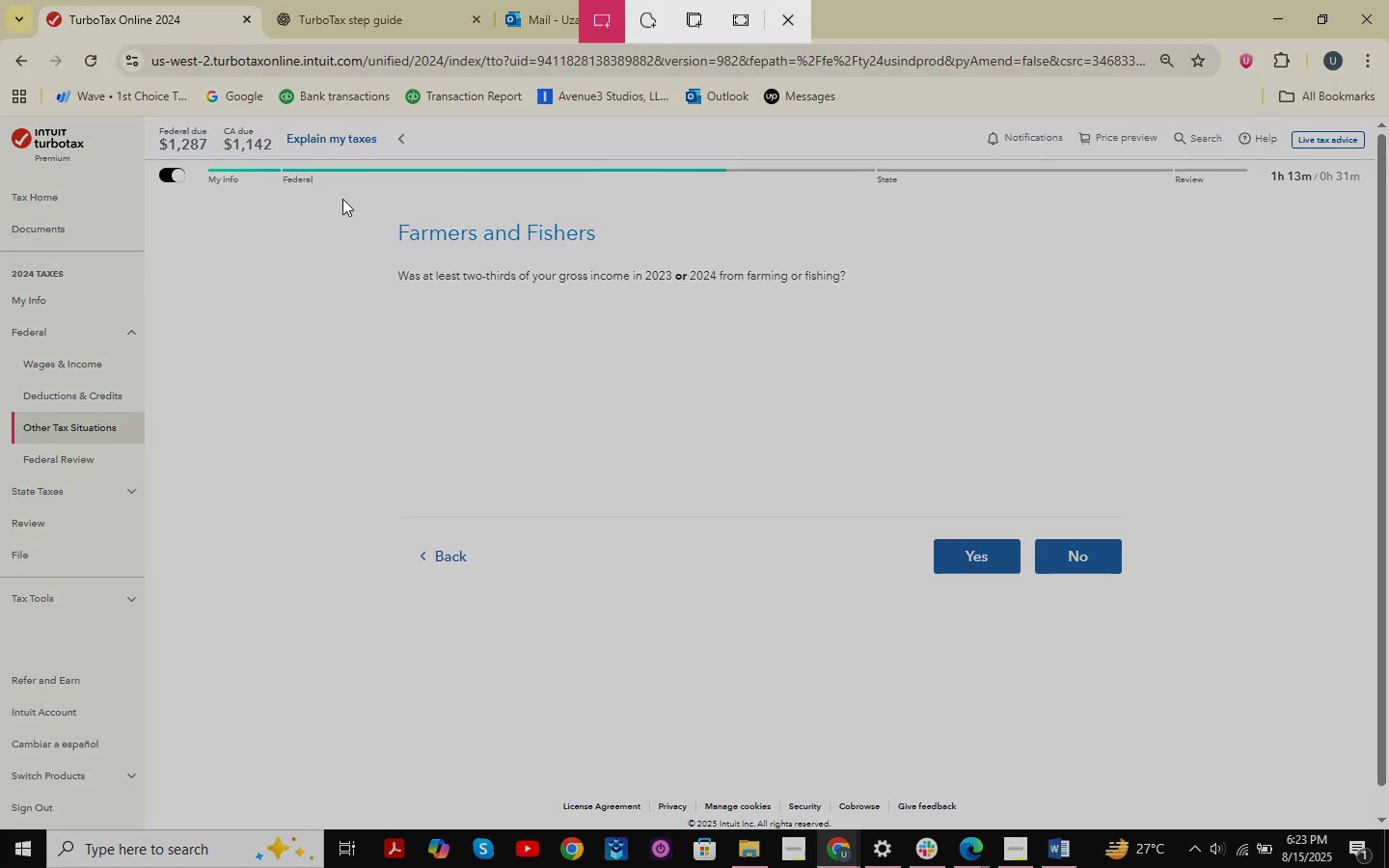 
left_click_drag(start_coordinate=[856, 265], to_coordinate=[950, 303])
 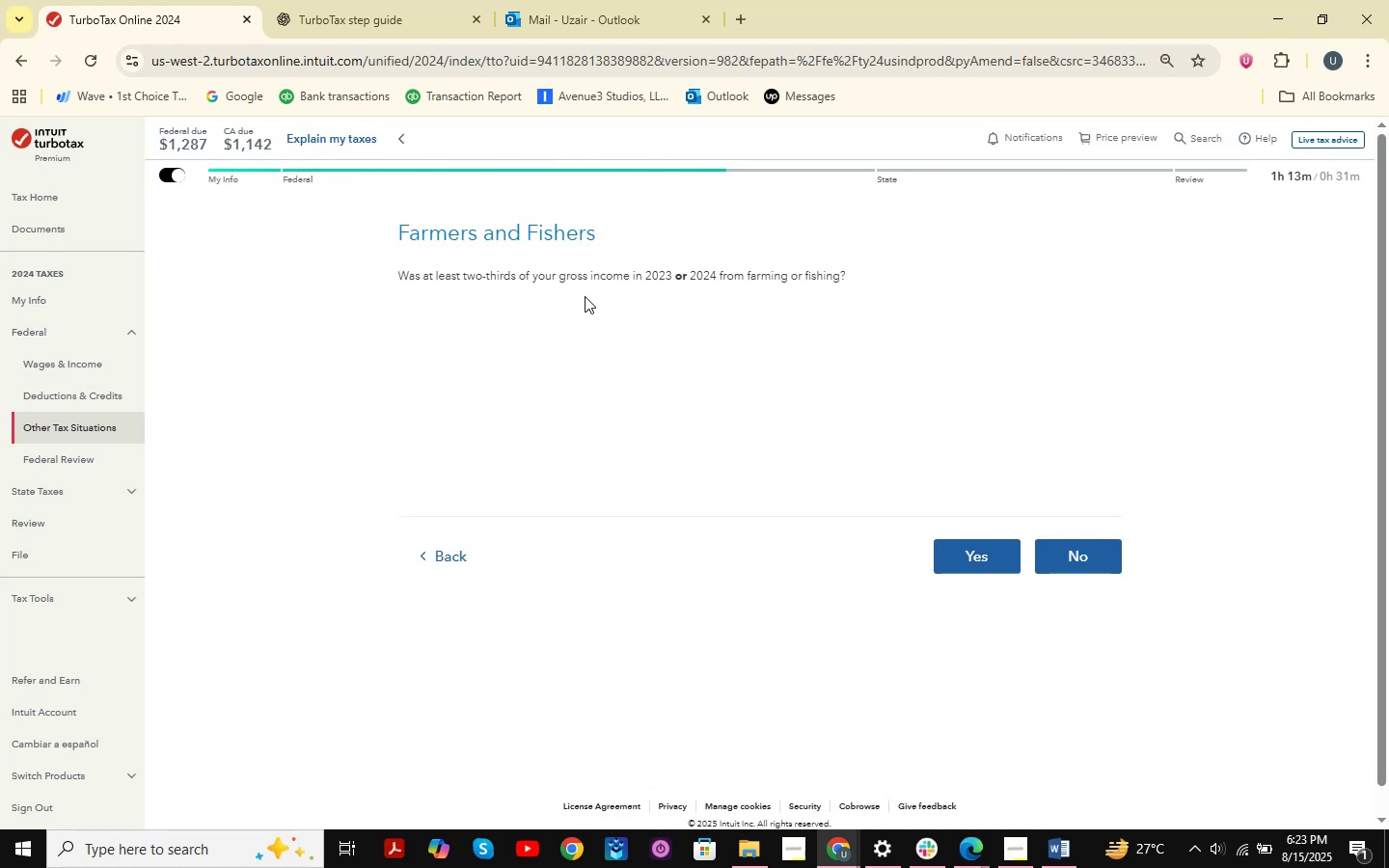 
key(Meta+MetaLeft)
 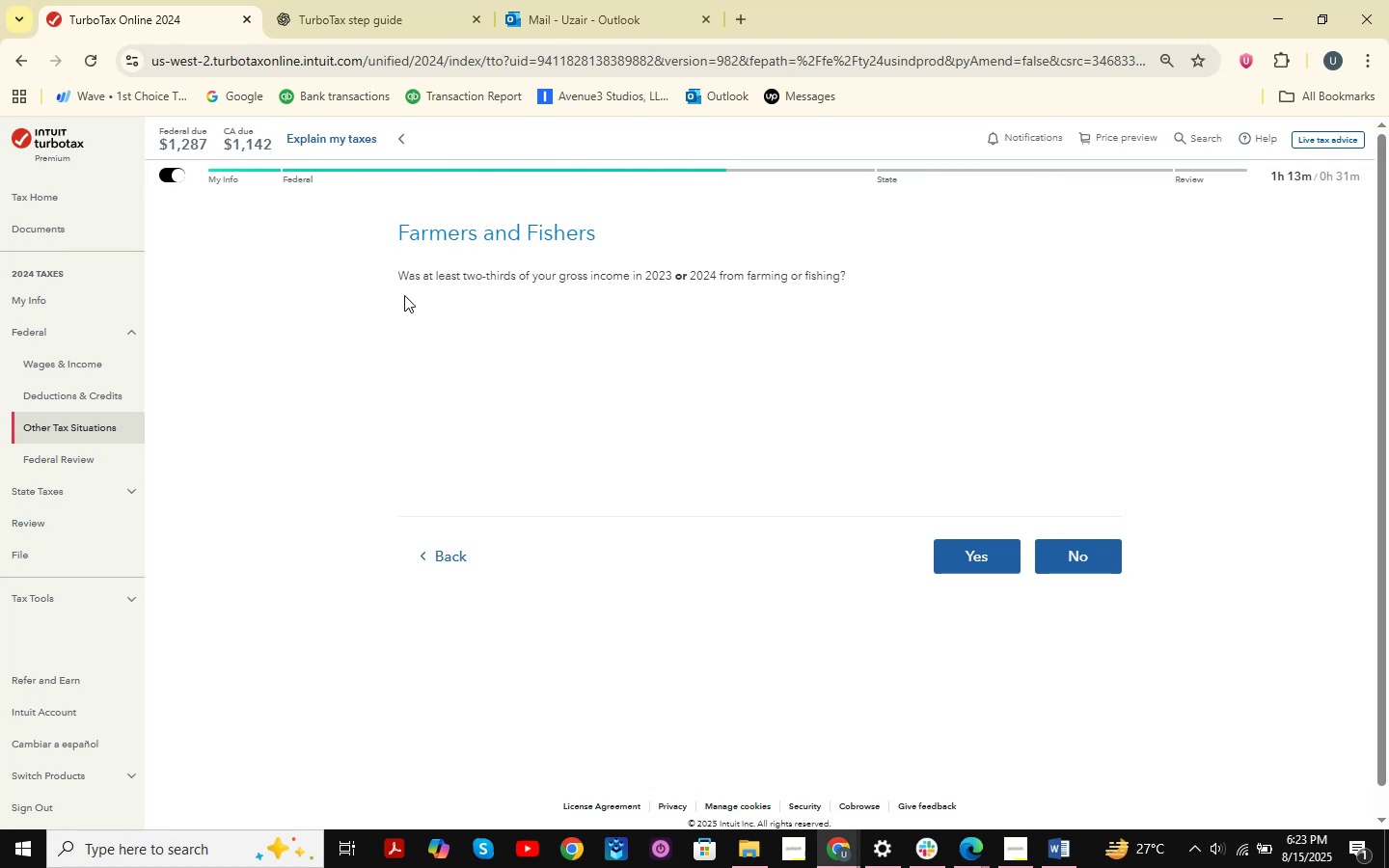 
key(Meta+Shift+ShiftLeft)
 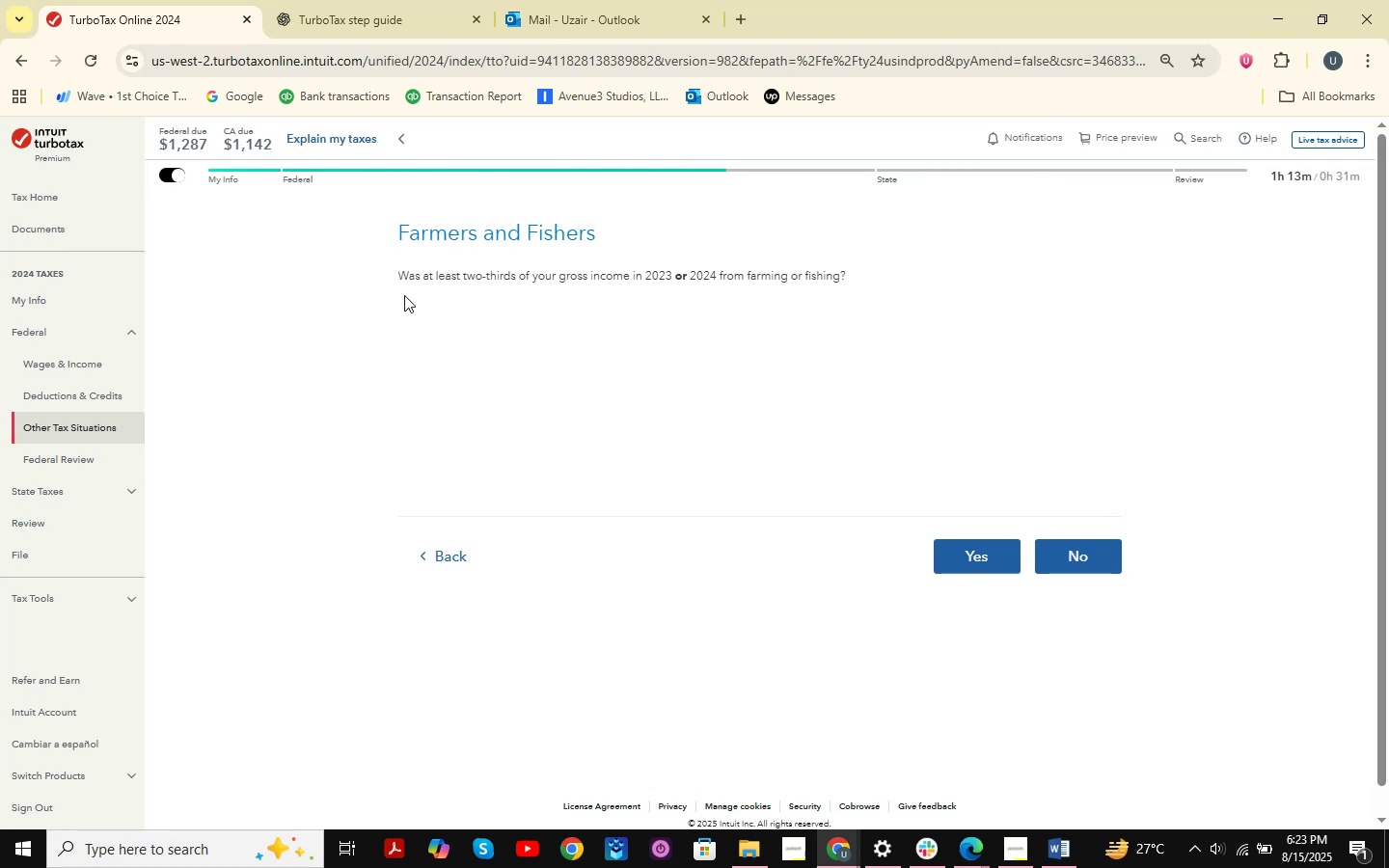 
key(Meta+Shift+S)
 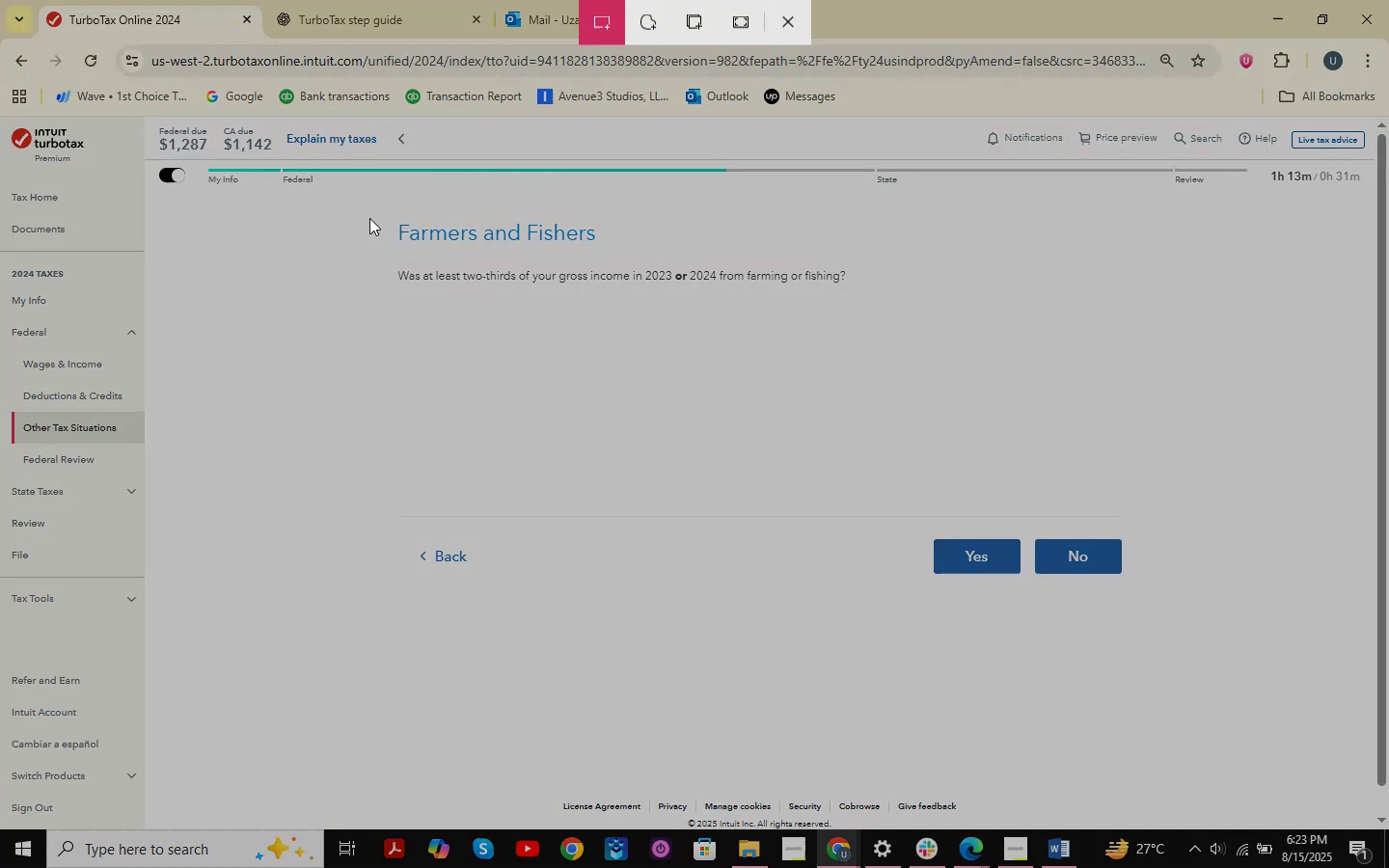 
left_click_drag(start_coordinate=[341, 202], to_coordinate=[1289, 728])
 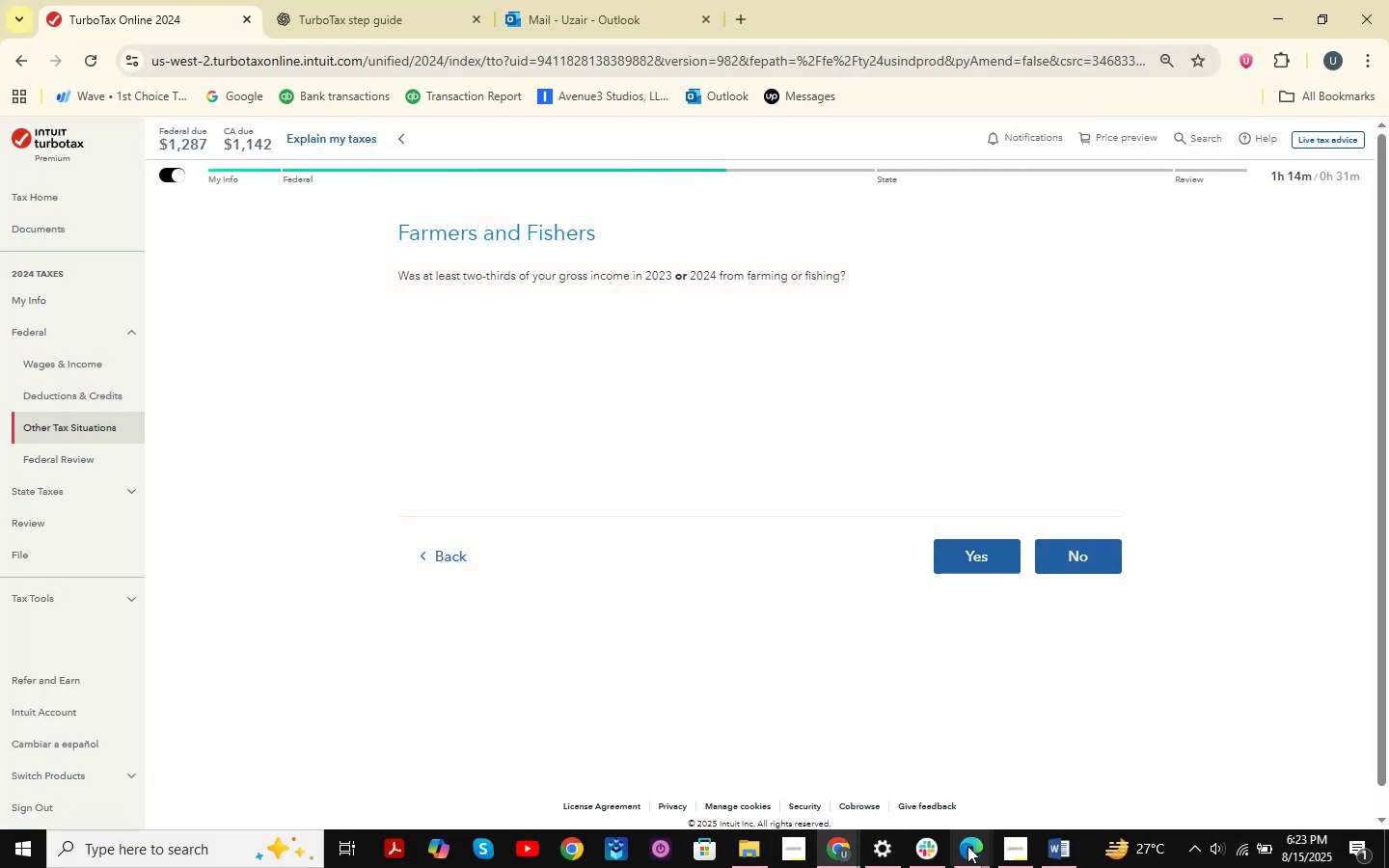 
left_click([833, 846])
 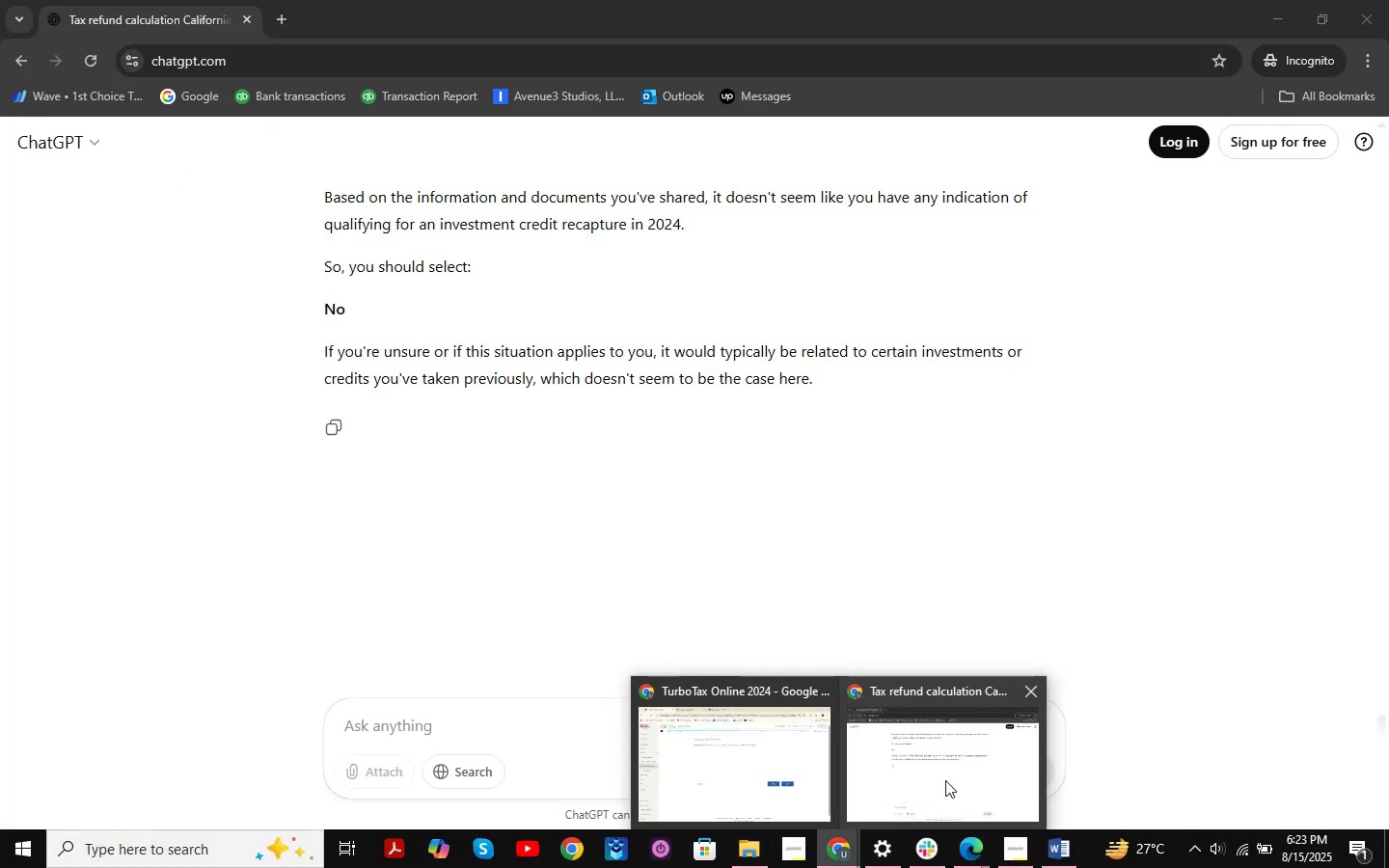 
left_click([945, 780])
 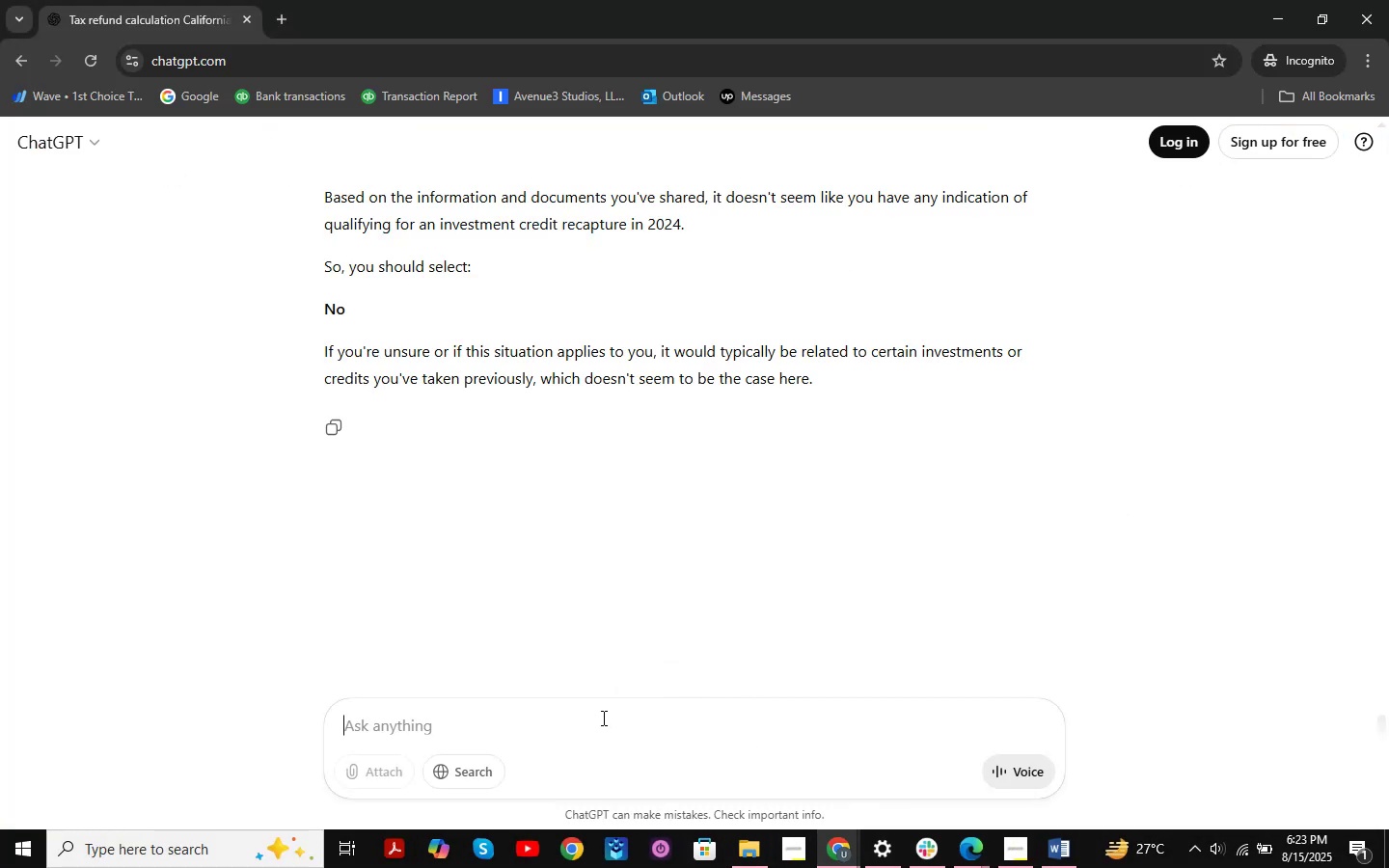 
key(Control+V)
 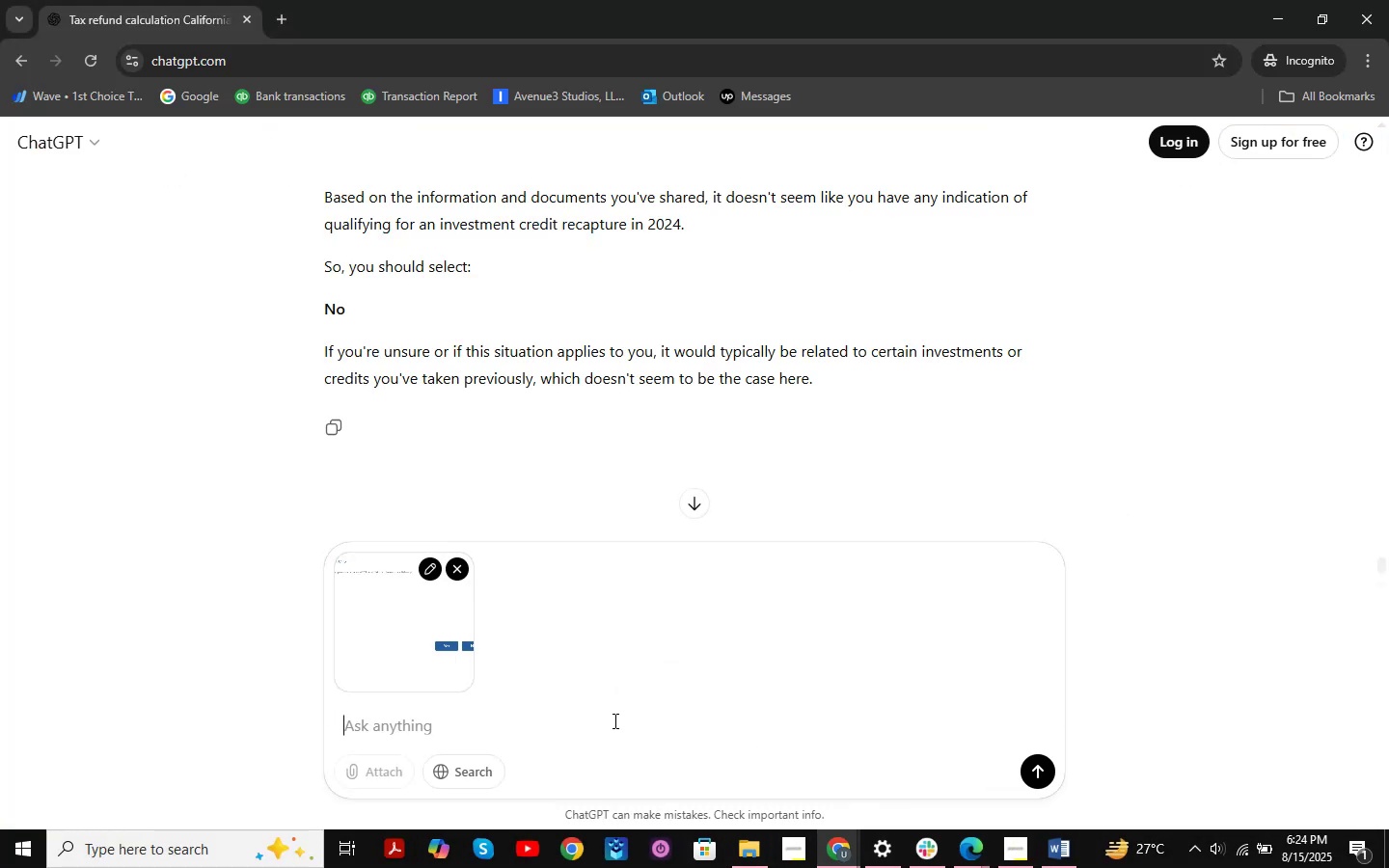 
key(NumpadEnter)
 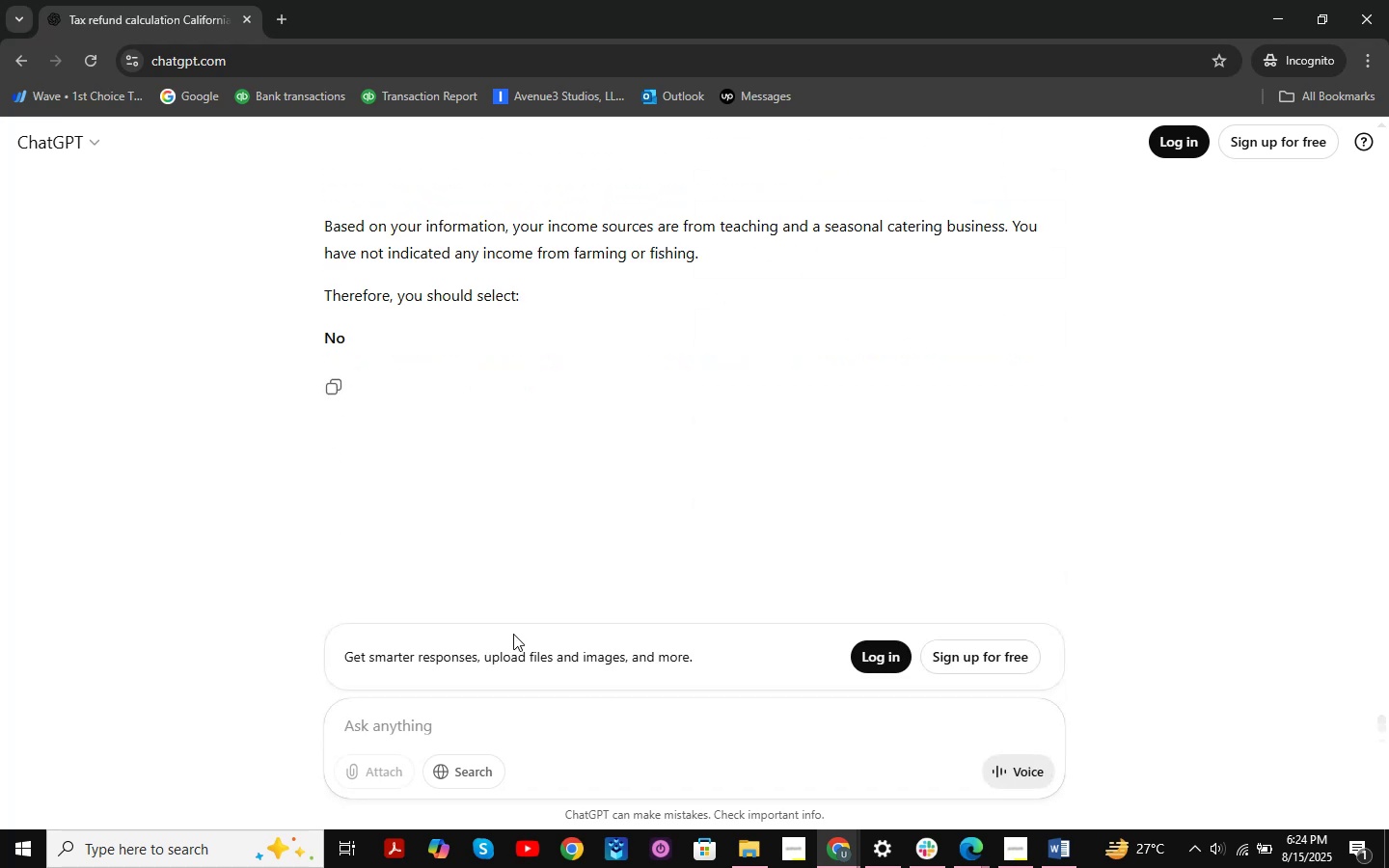 
wait(10.06)
 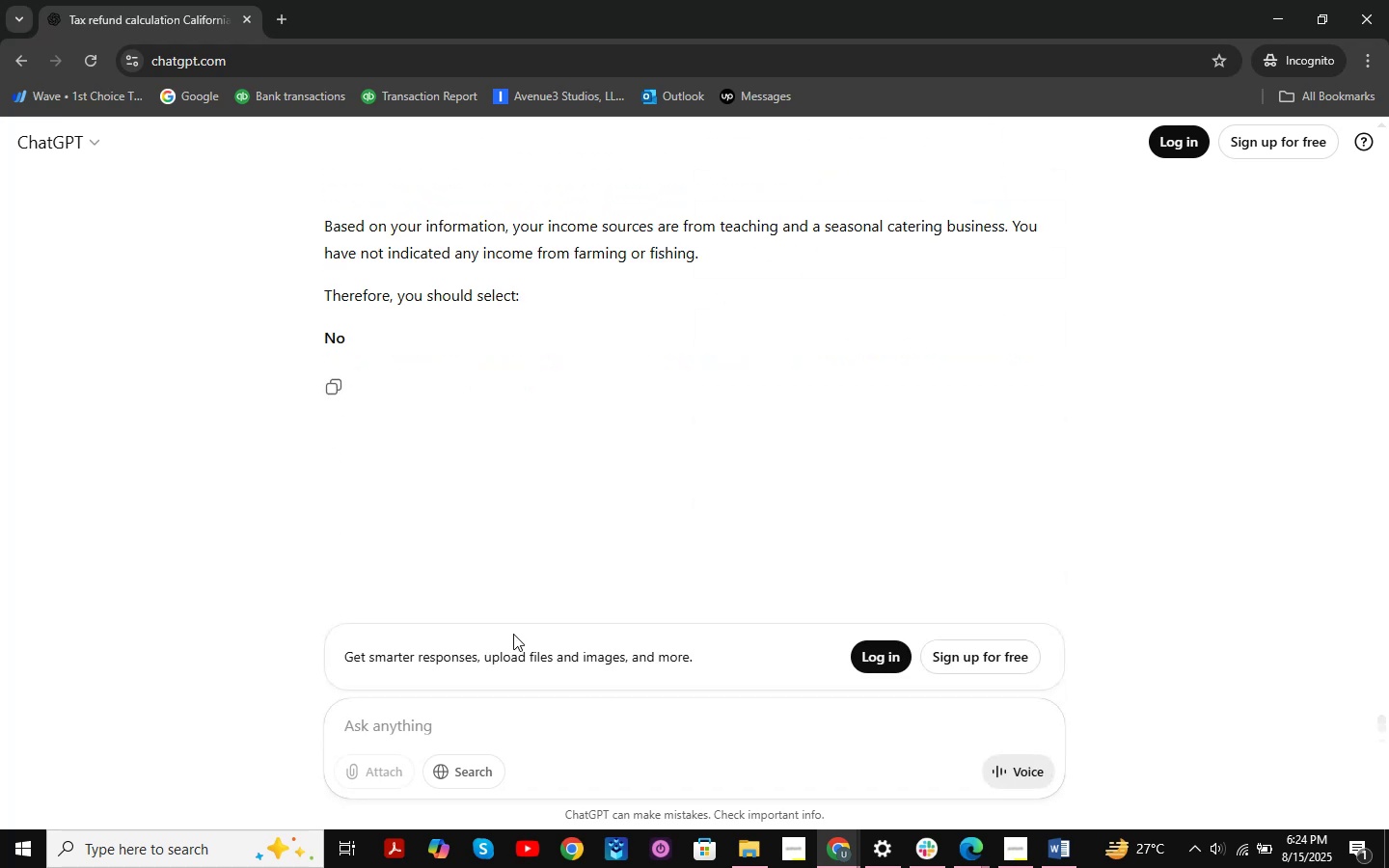 
left_click([1282, 8])
 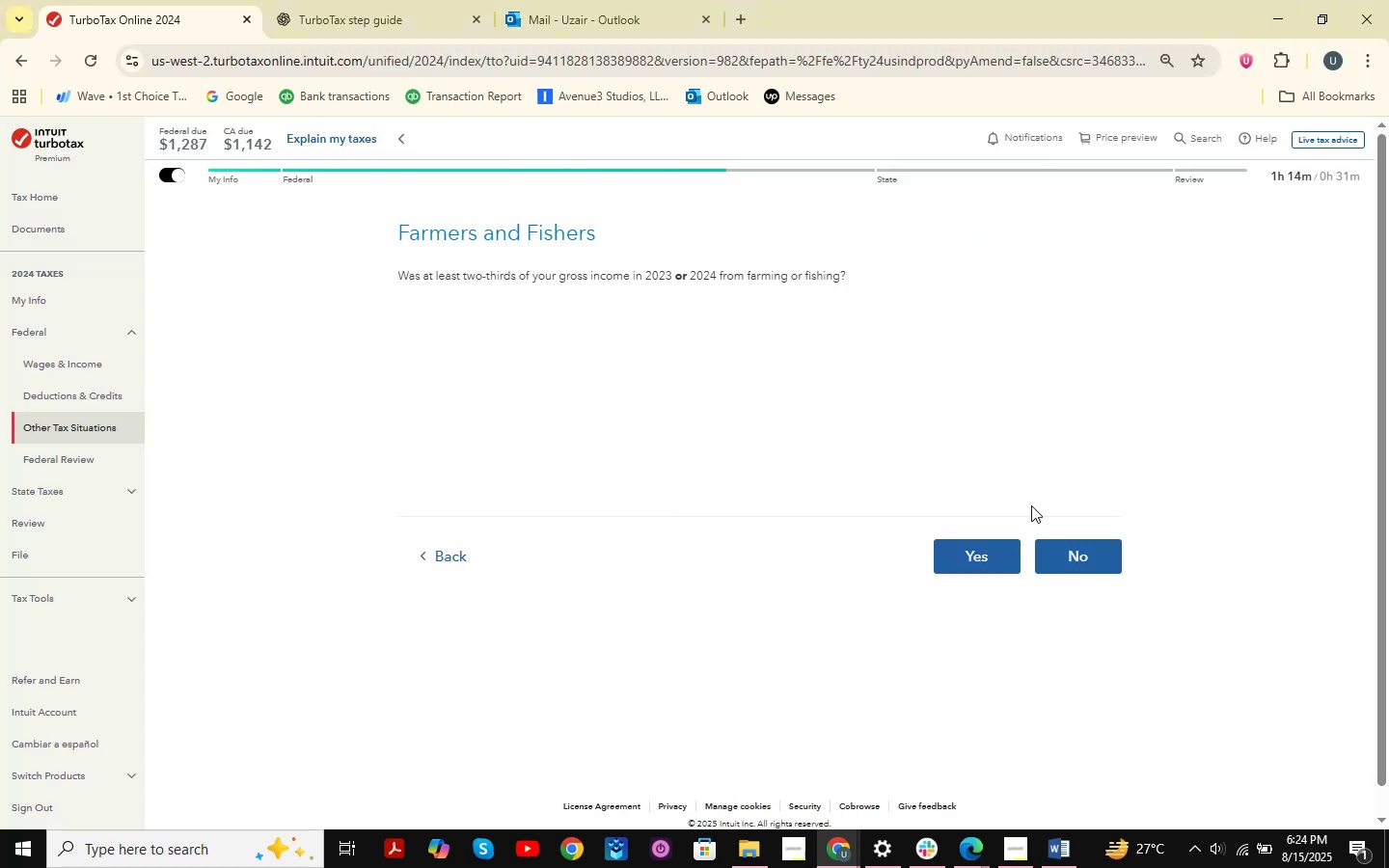 
left_click_drag(start_coordinate=[1076, 547], to_coordinate=[1084, 556])
 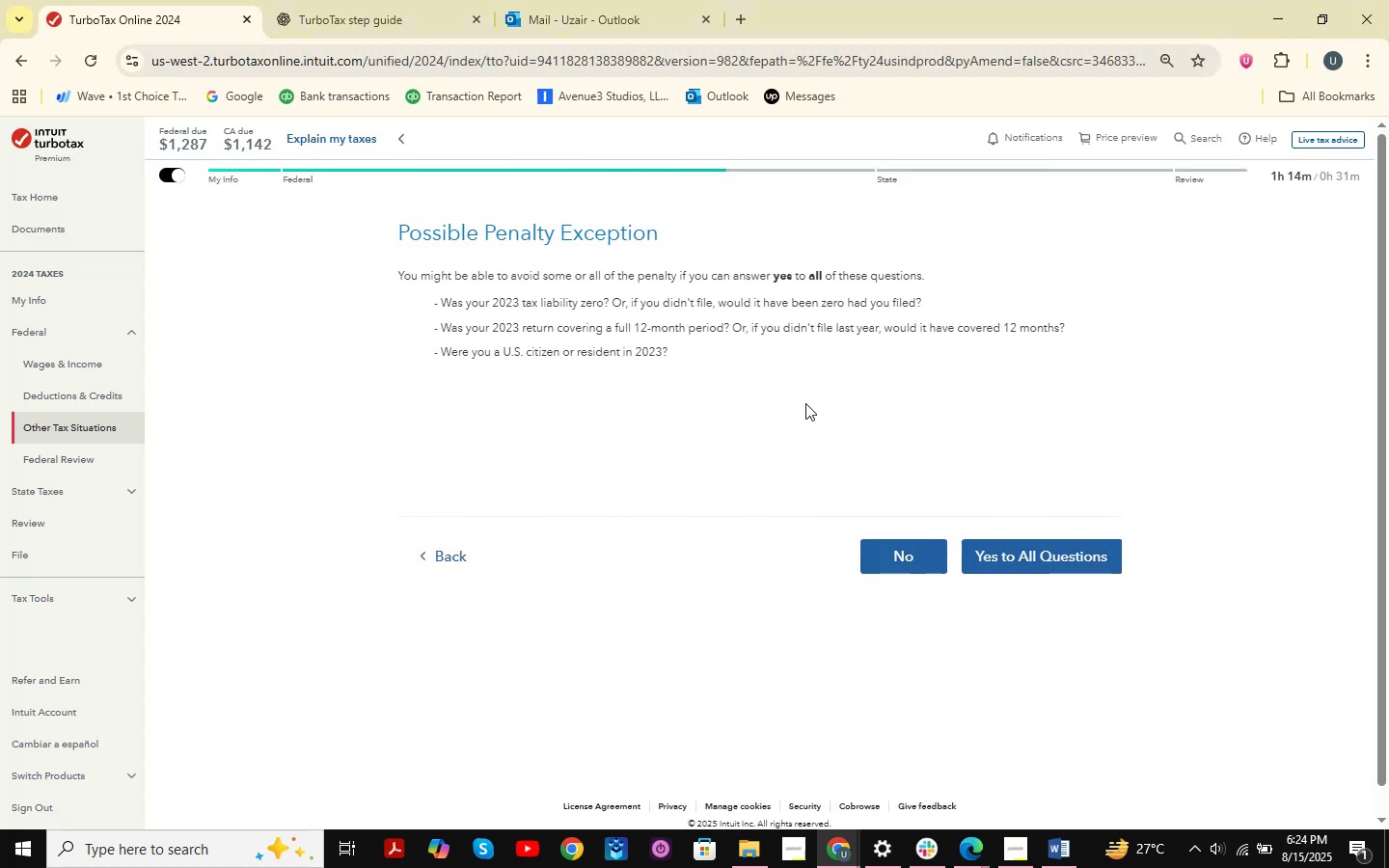 
left_click_drag(start_coordinate=[689, 272], to_coordinate=[941, 279])
 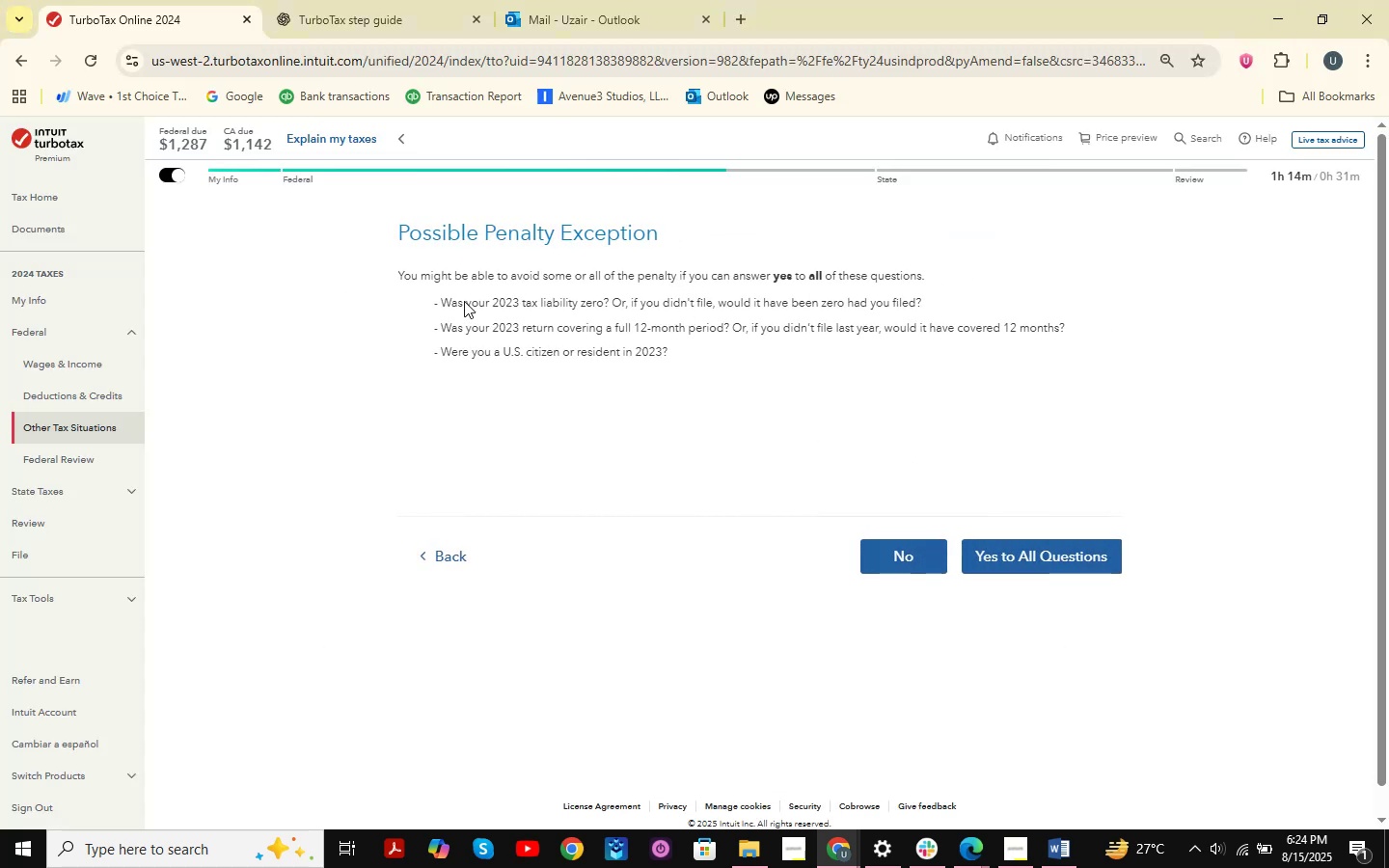 
left_click_drag(start_coordinate=[449, 298], to_coordinate=[711, 298])
 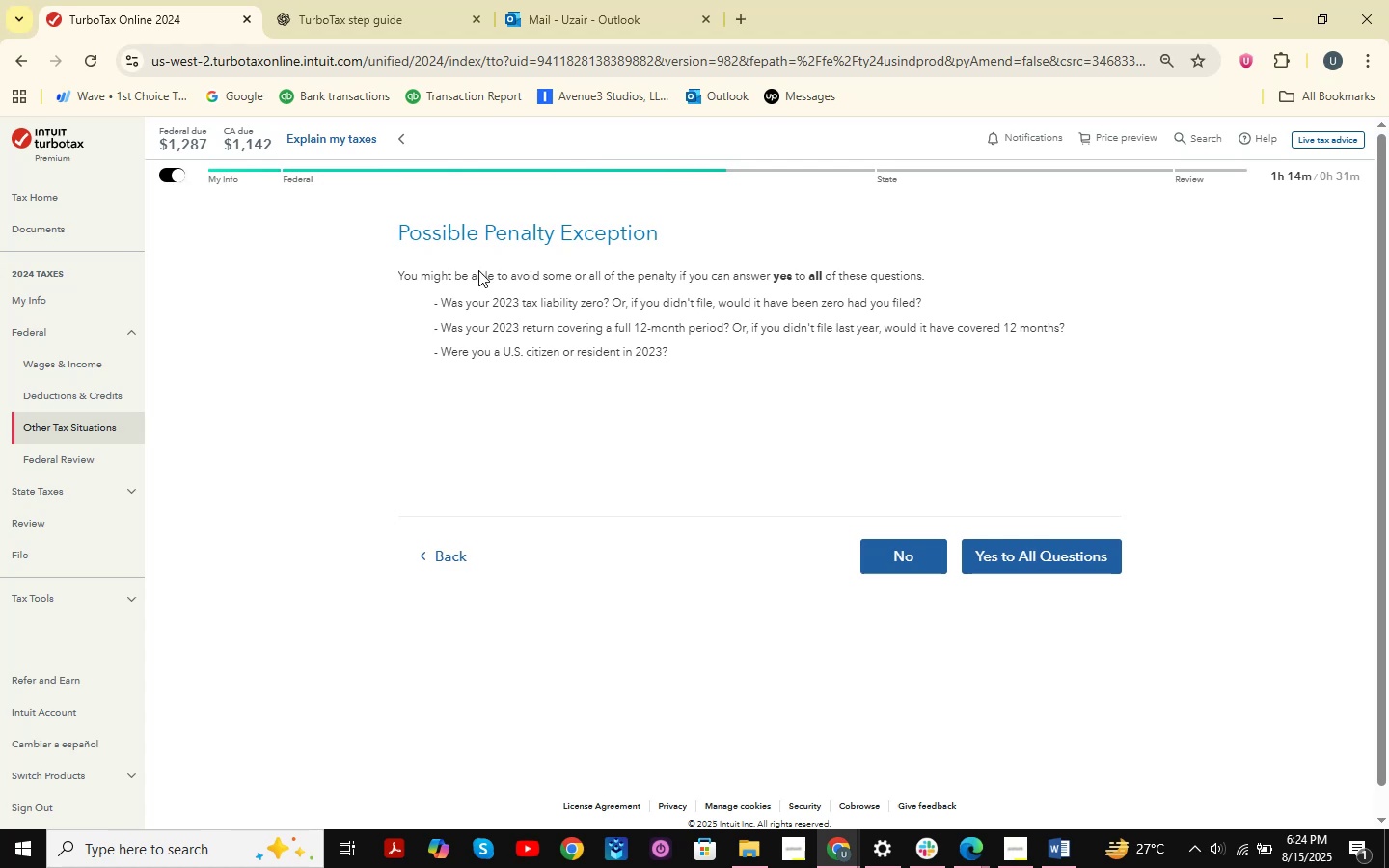 
wait(17.79)
 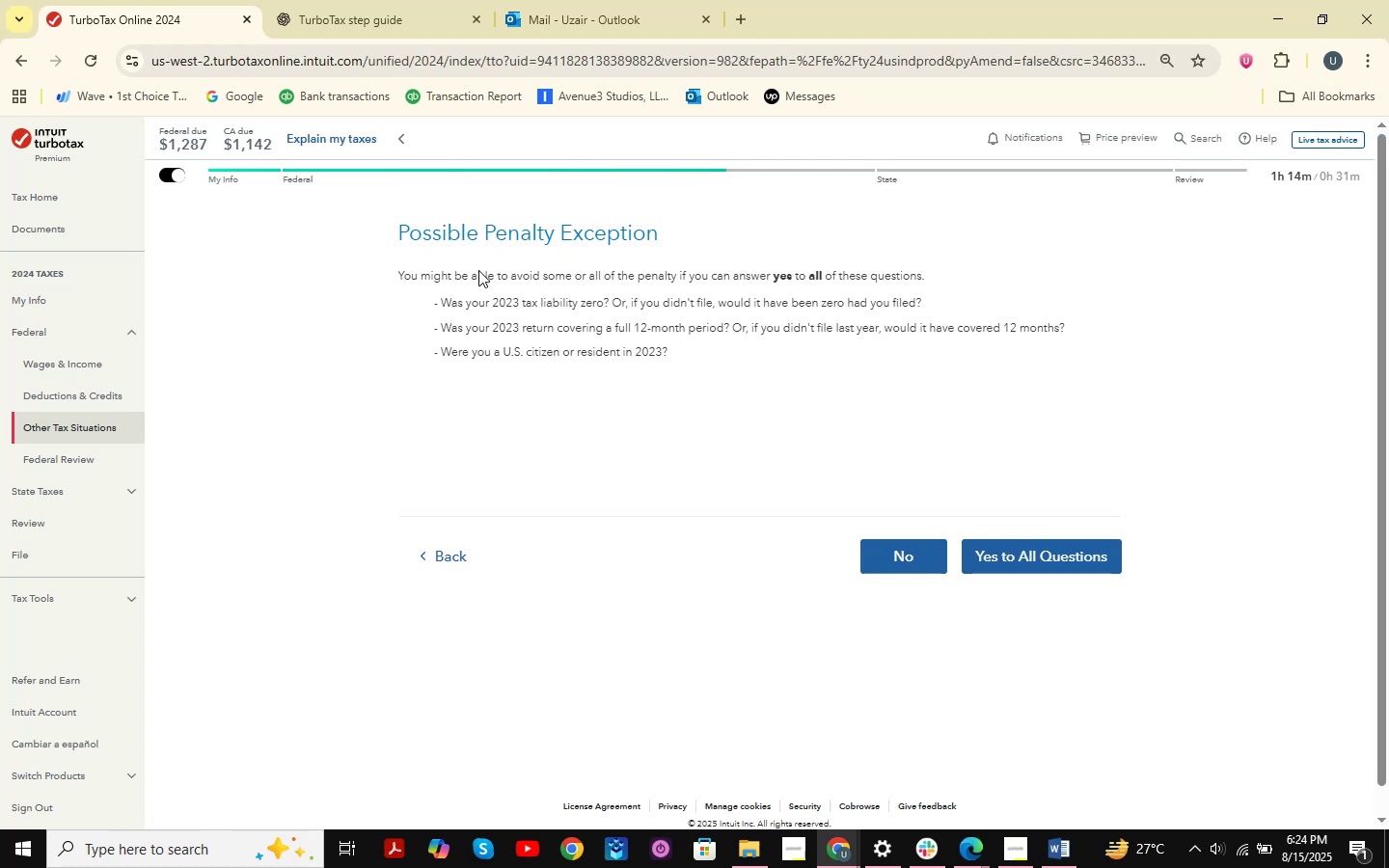 
key(Meta+MetaLeft)
 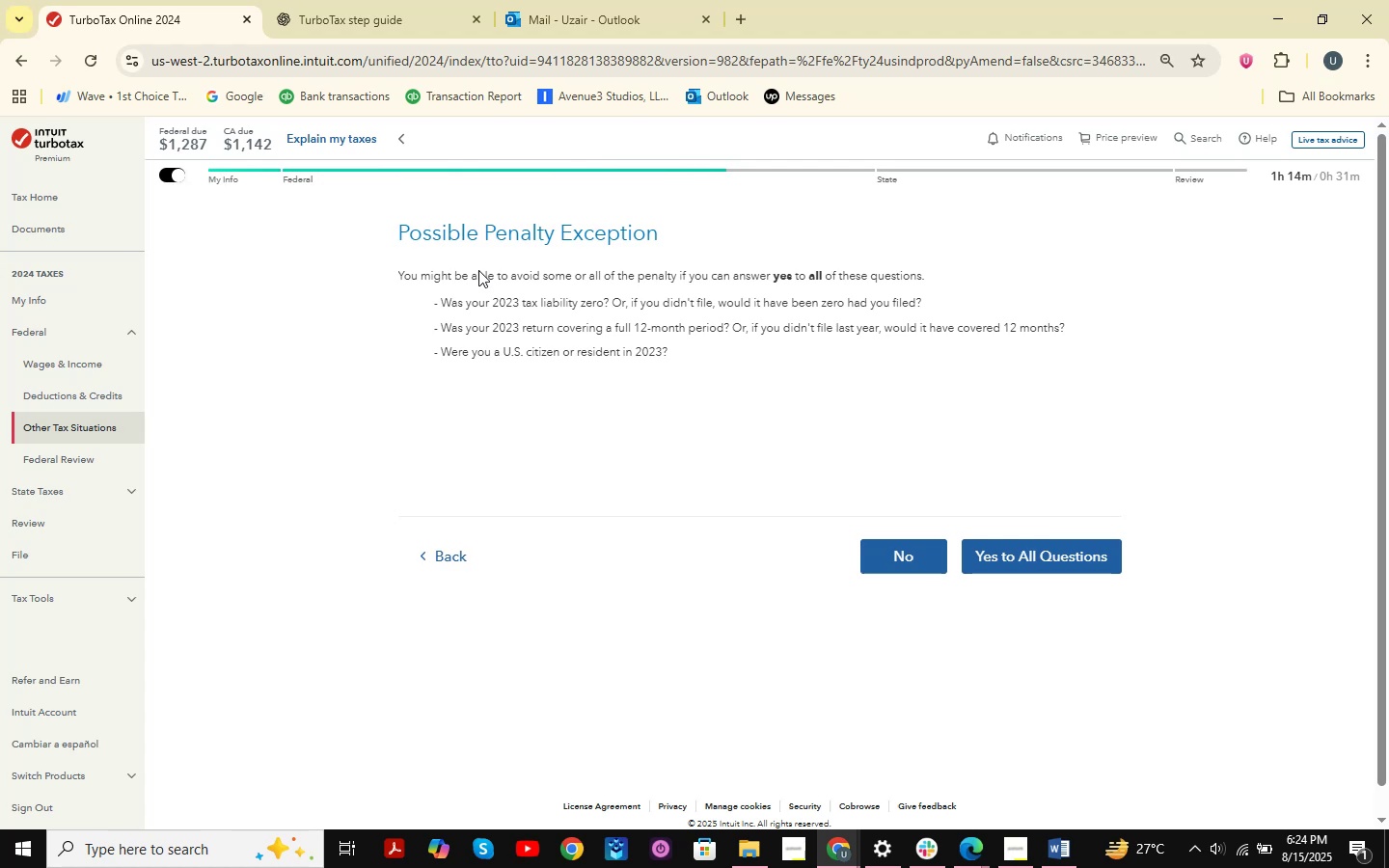 
key(Meta+Shift+ShiftLeft)
 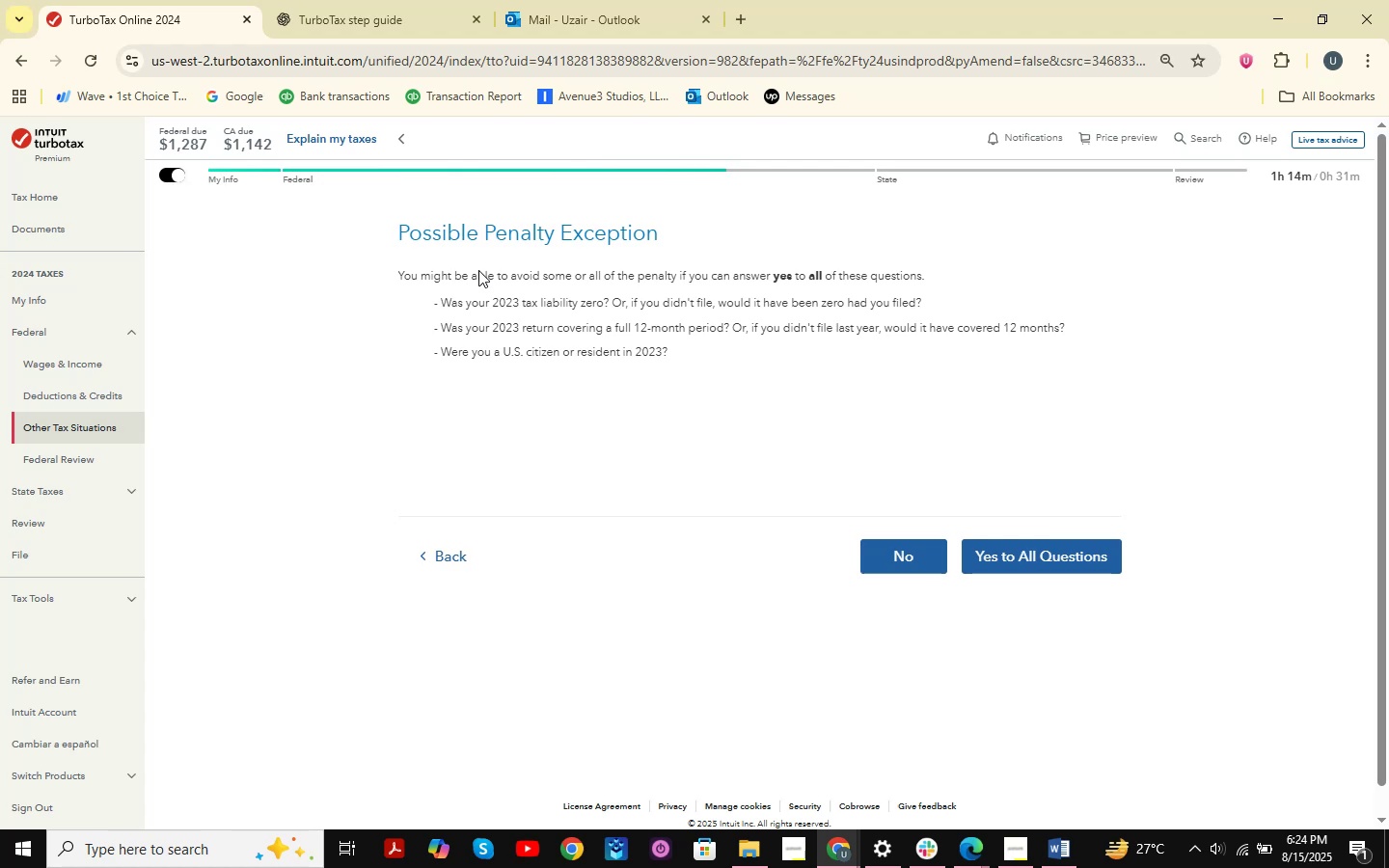 
key(Meta+Shift+S)
 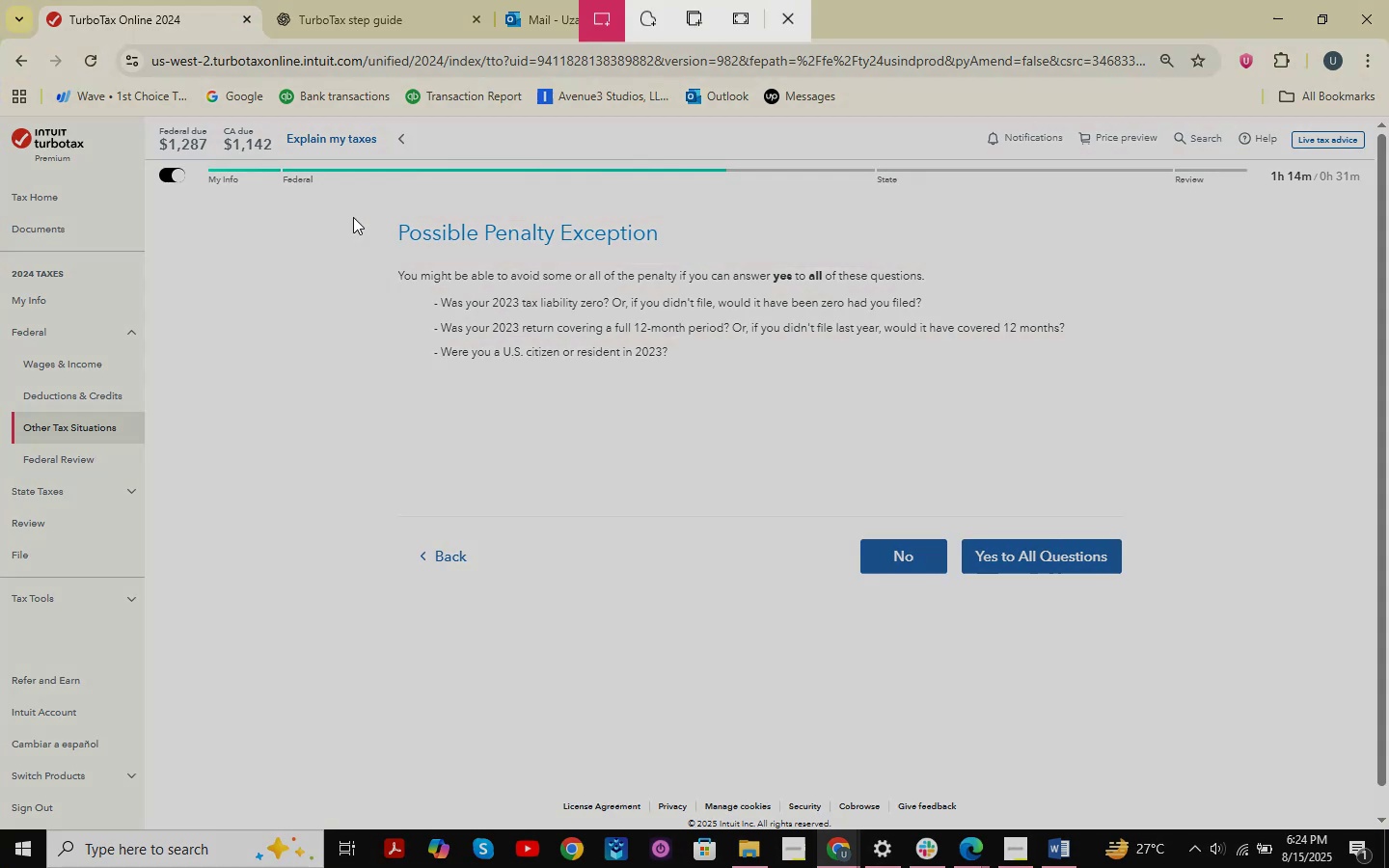 
left_click_drag(start_coordinate=[348, 210], to_coordinate=[1359, 628])
 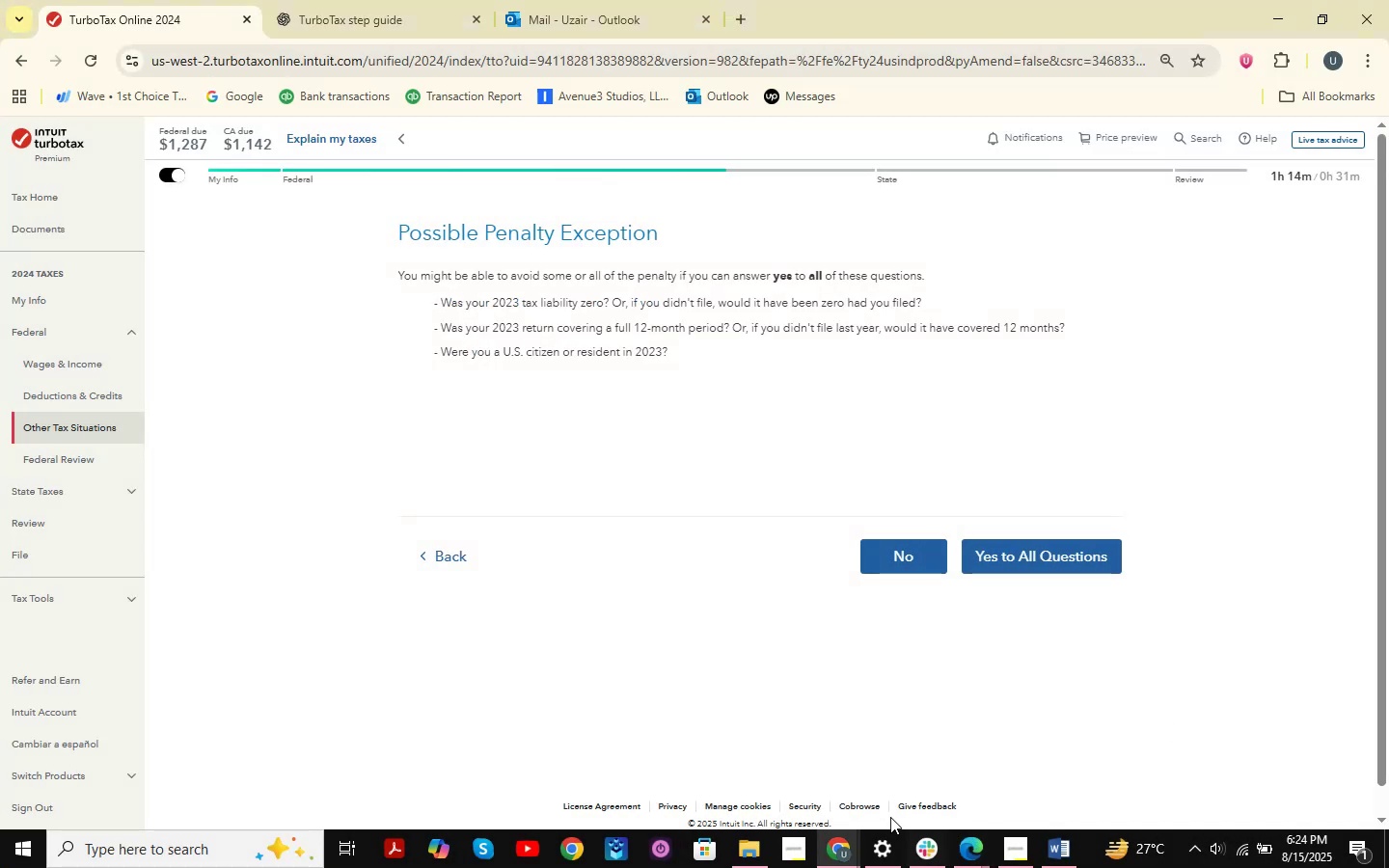 
left_click([839, 848])
 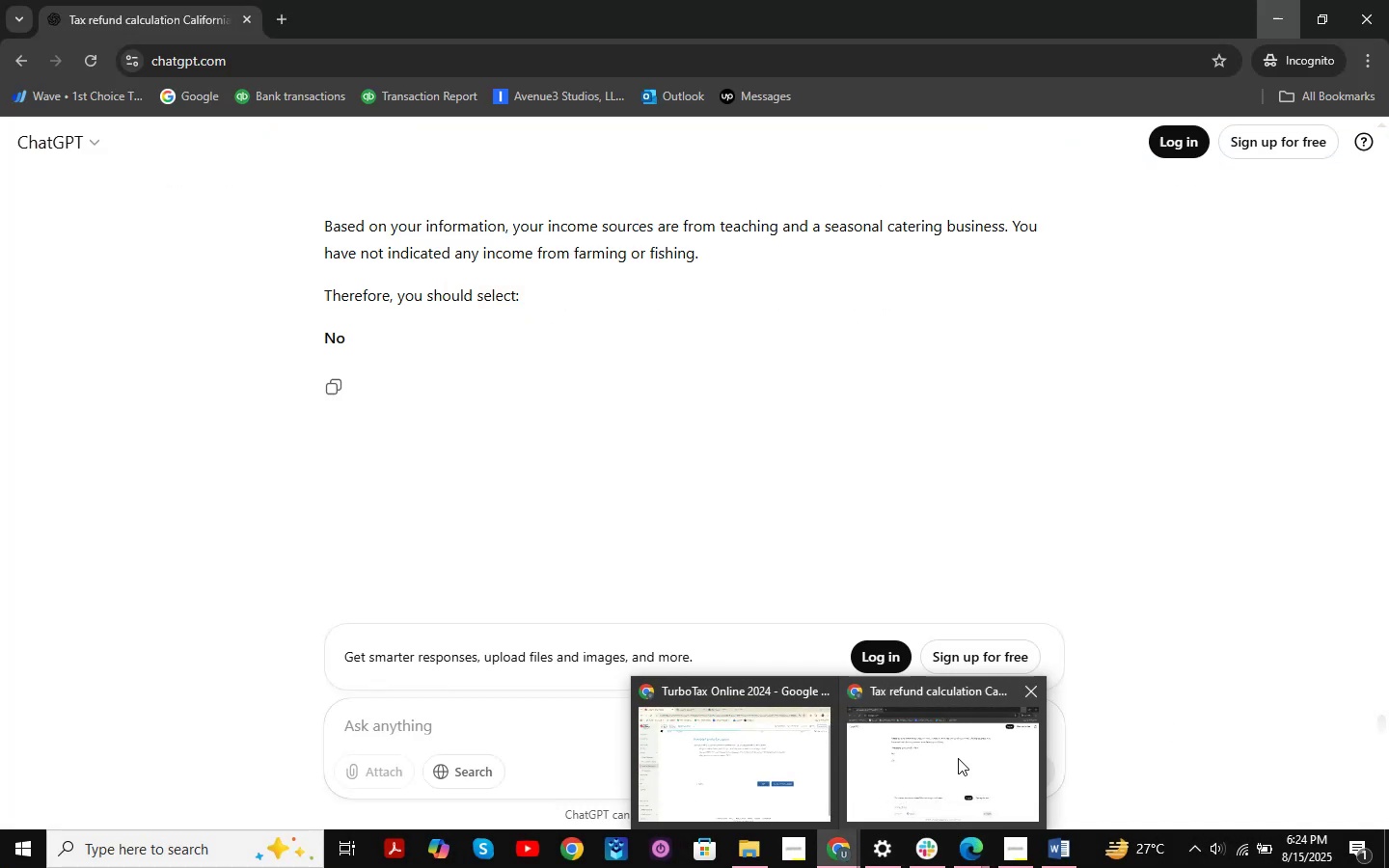 
left_click([958, 758])
 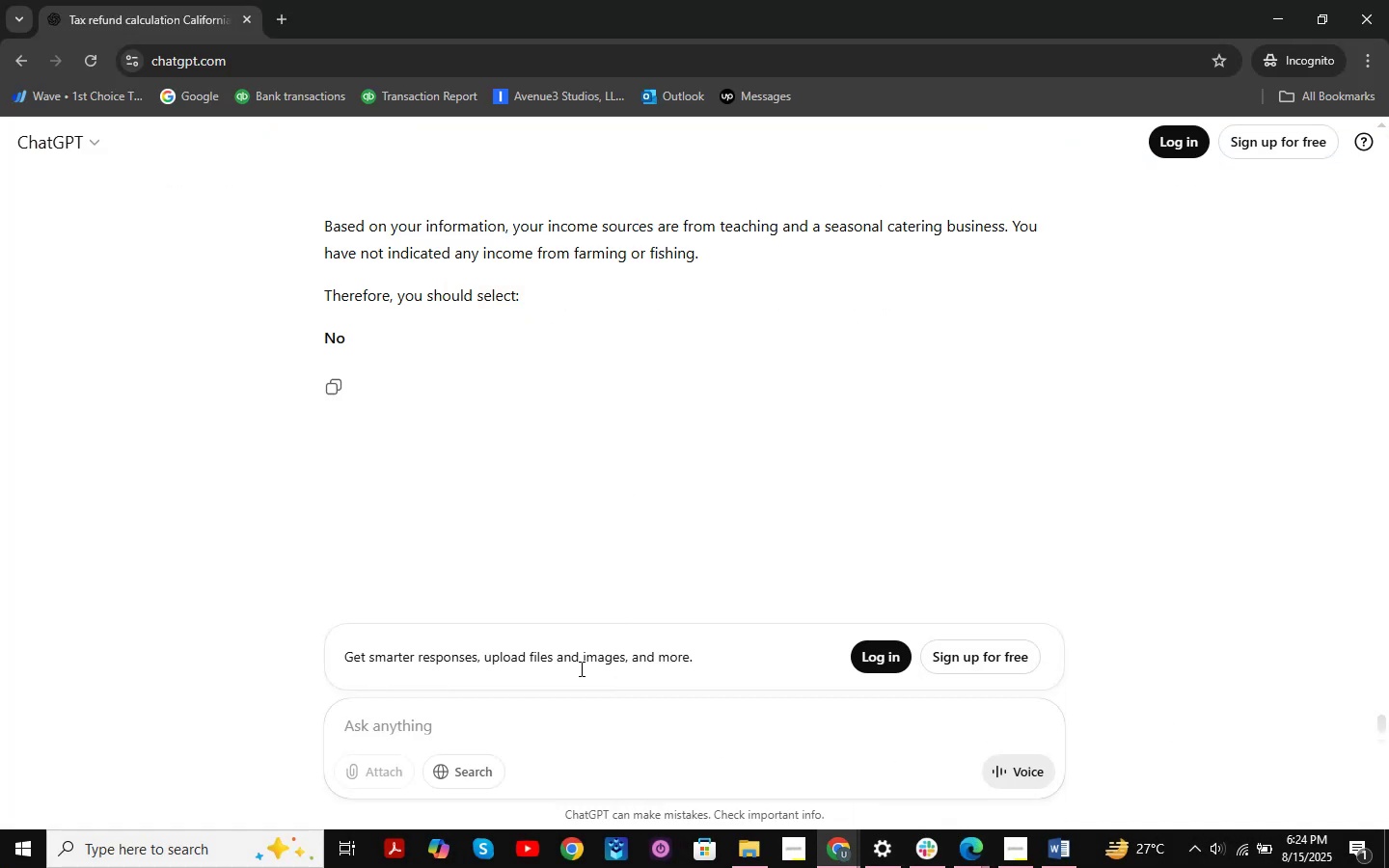 
key(Control+V)
 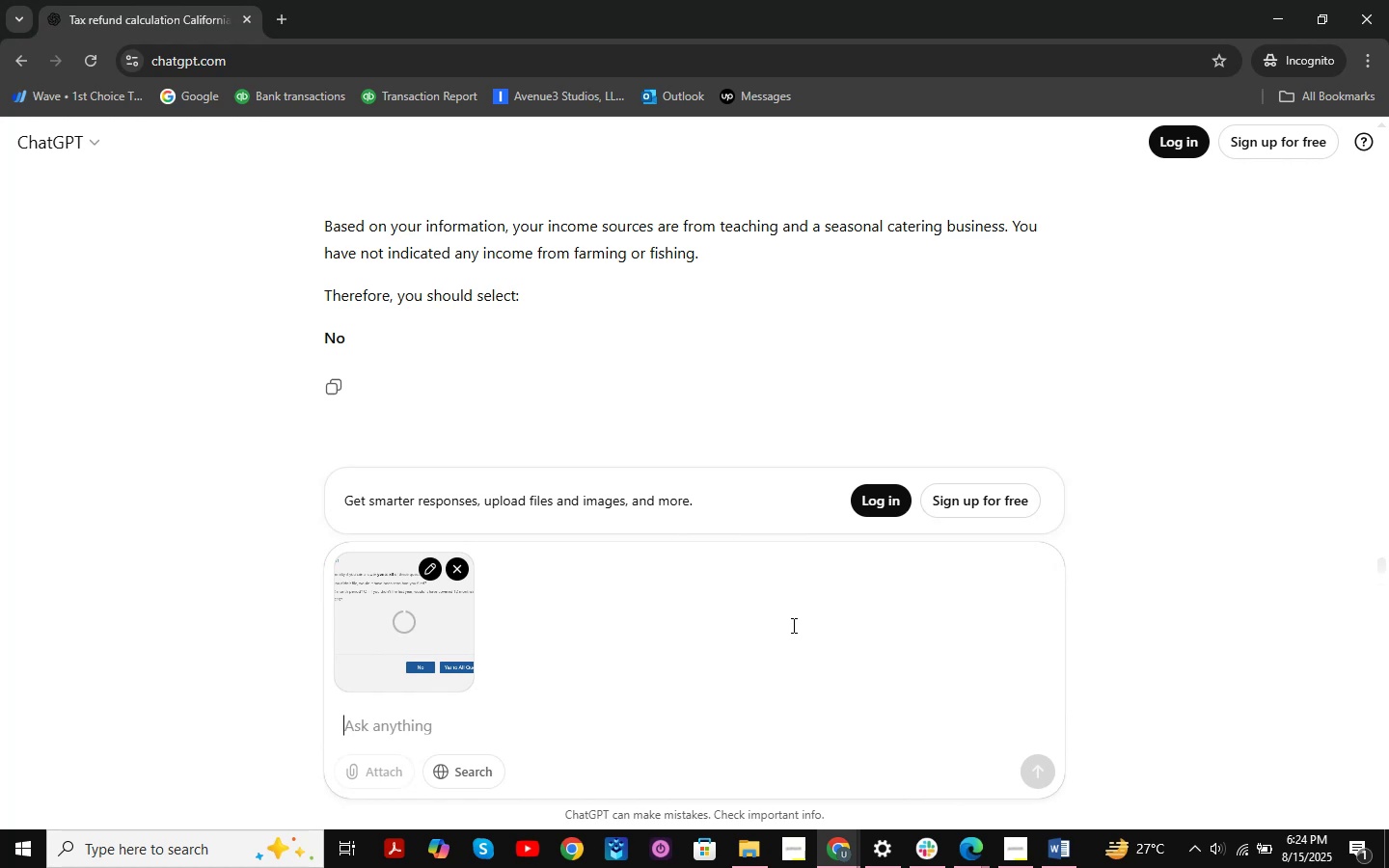 
key(NumpadEnter)
 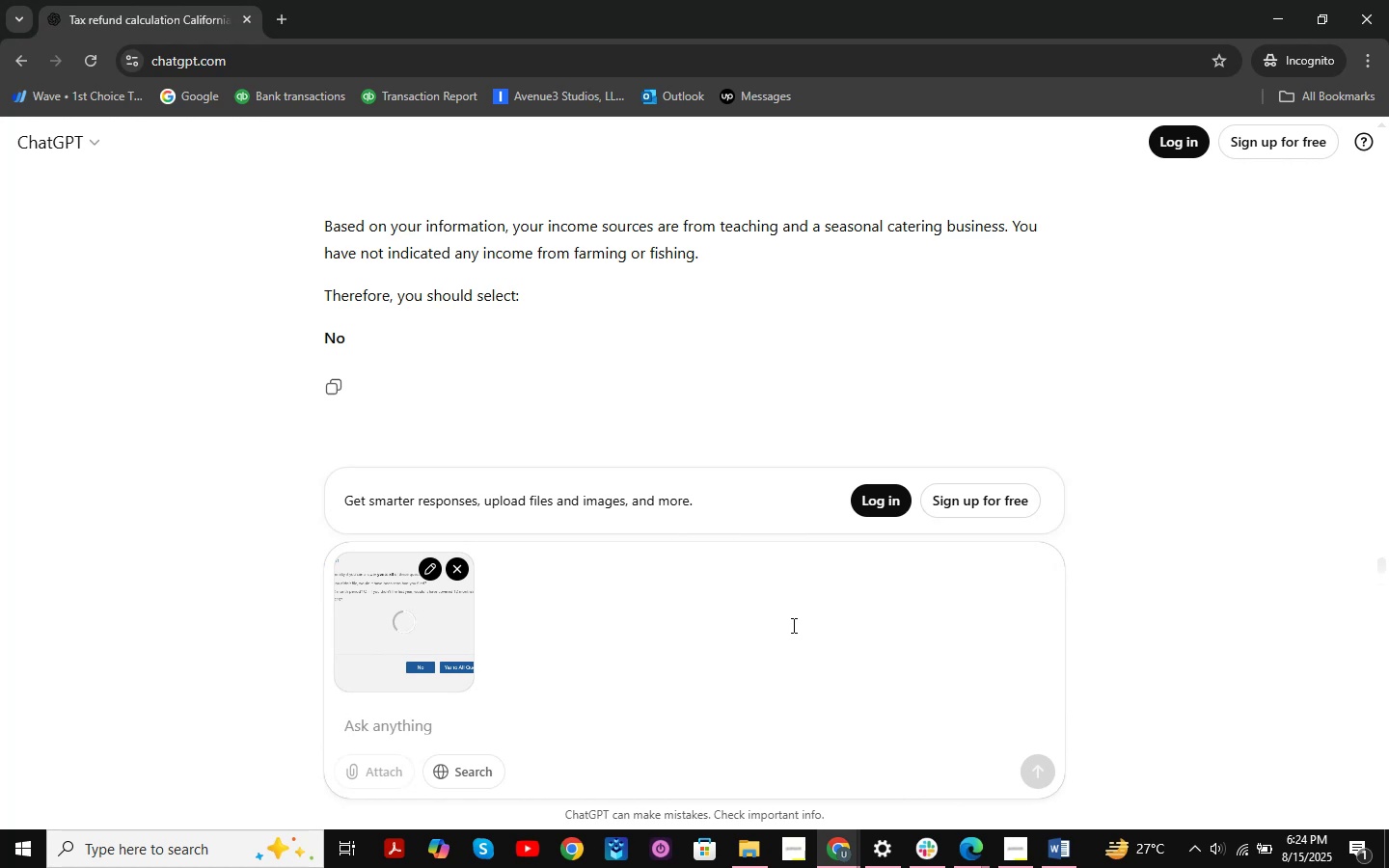 
key(NumpadEnter)
 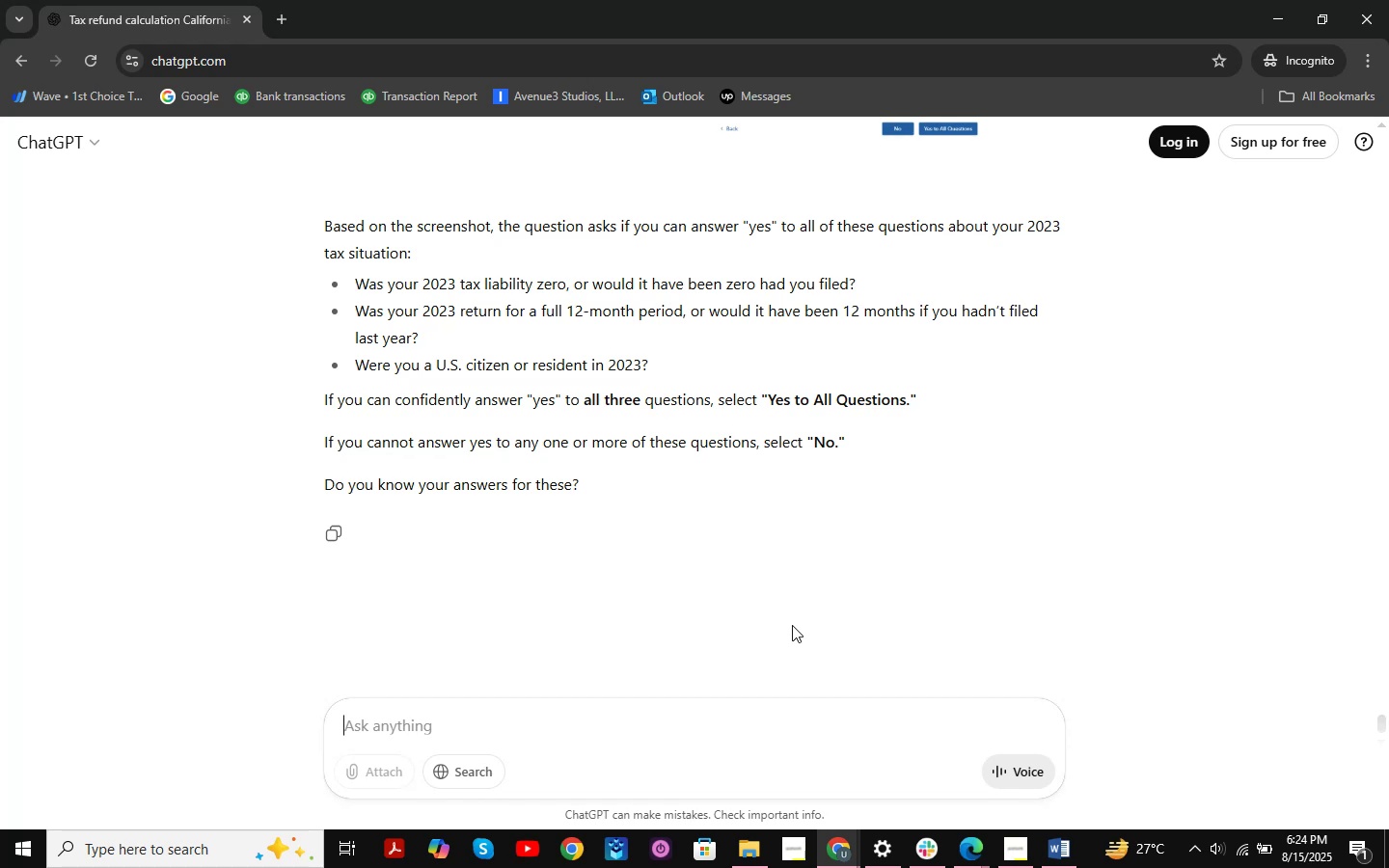 
wait(18.62)
 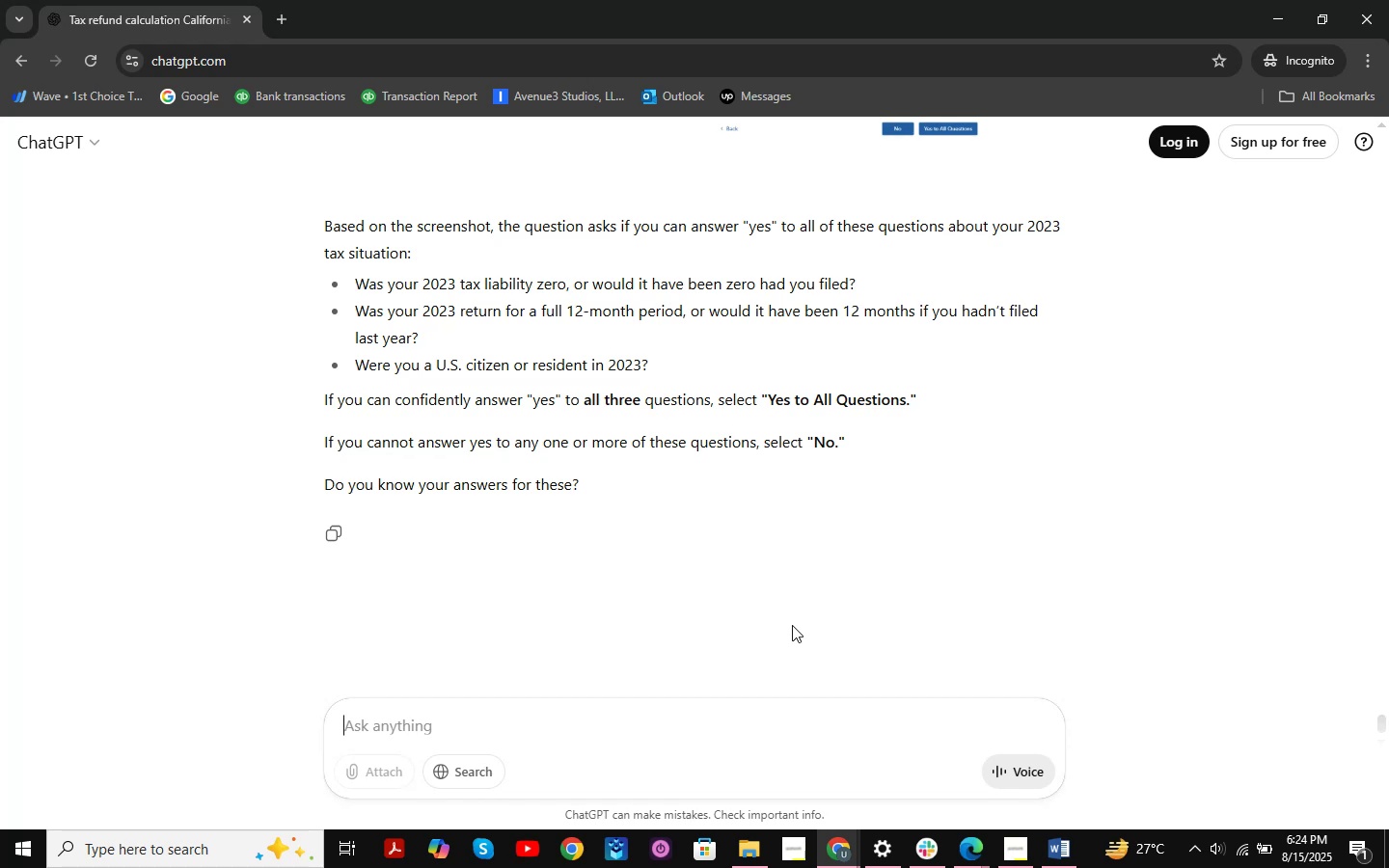 
left_click([774, 747])
 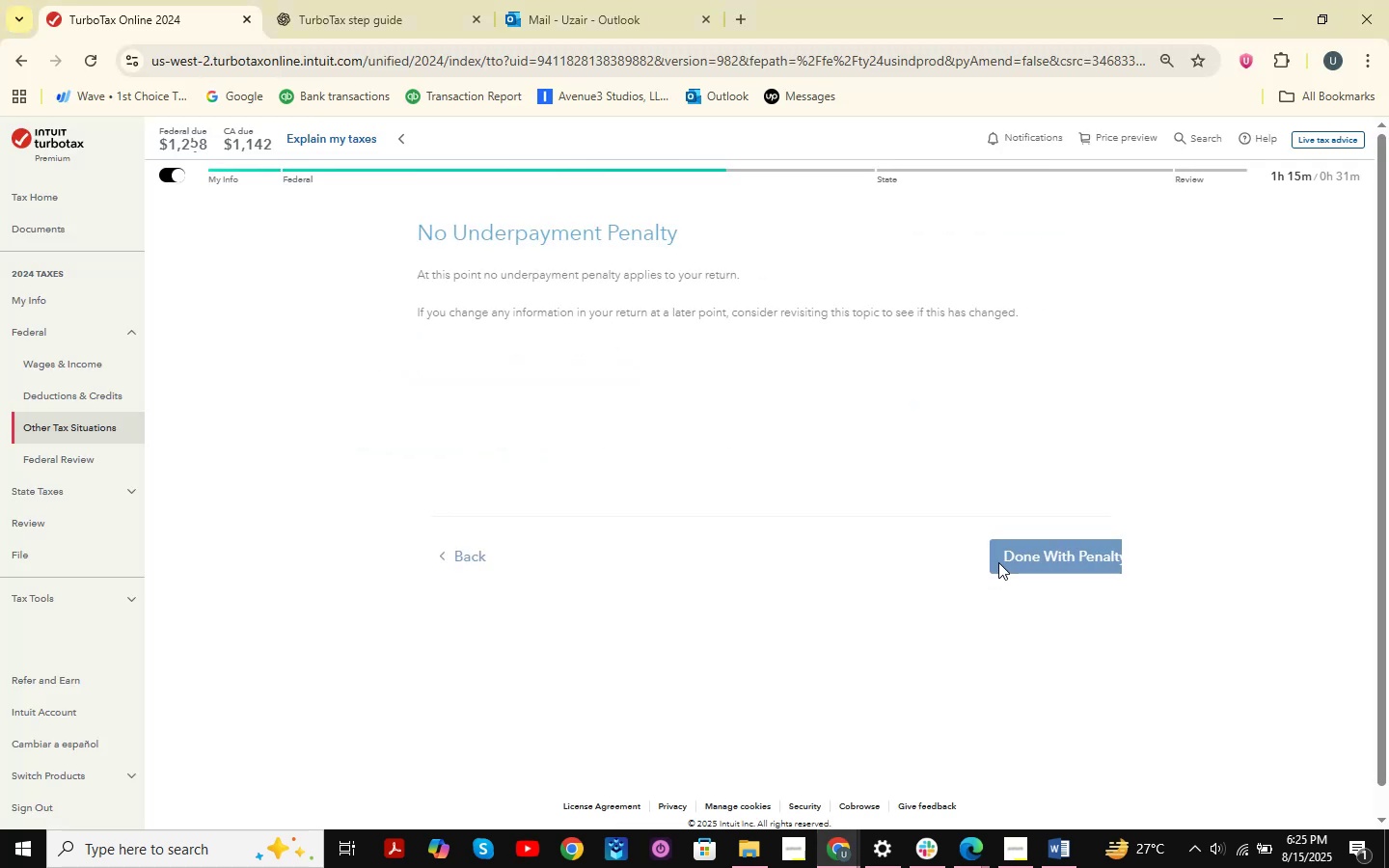 
wait(10.06)
 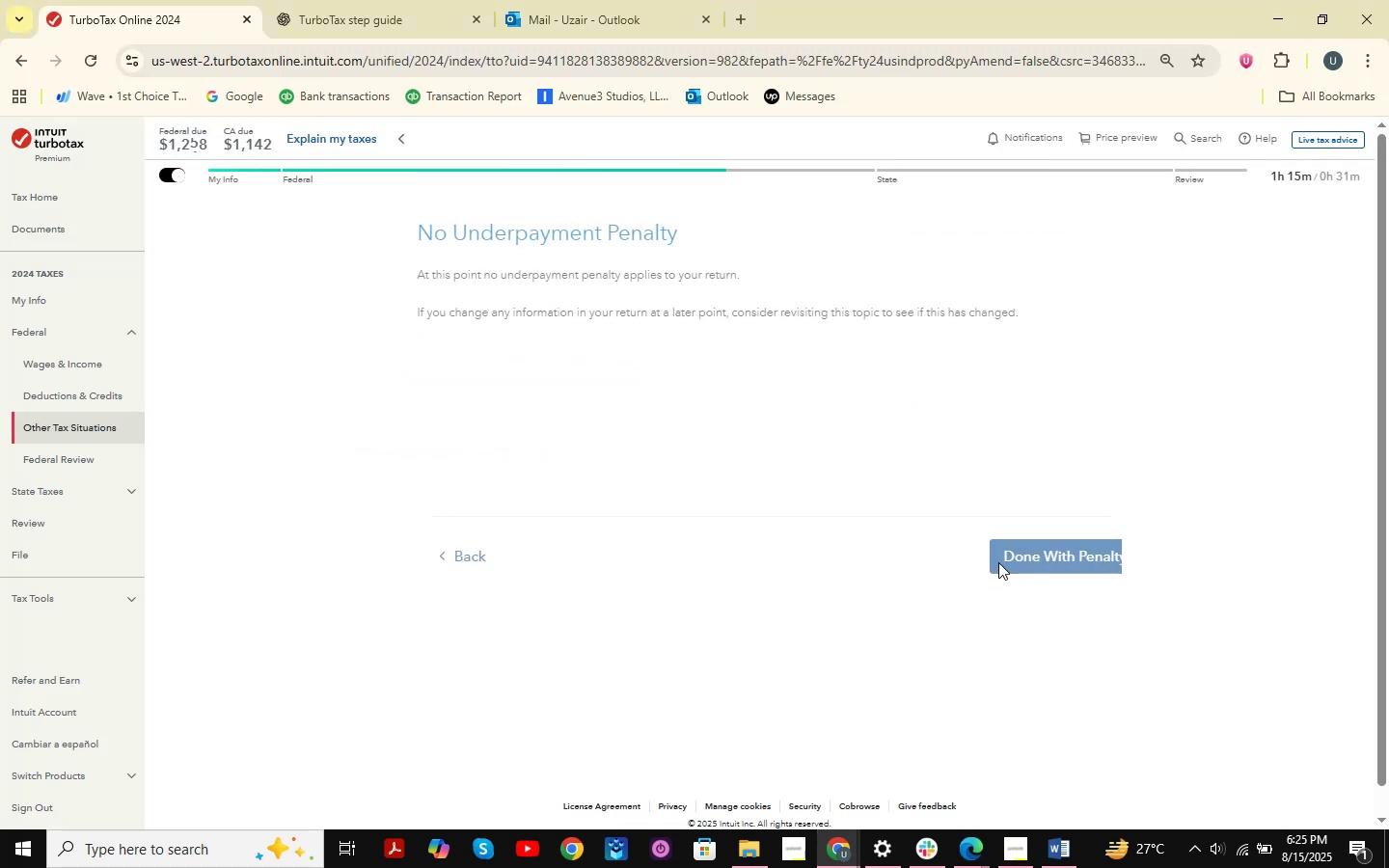 
scroll: coordinate [877, 447], scroll_direction: down, amount: 4.0
 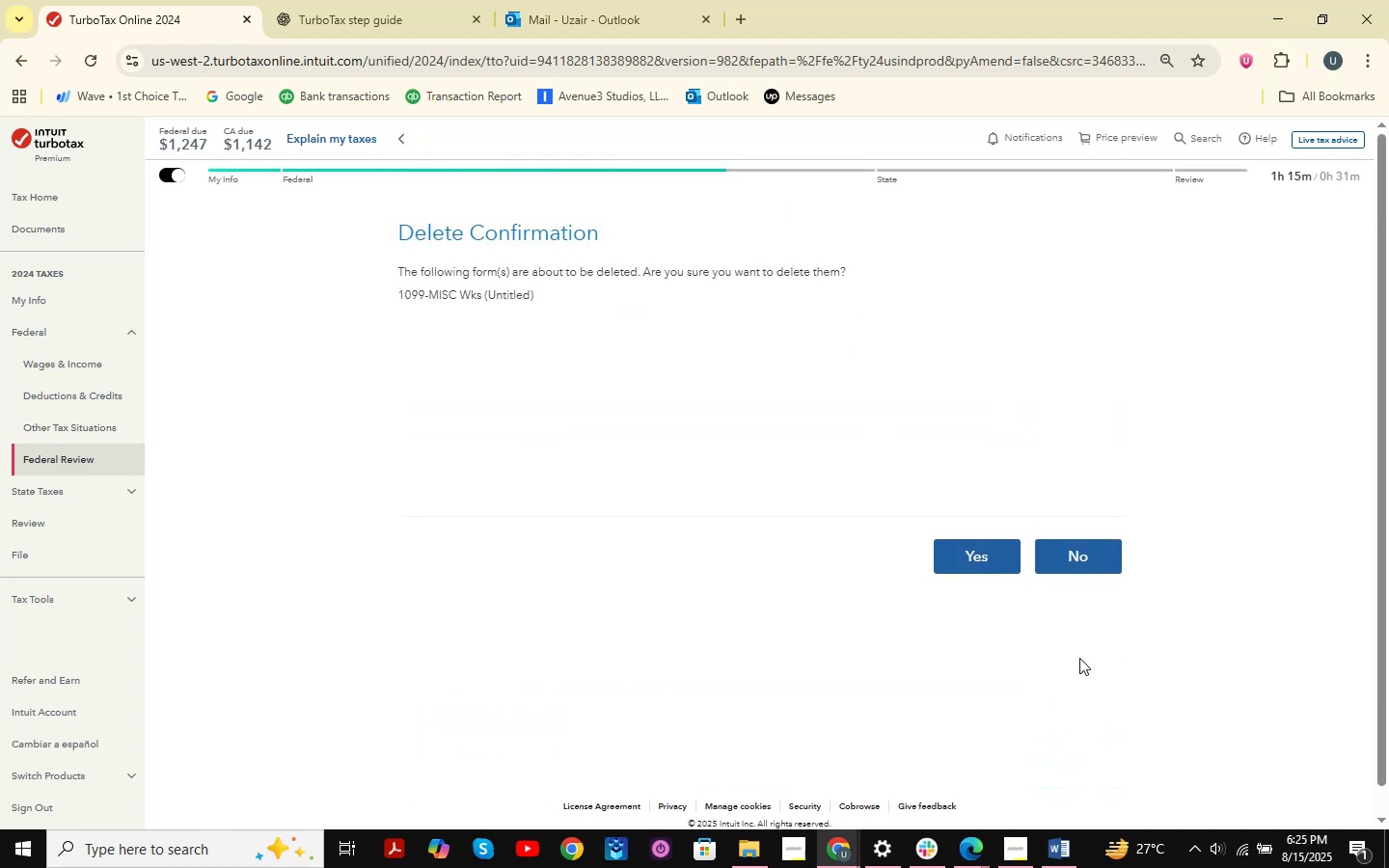 
wait(11.52)
 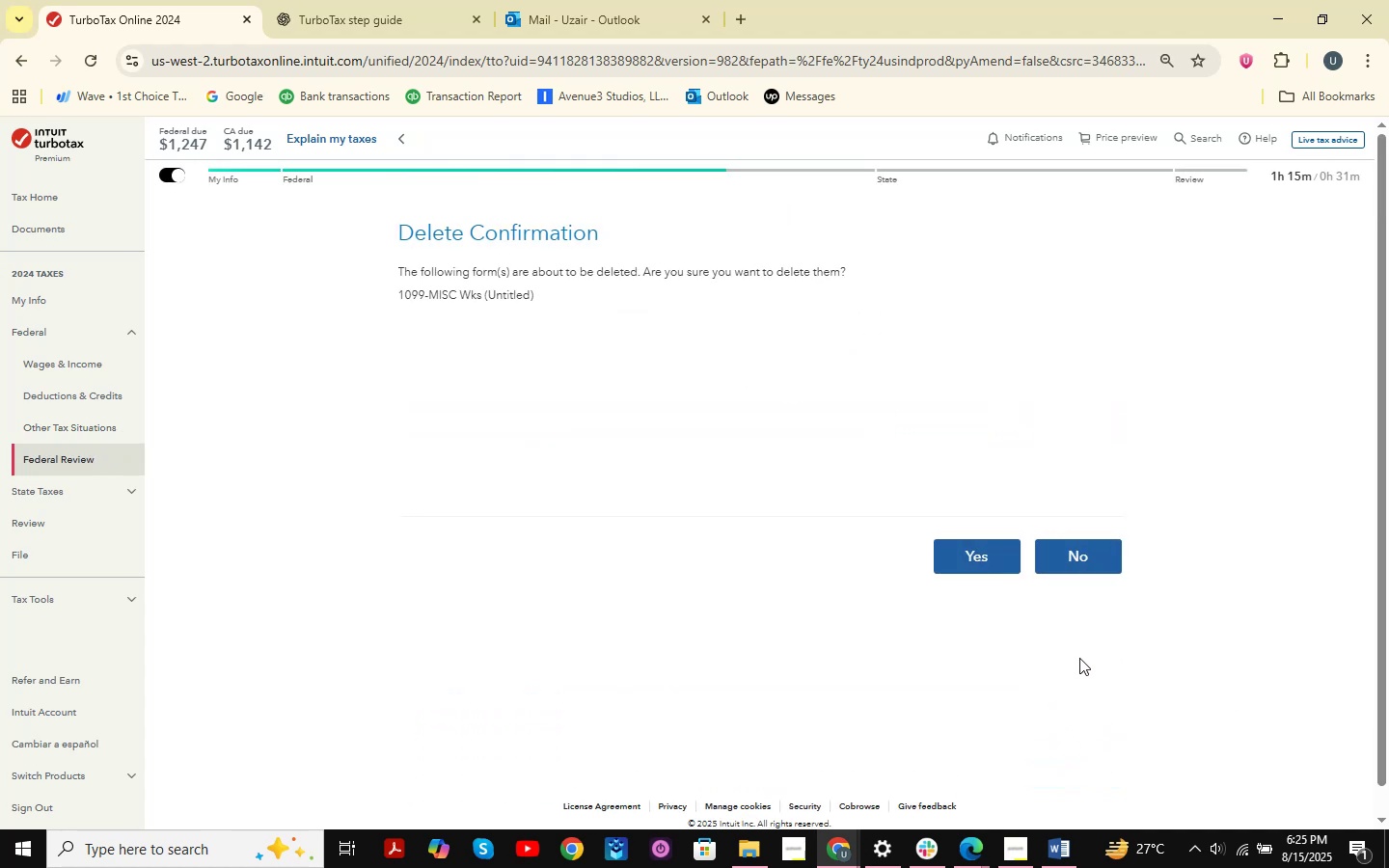 
double_click([1103, 612])
 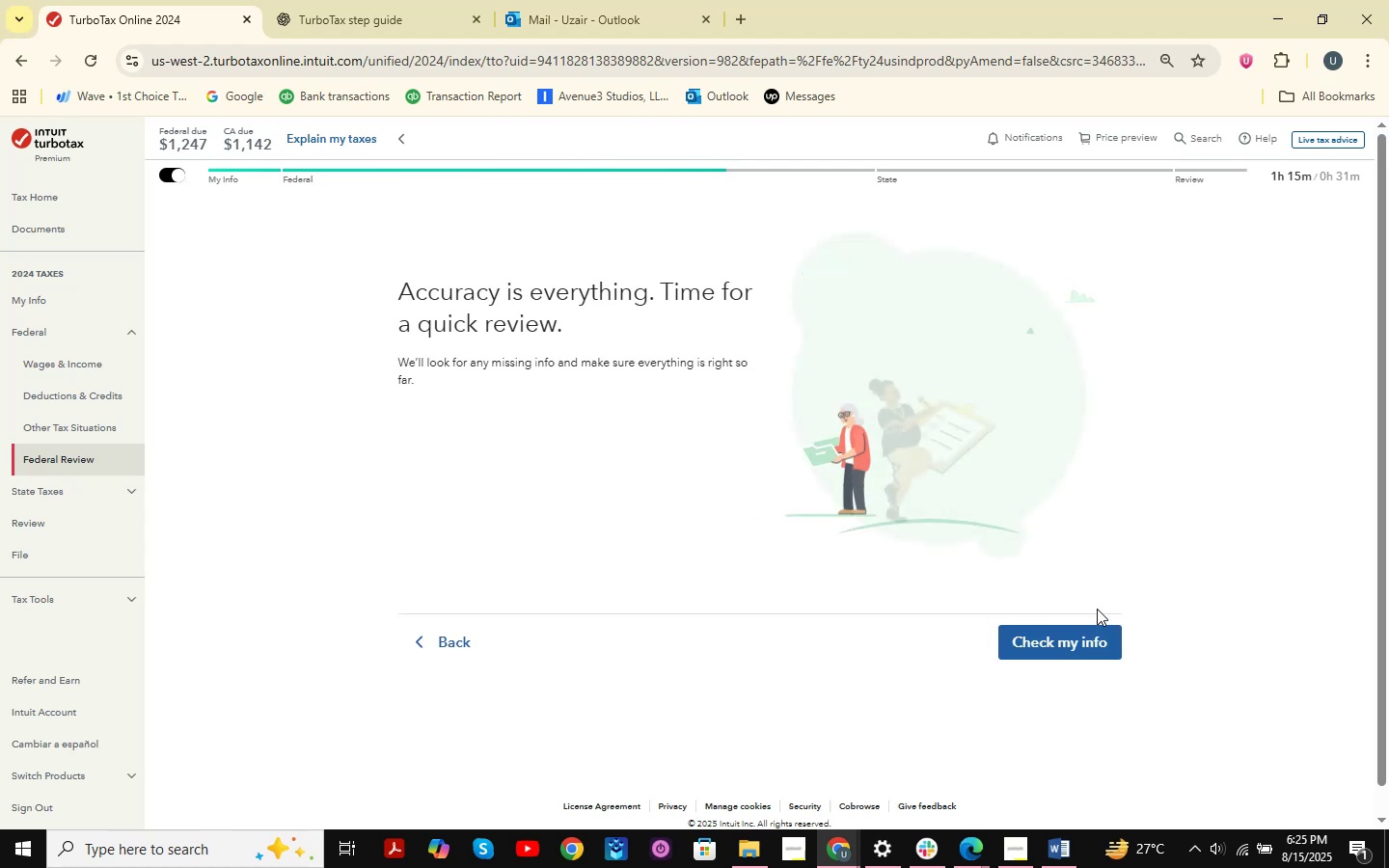 
left_click([1043, 655])
 